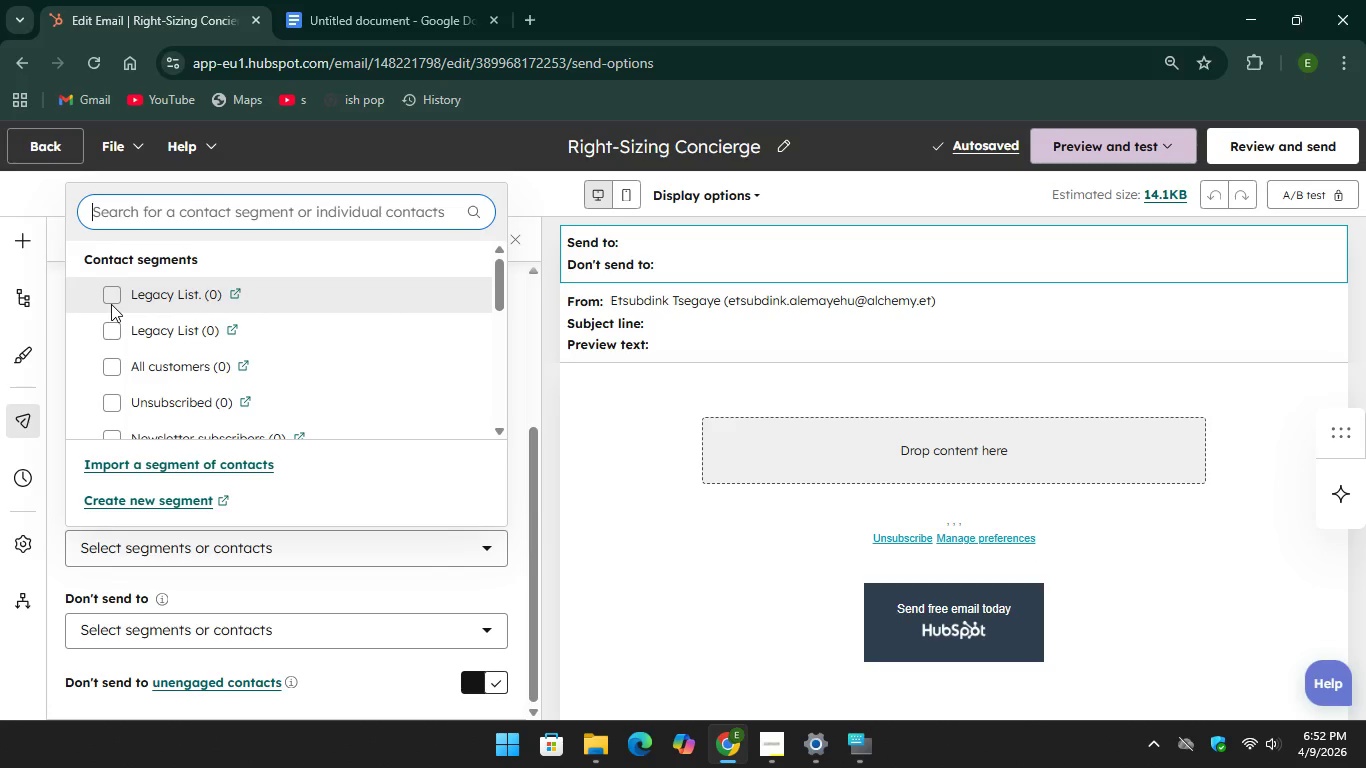 
left_click([111, 304])
 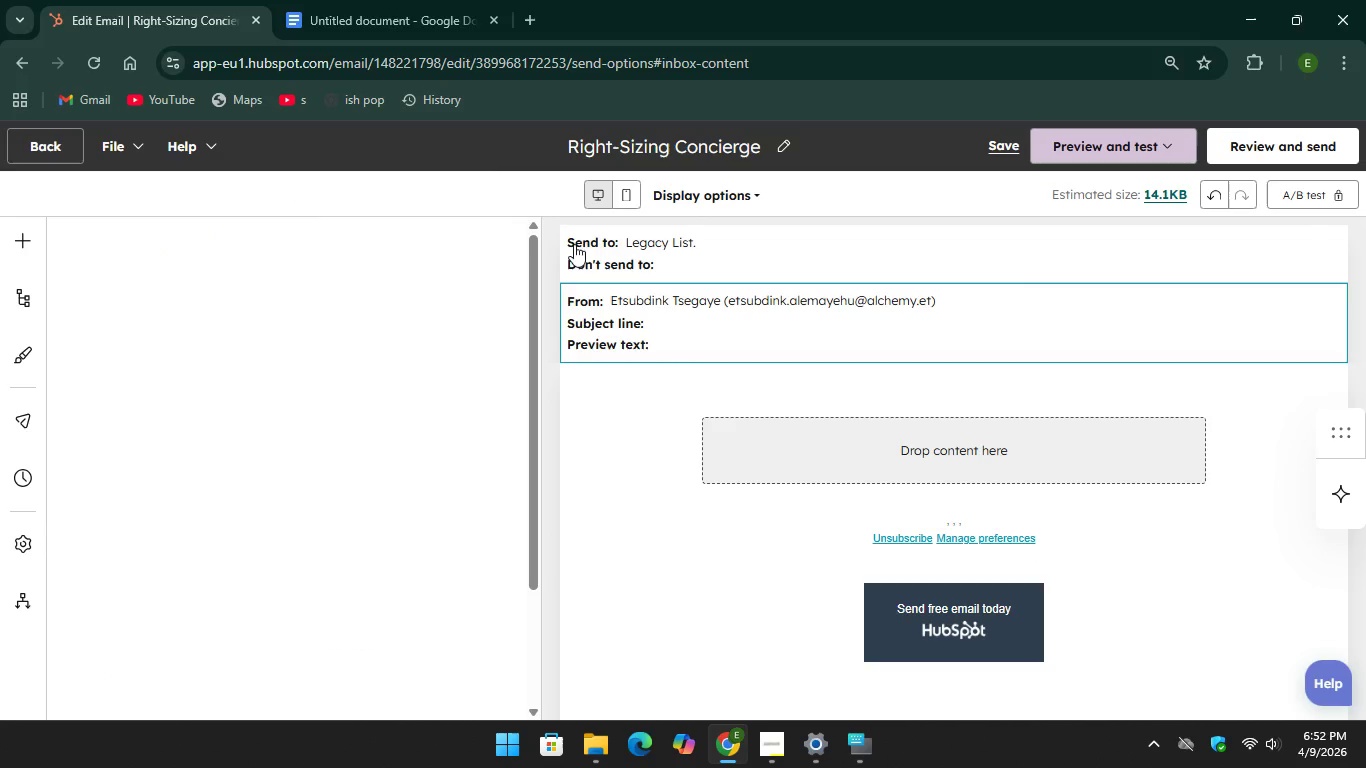 
left_click([405, 23])
 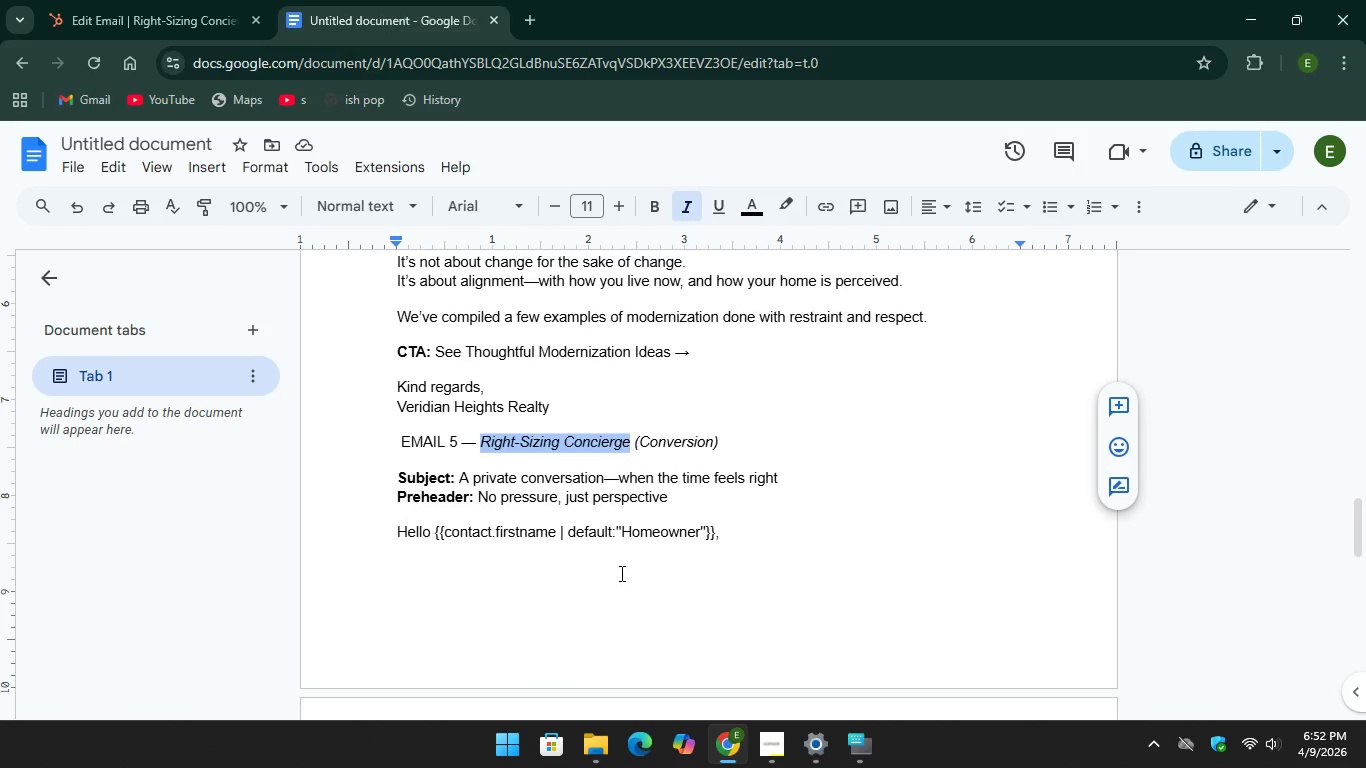 
scroll: coordinate [562, 466], scroll_direction: up, amount: 4.0
 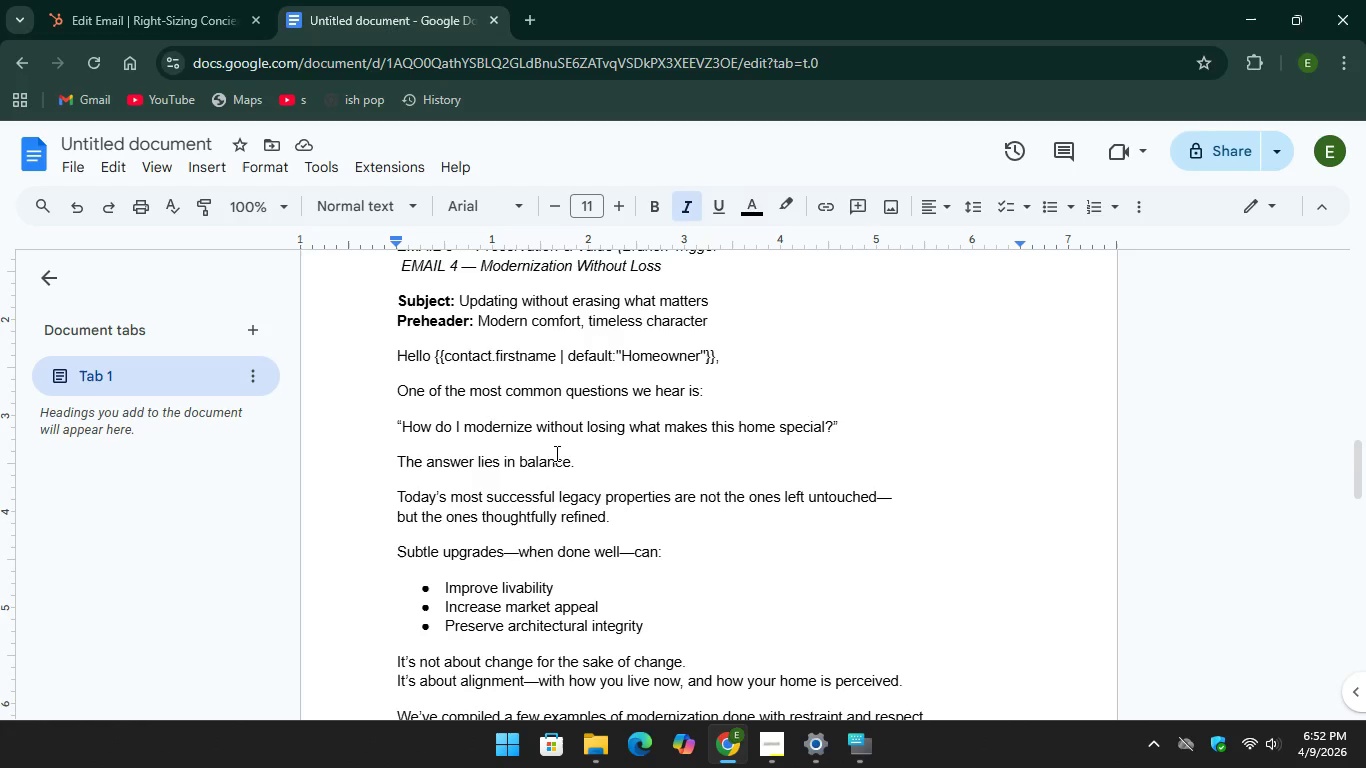 
wait(5.18)
 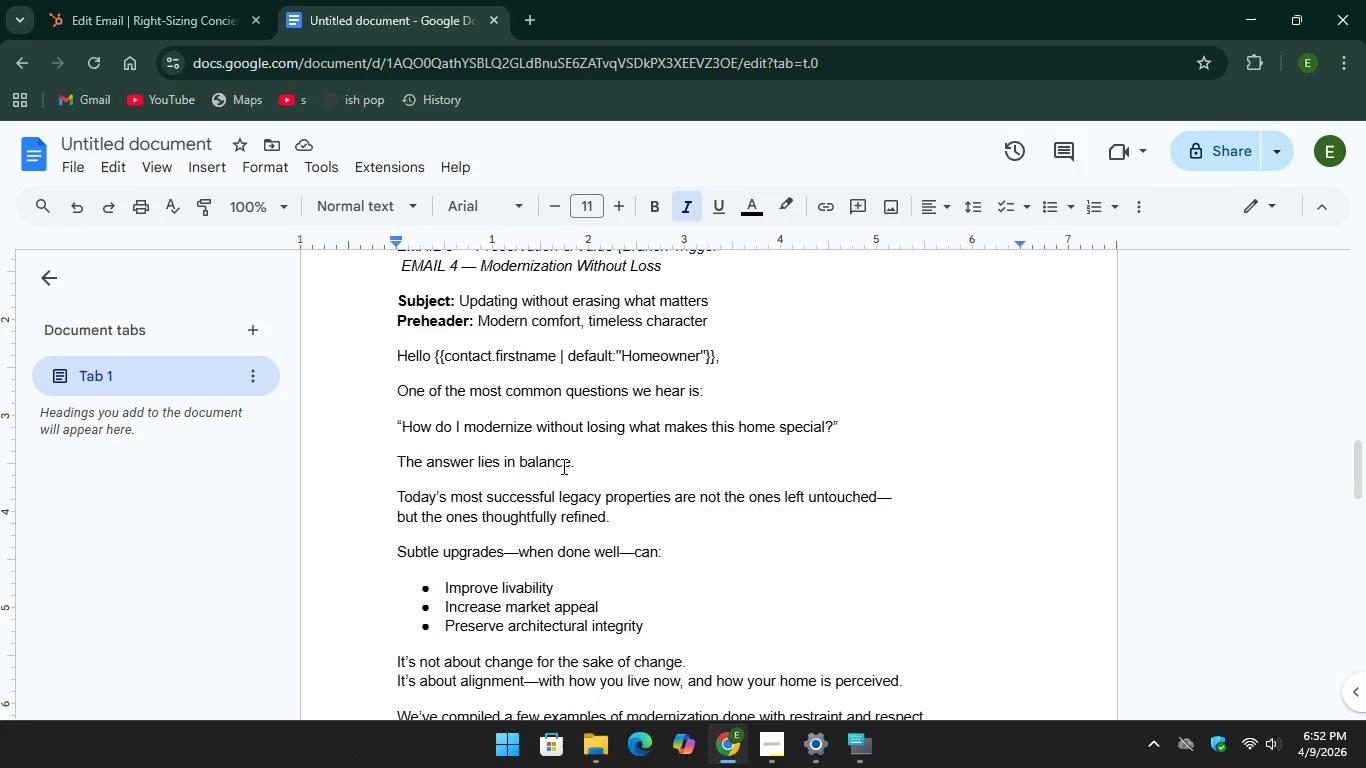 
left_click_drag(start_coordinate=[459, 299], to_coordinate=[720, 289])
 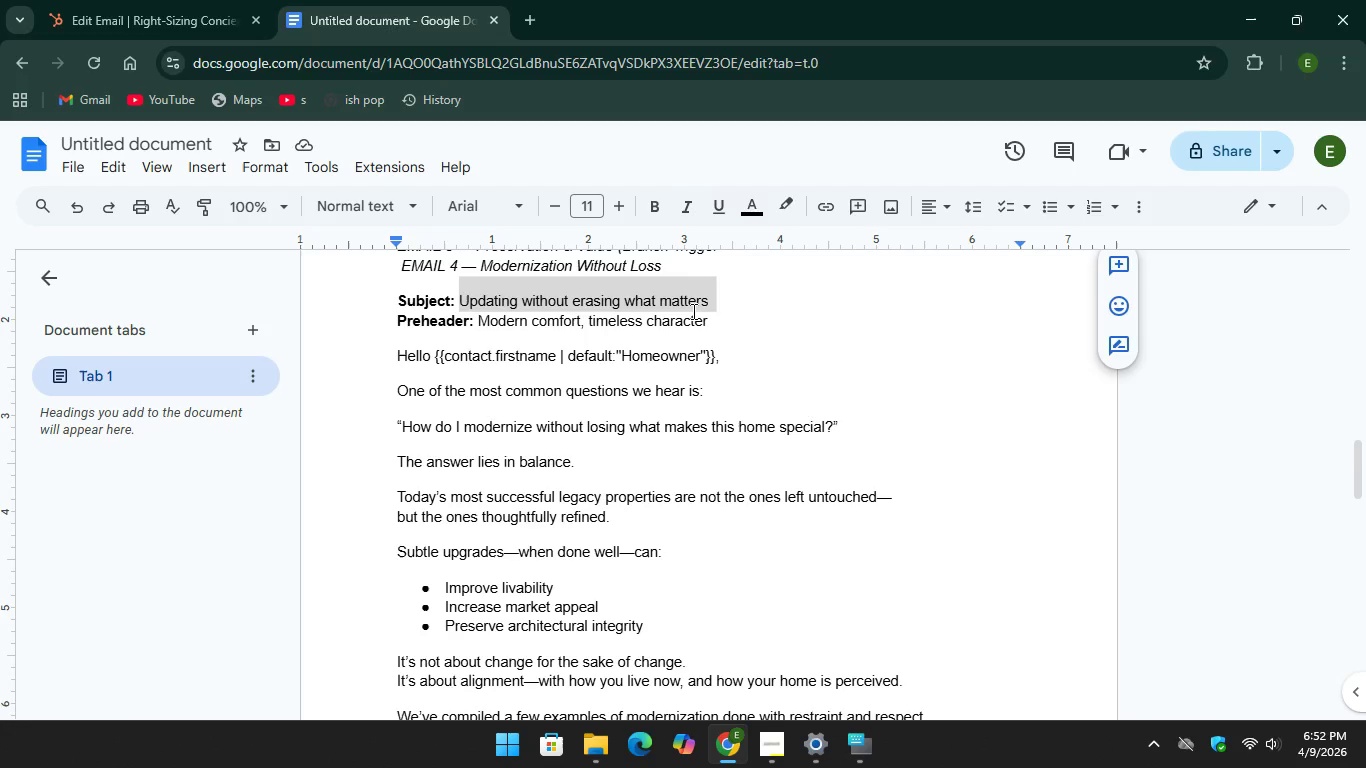 
right_click([692, 311])
 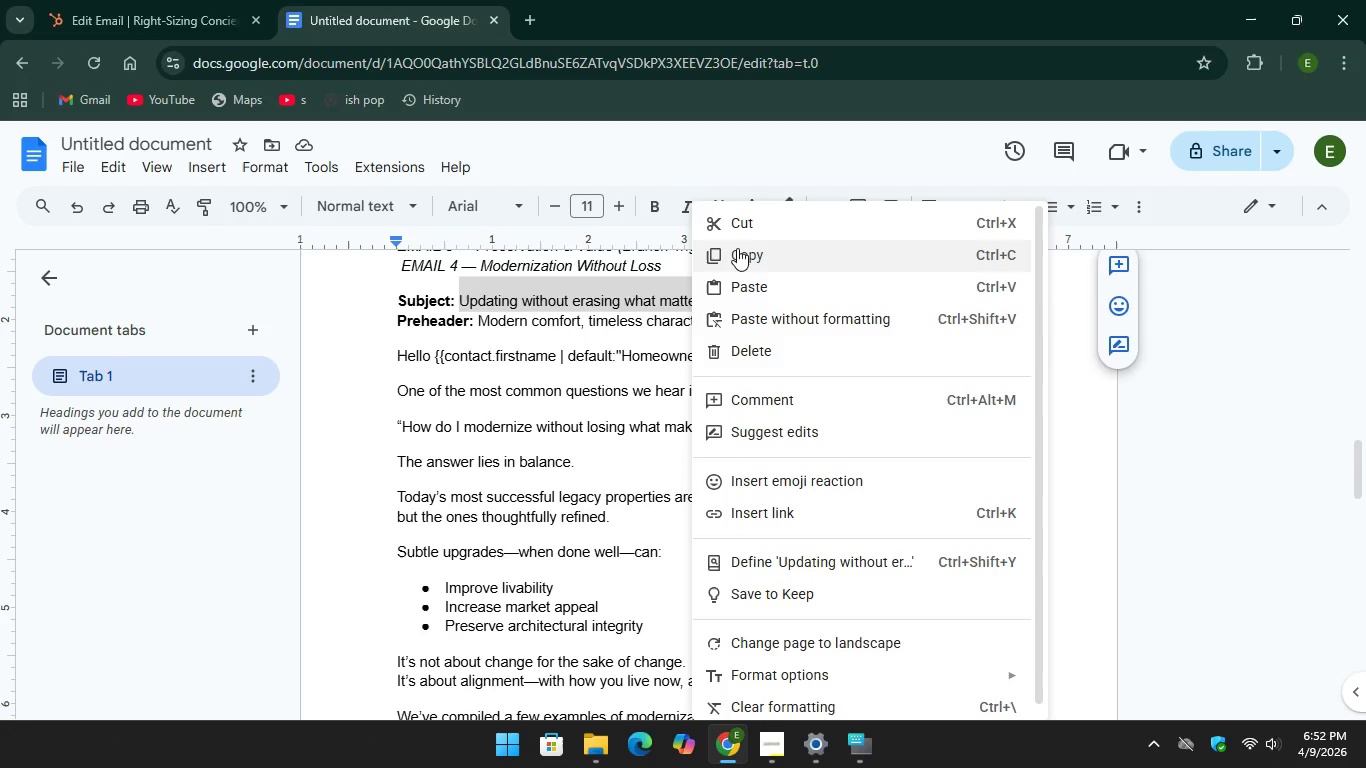 
left_click([737, 248])
 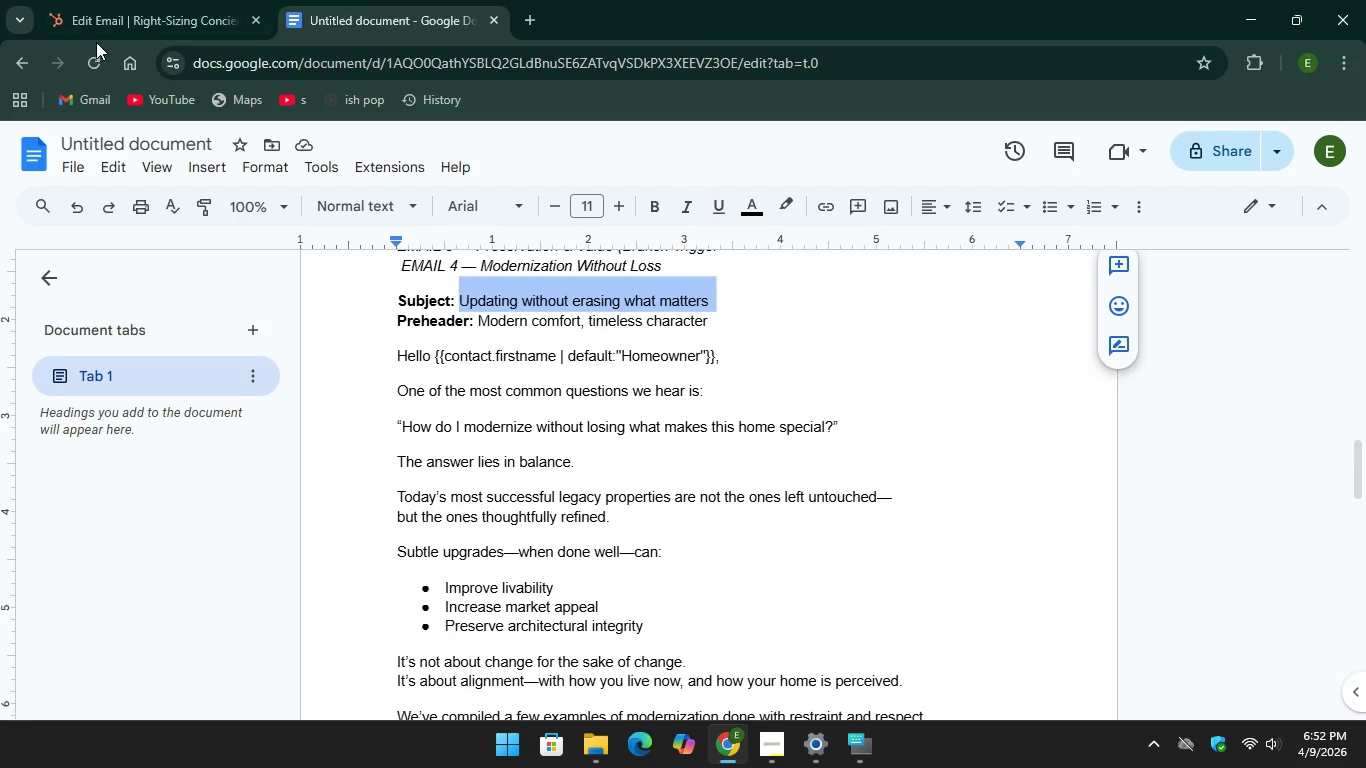 
left_click([109, 21])
 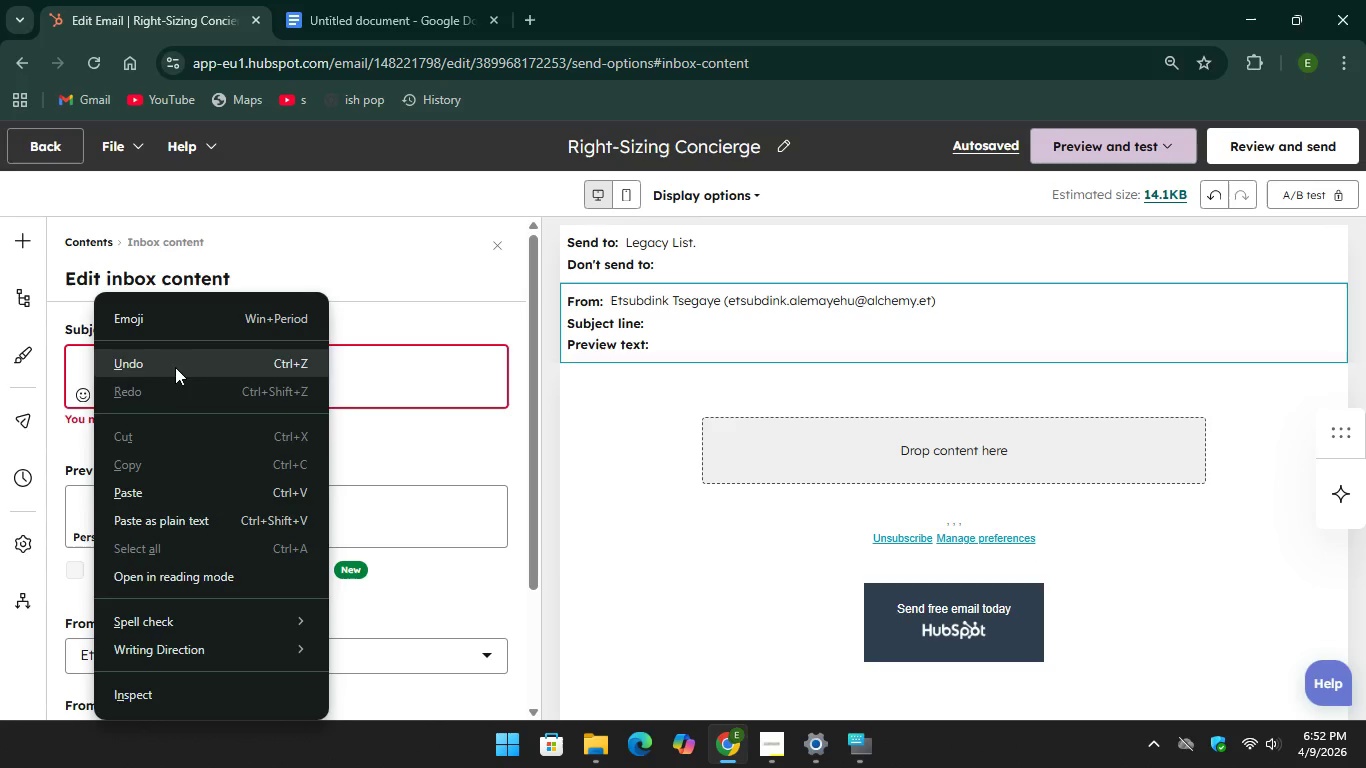 
left_click([183, 494])
 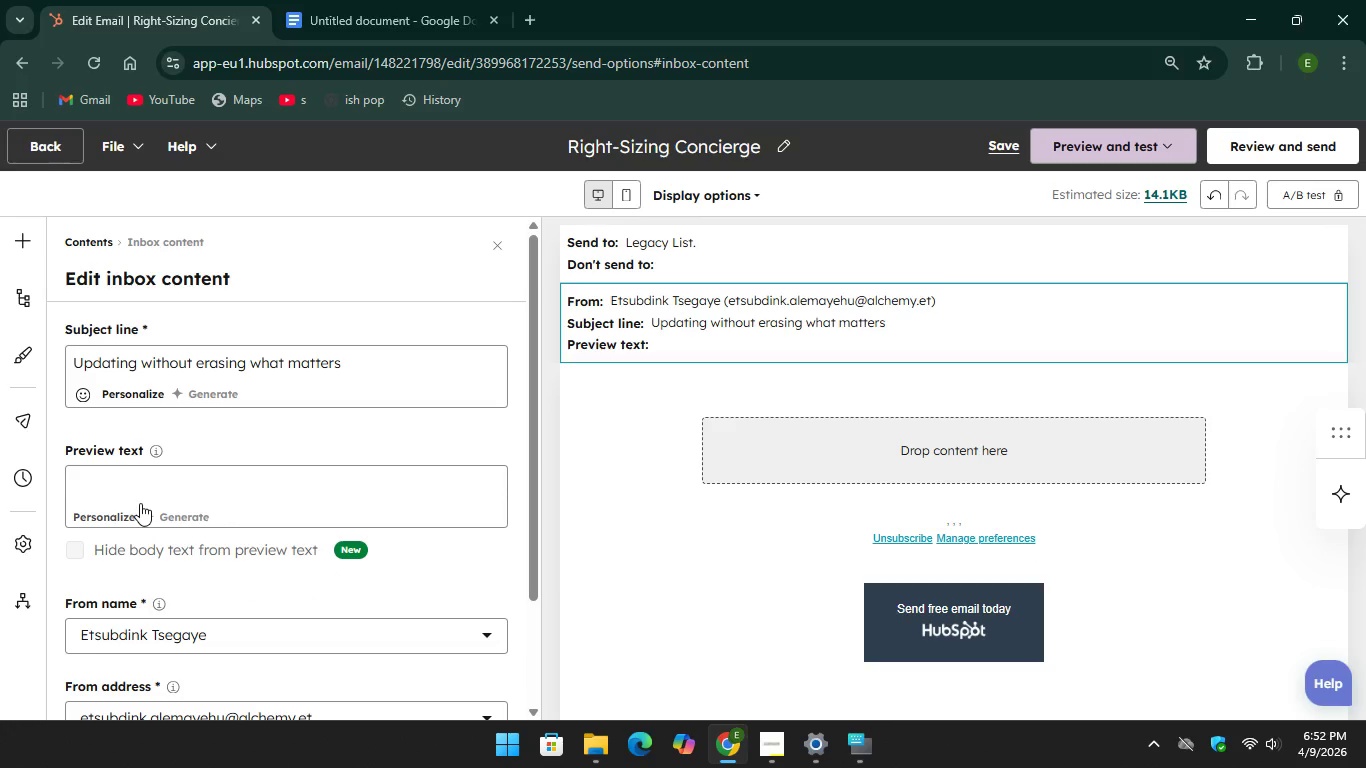 
left_click([99, 459])
 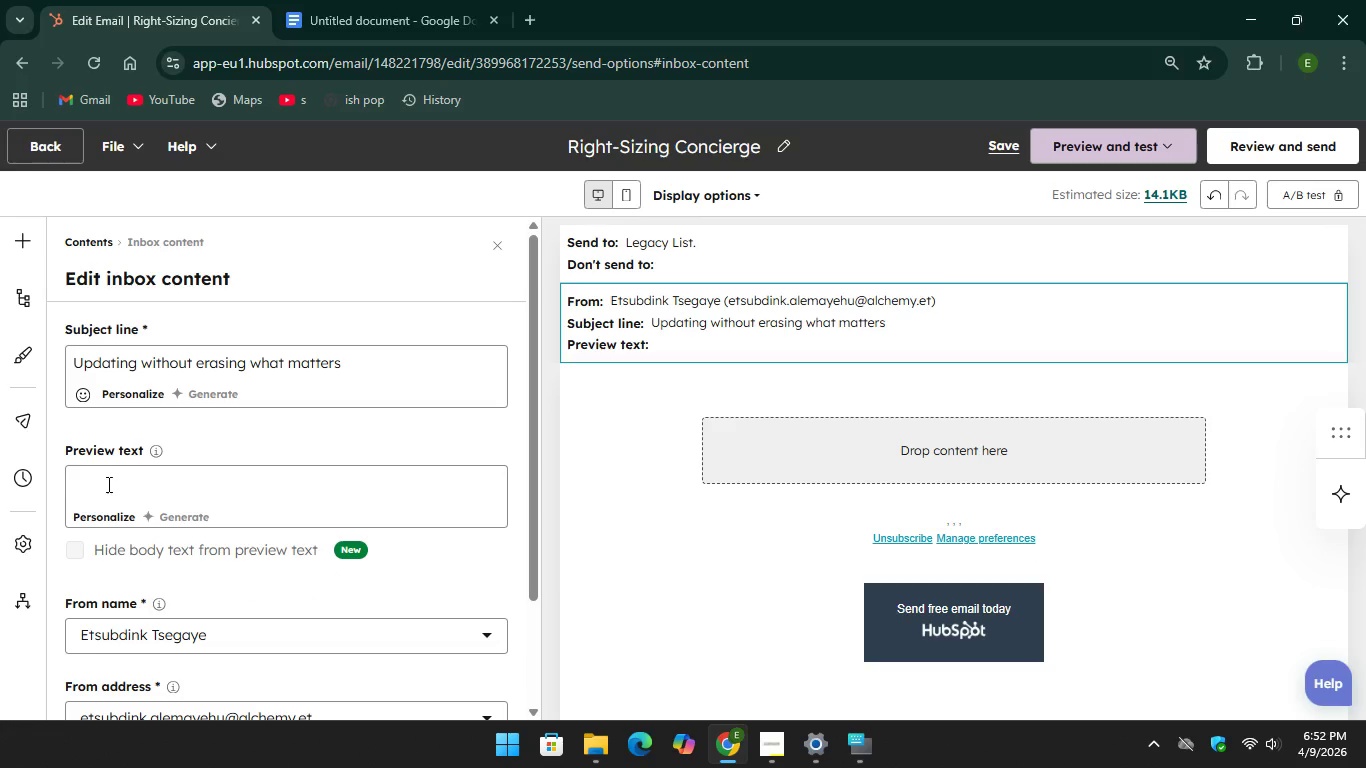 
left_click([111, 488])
 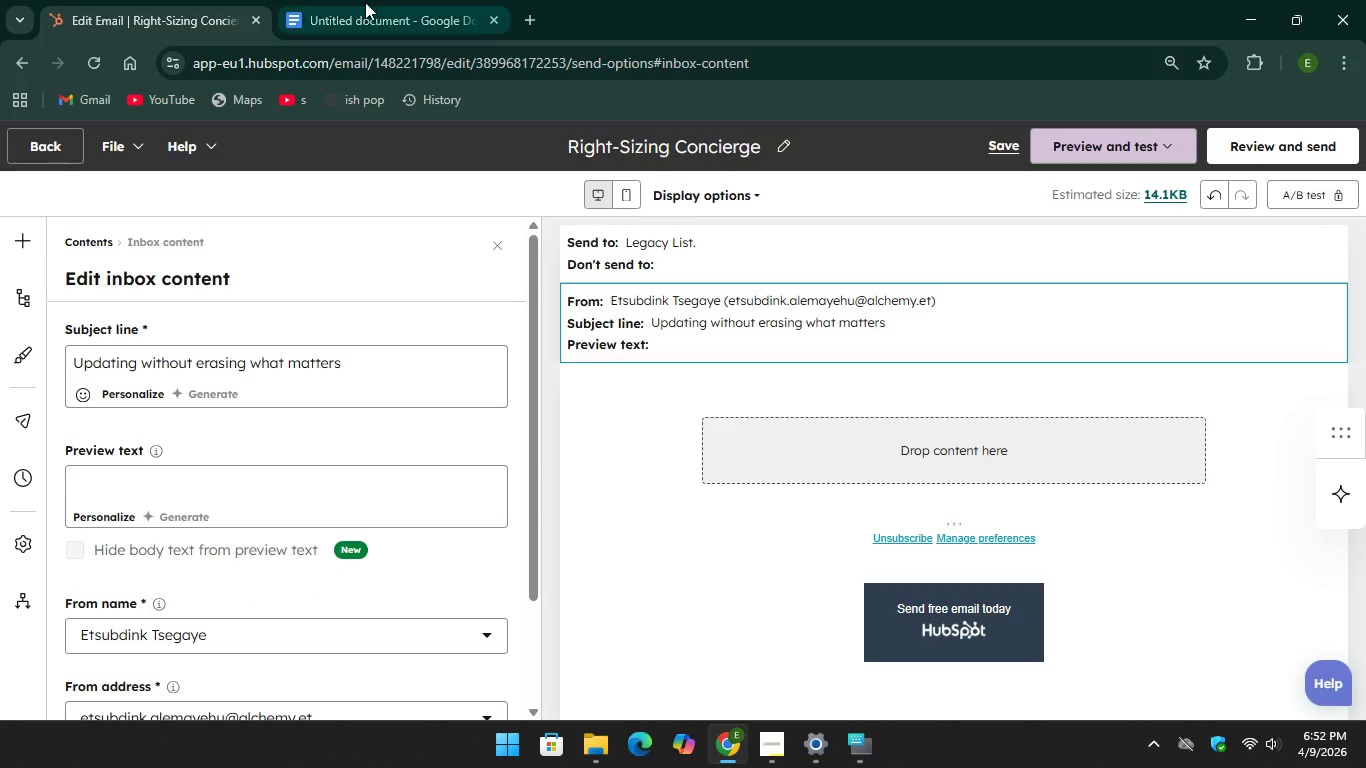 
left_click([363, 0])
 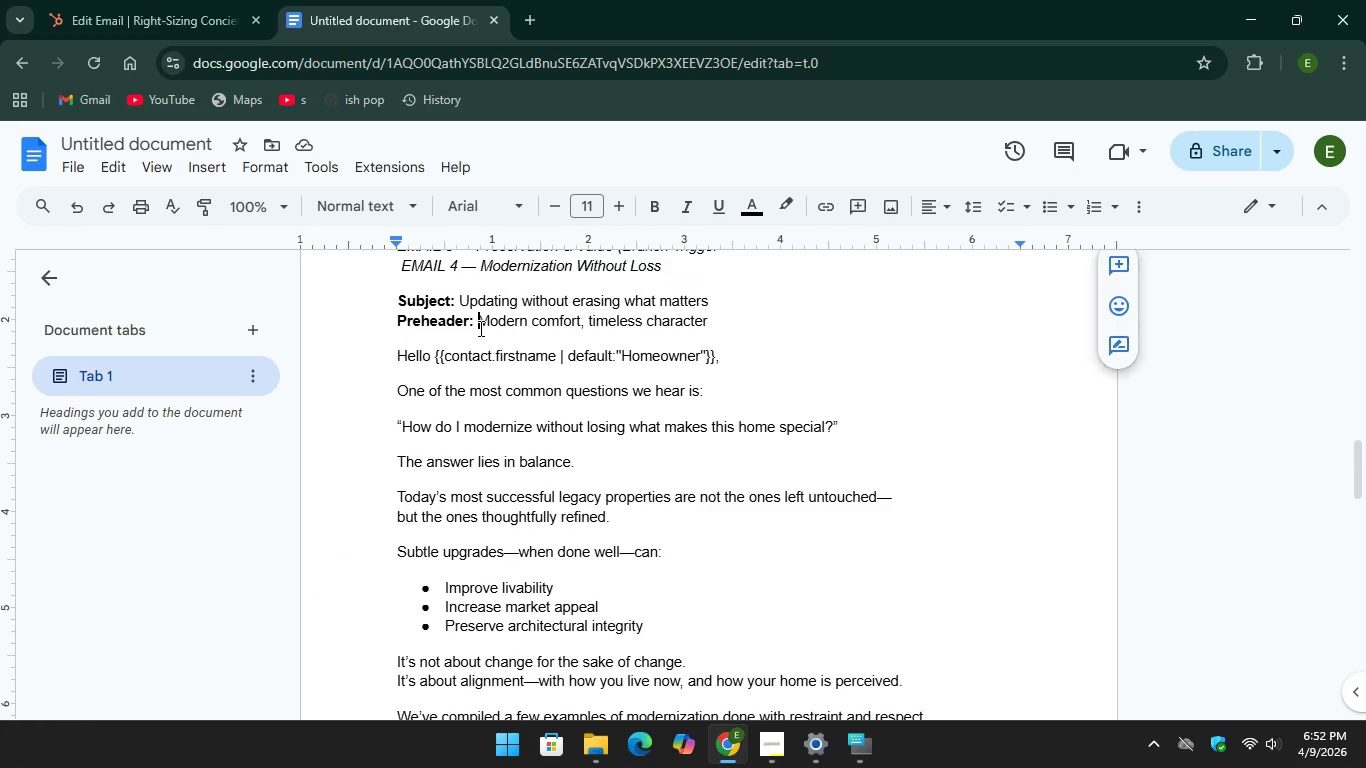 
left_click([479, 328])
 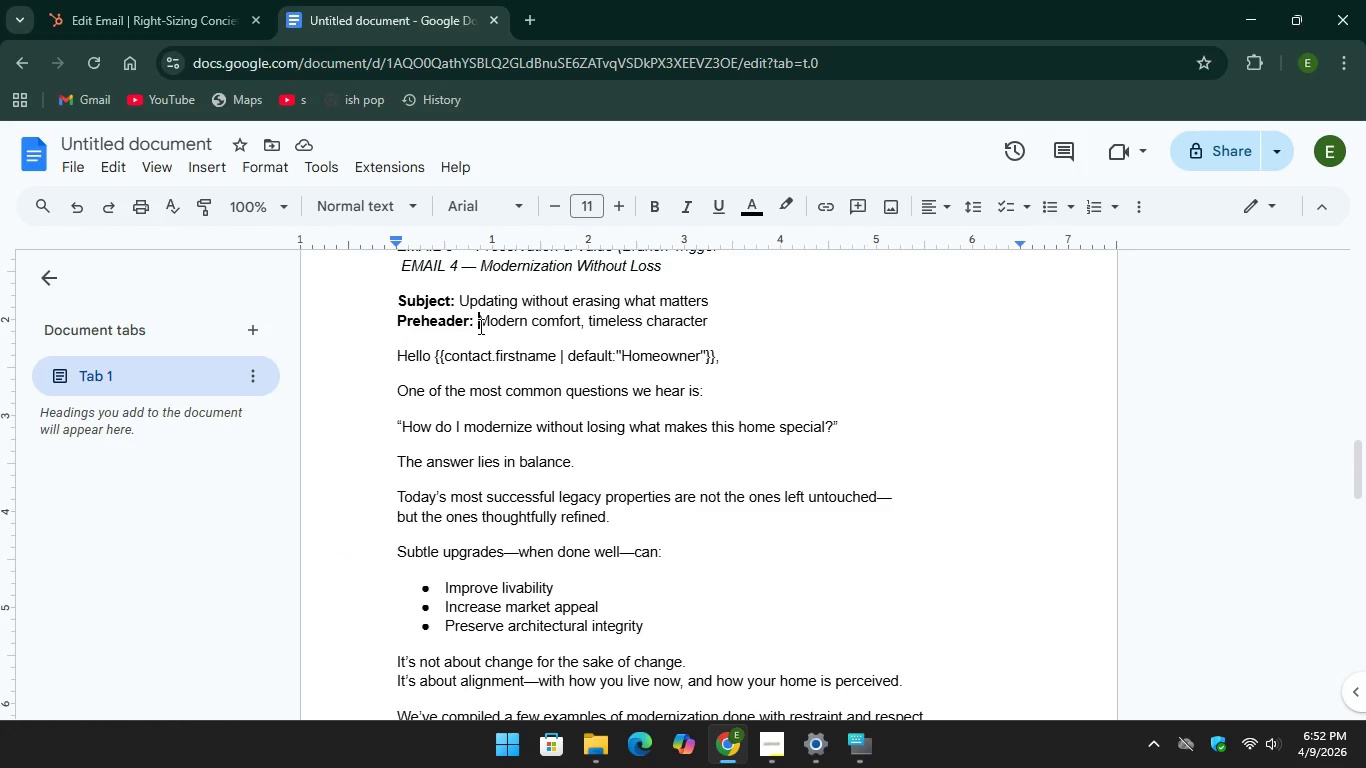 
left_click_drag(start_coordinate=[479, 326], to_coordinate=[711, 329])
 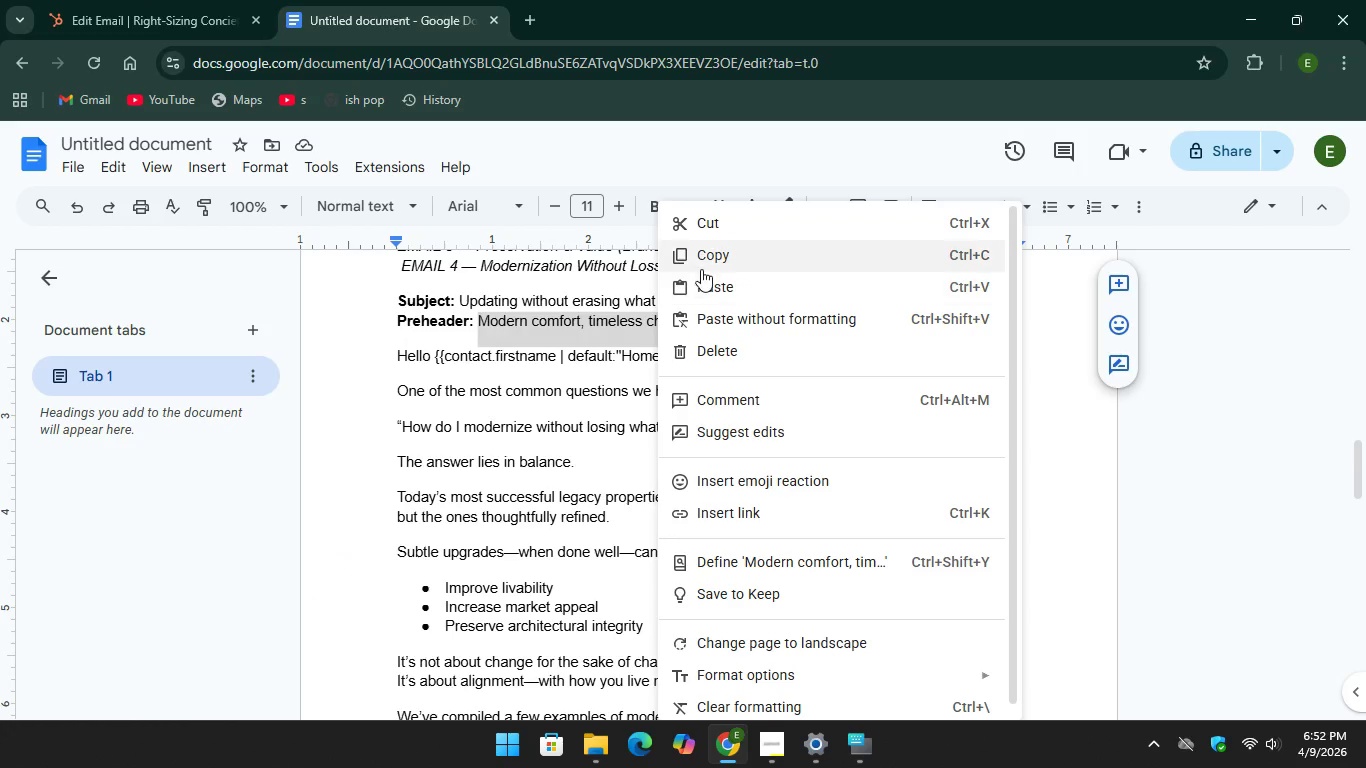 
left_click([703, 249])
 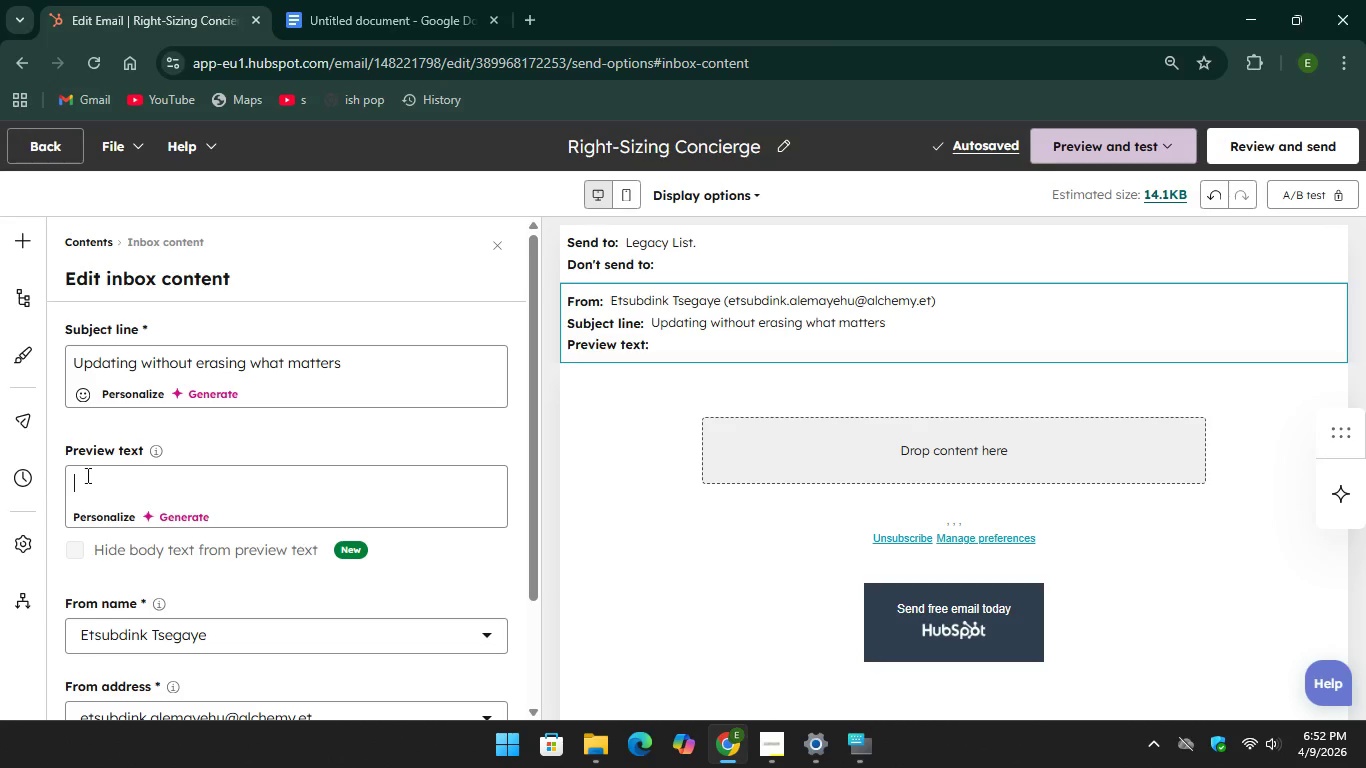 
right_click([87, 478])
 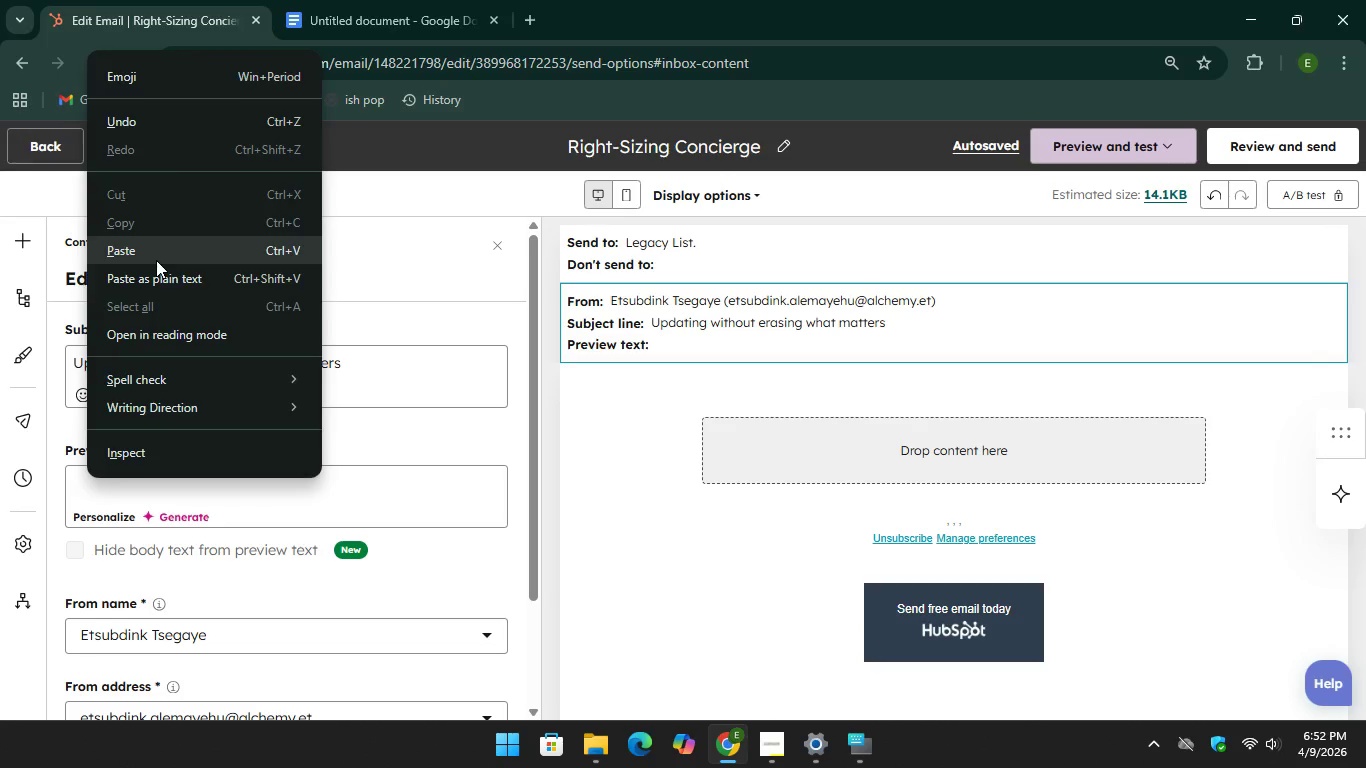 
left_click([156, 259])
 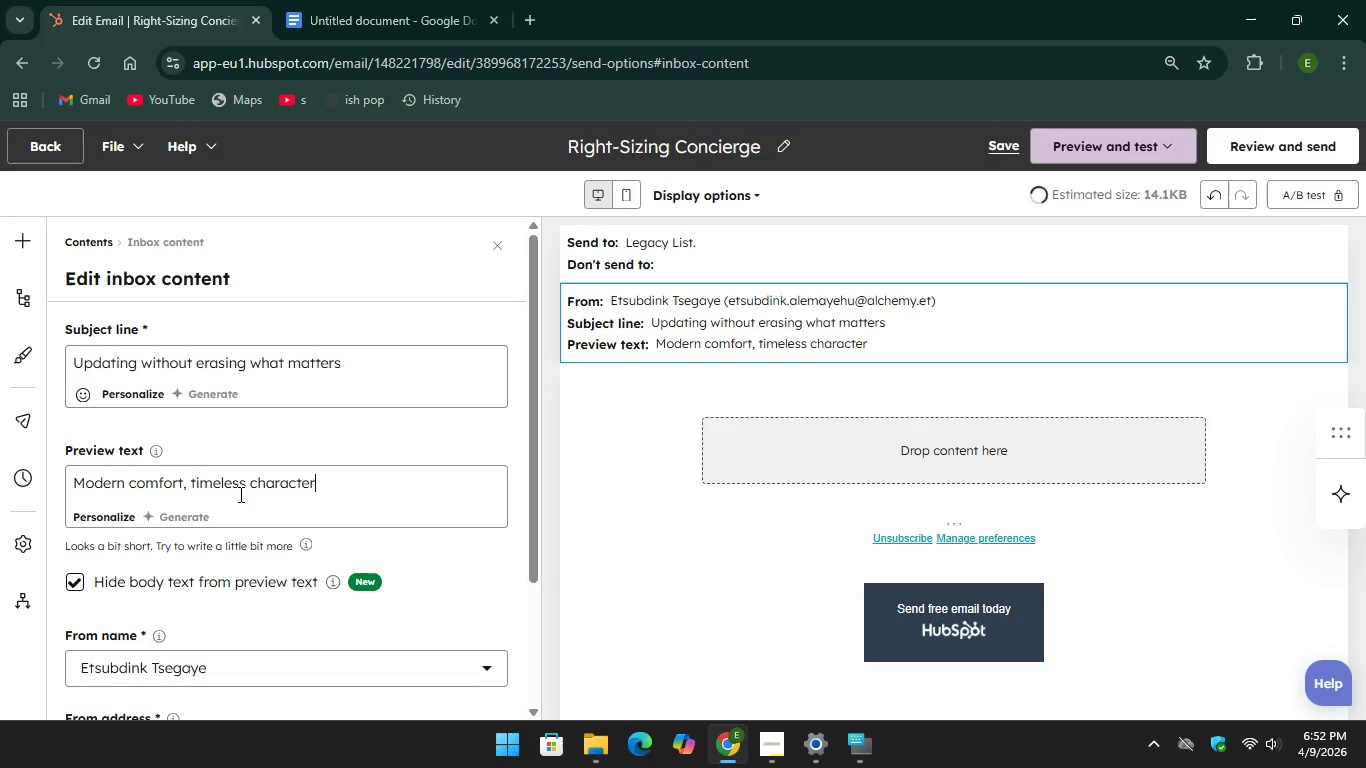 
scroll: coordinate [278, 488], scroll_direction: down, amount: 1.0
 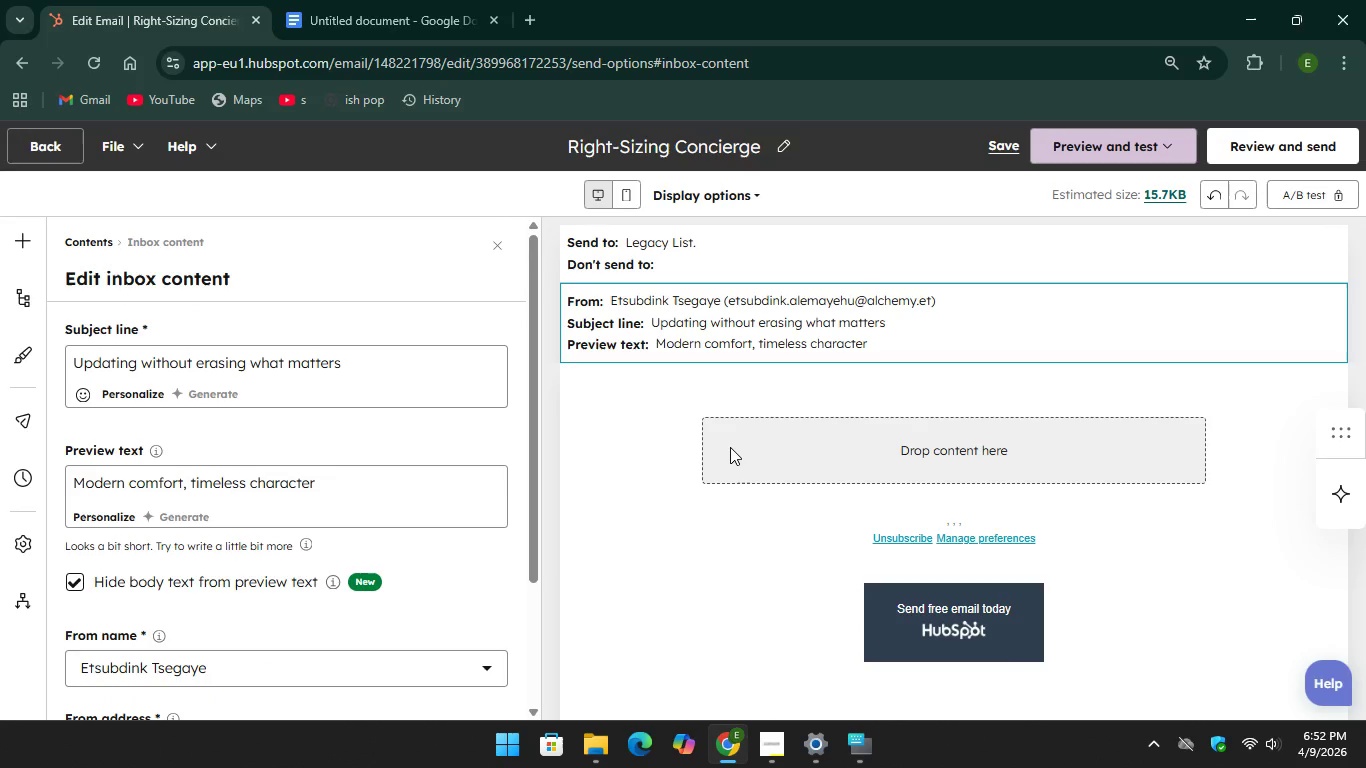 
left_click([730, 445])
 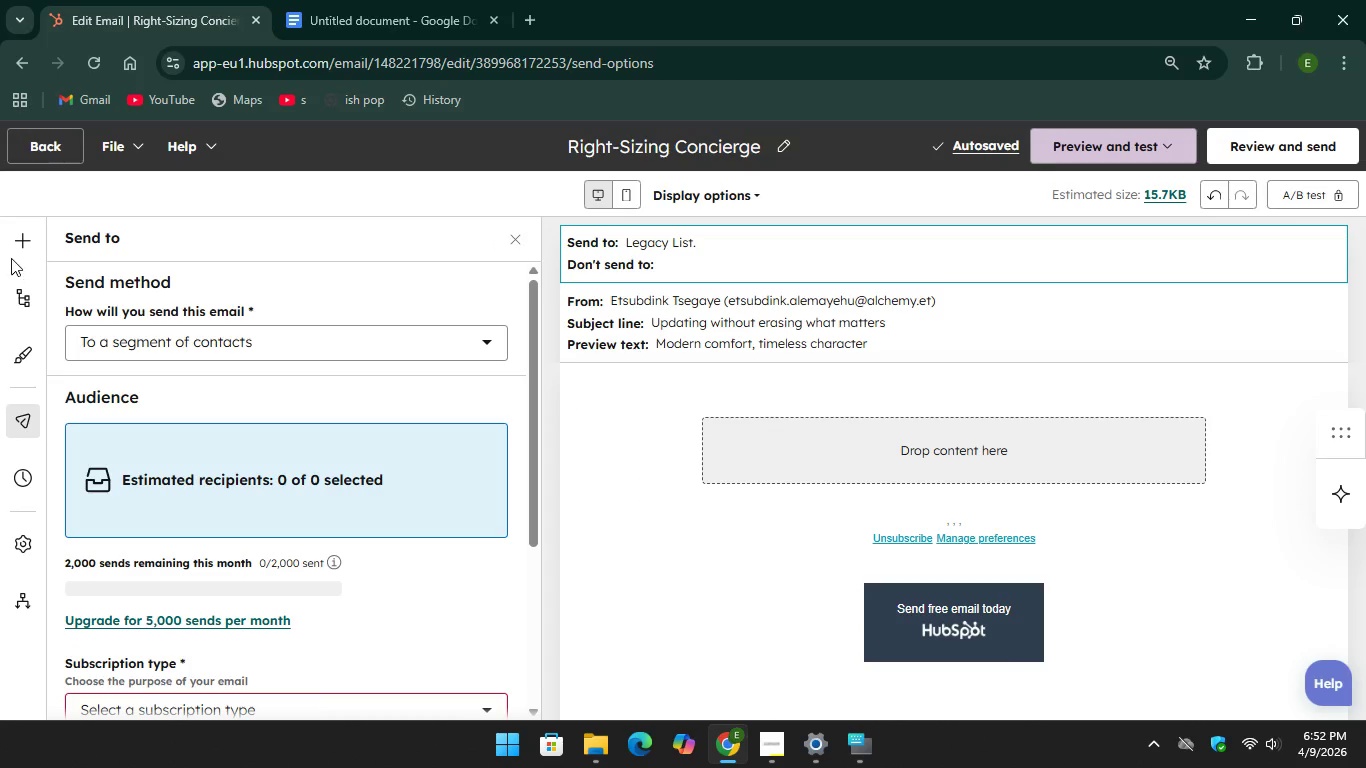 
left_click([29, 242])
 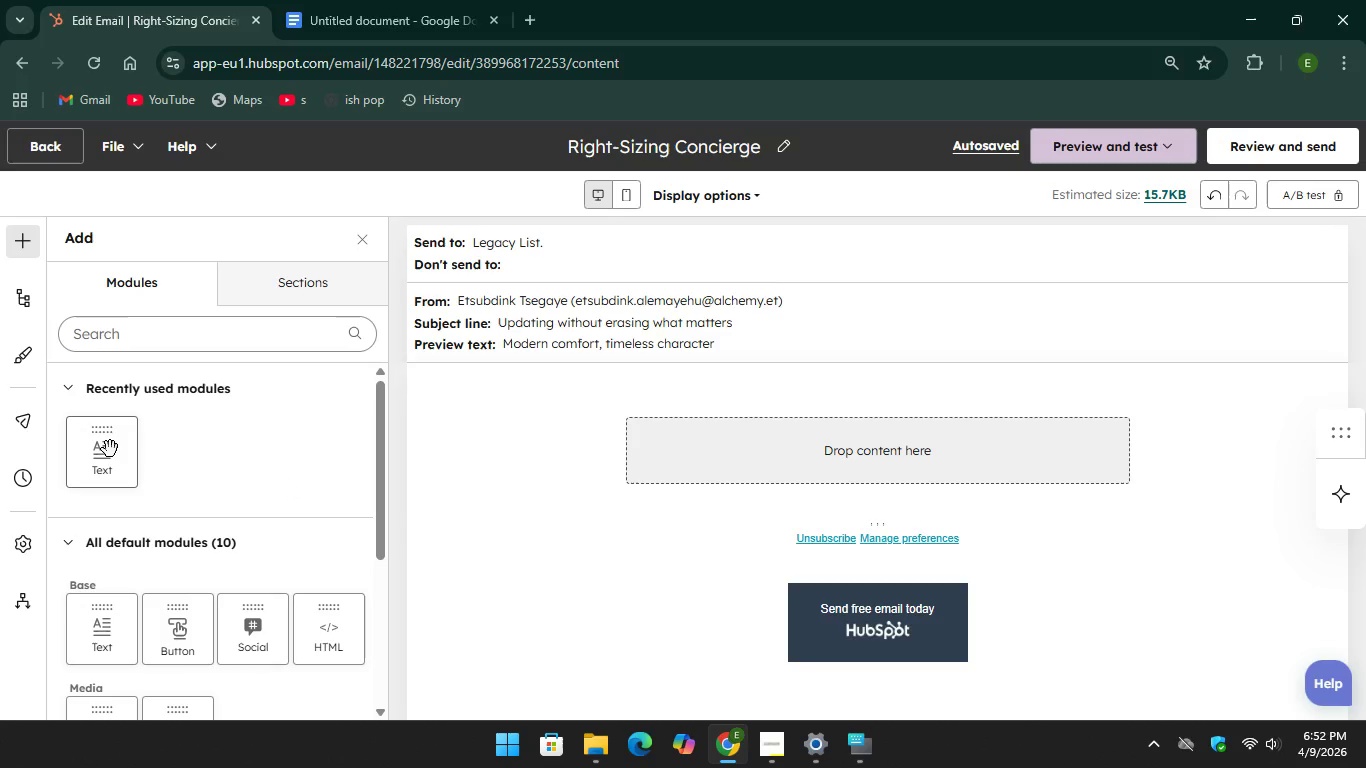 
wait(7.19)
 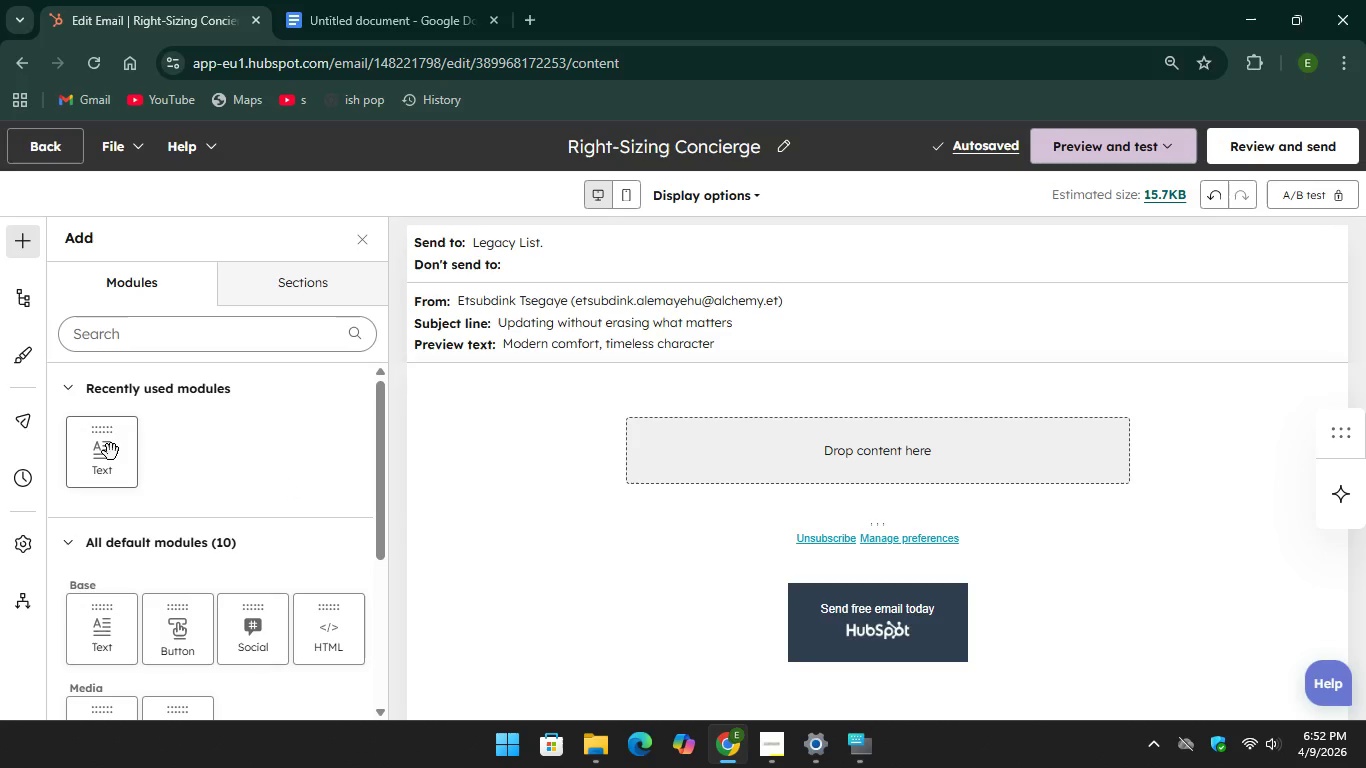 
double_click([107, 456])
 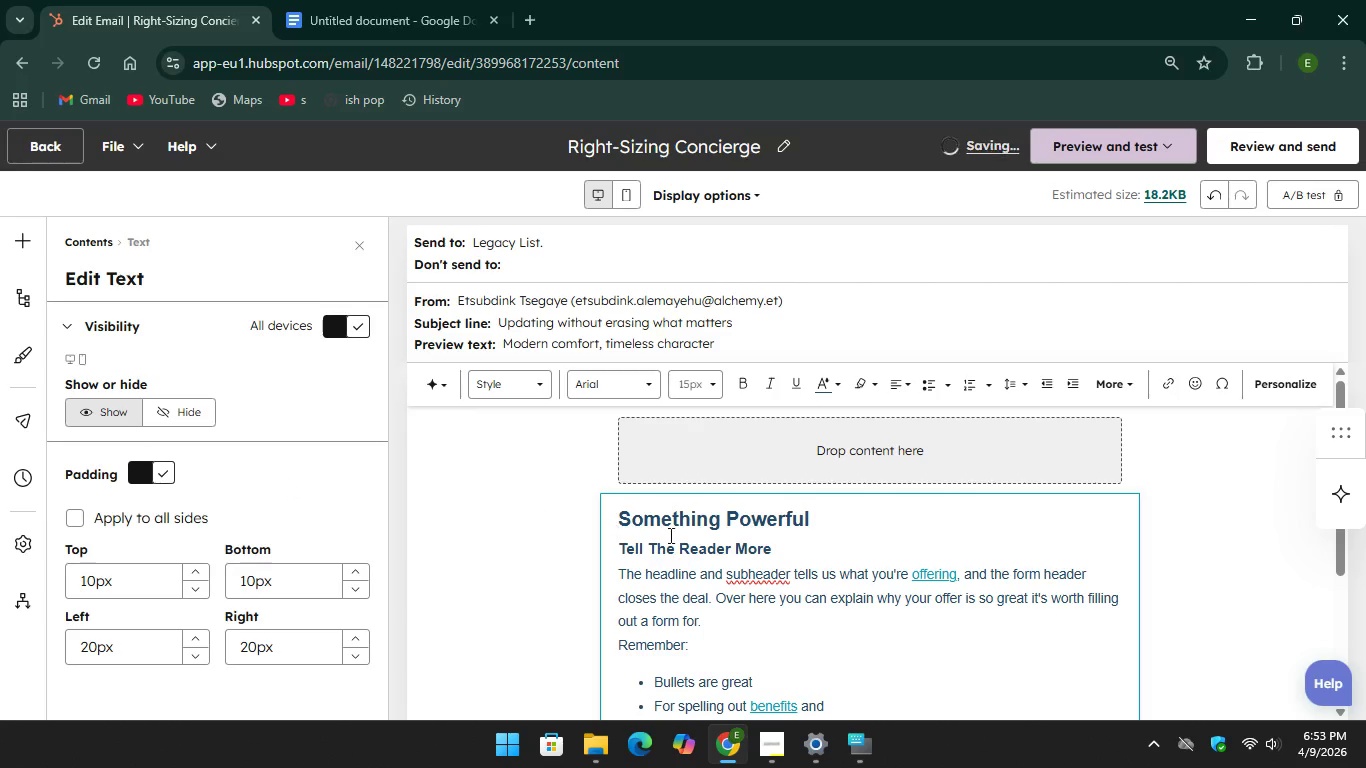 
left_click([654, 432])
 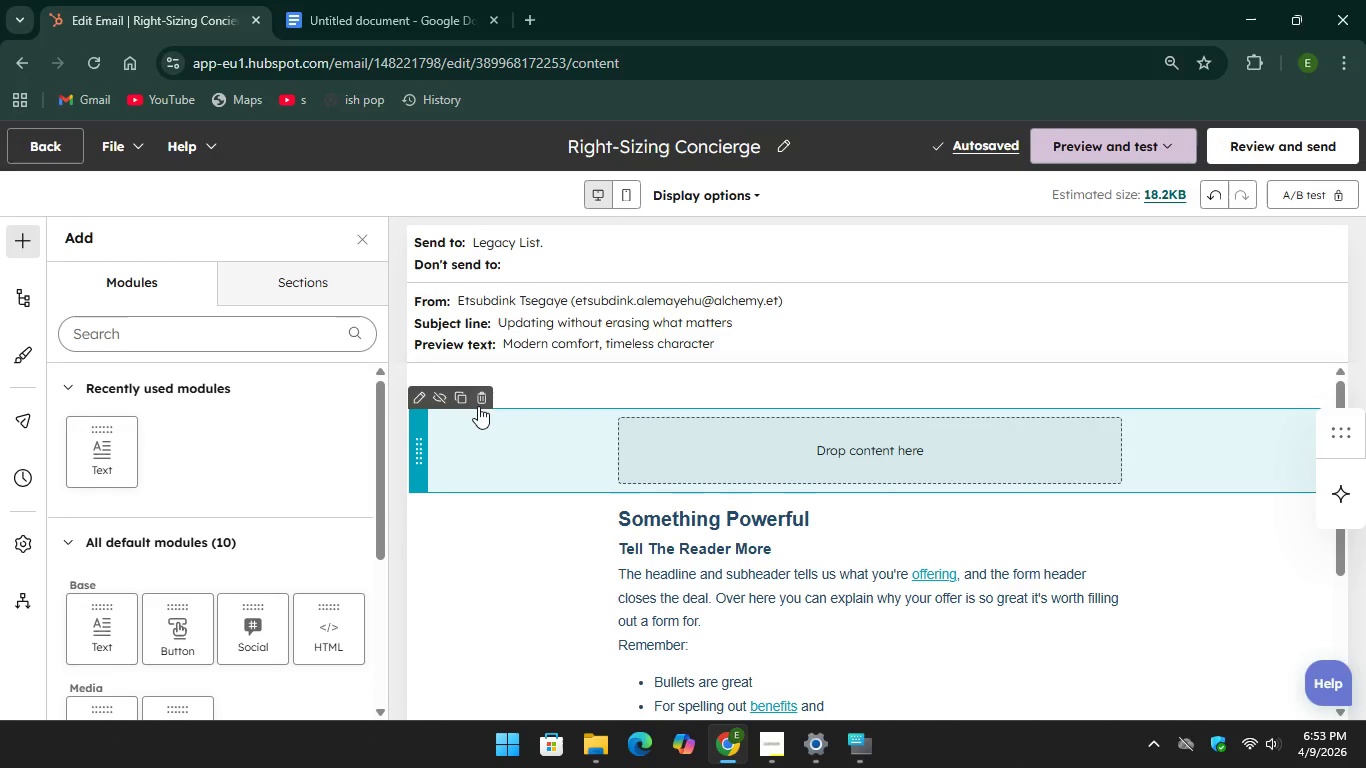 
left_click([478, 406])
 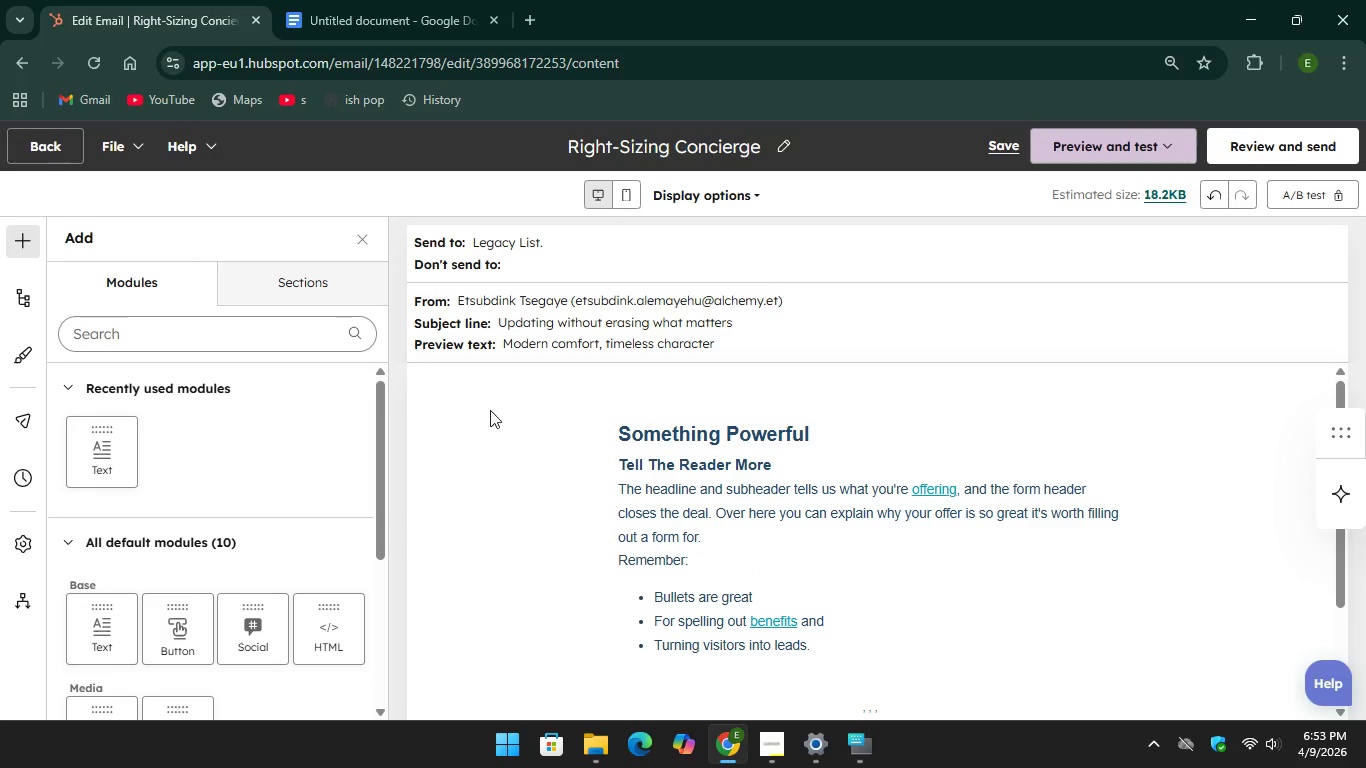 
mouse_move([655, 492])
 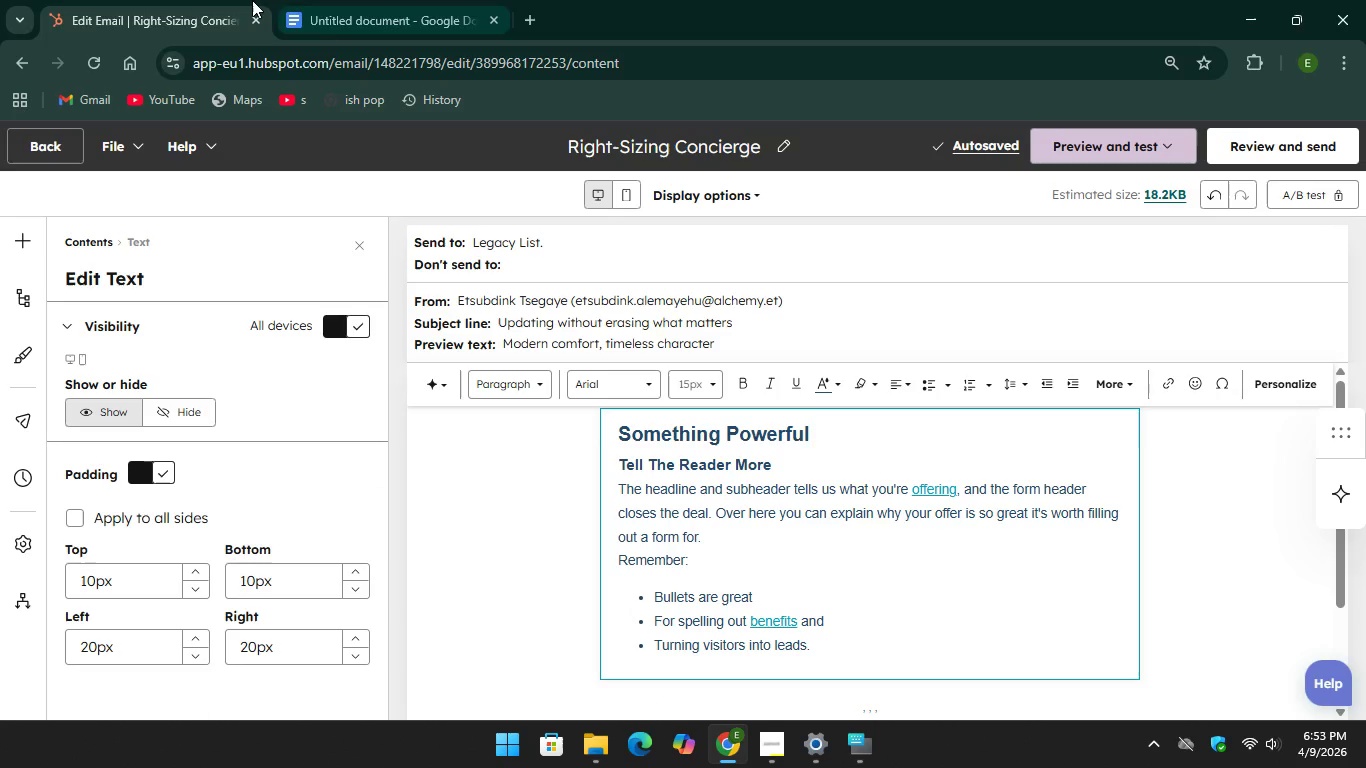 
left_click([310, 19])
 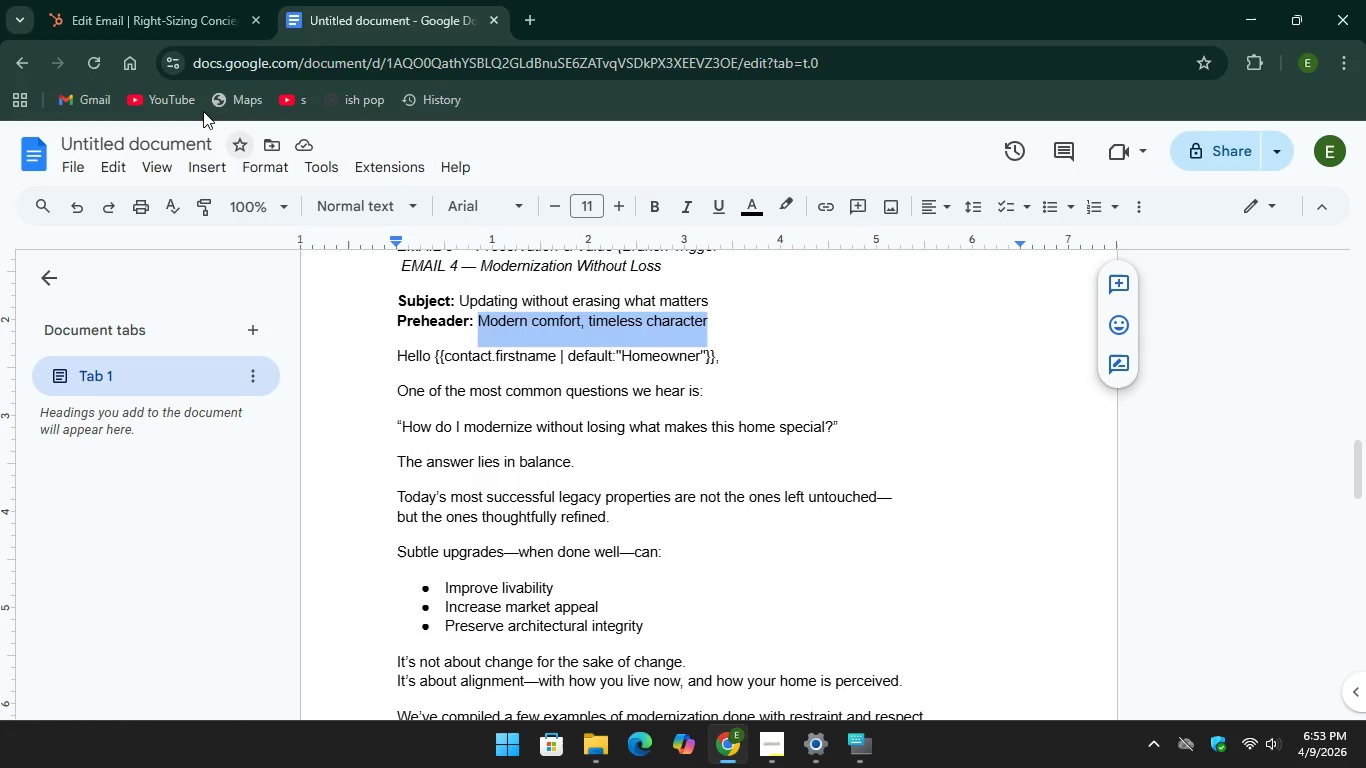 
left_click([118, 3])
 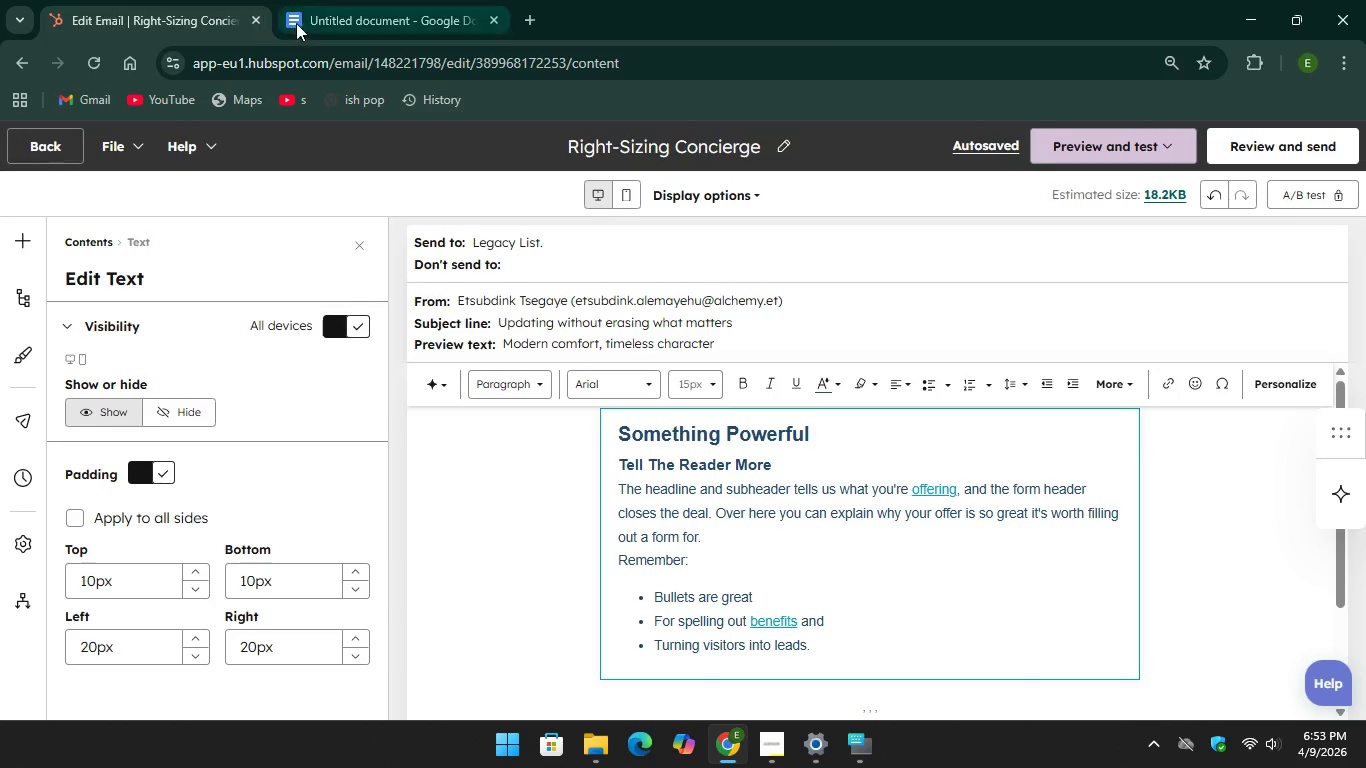 
wait(5.2)
 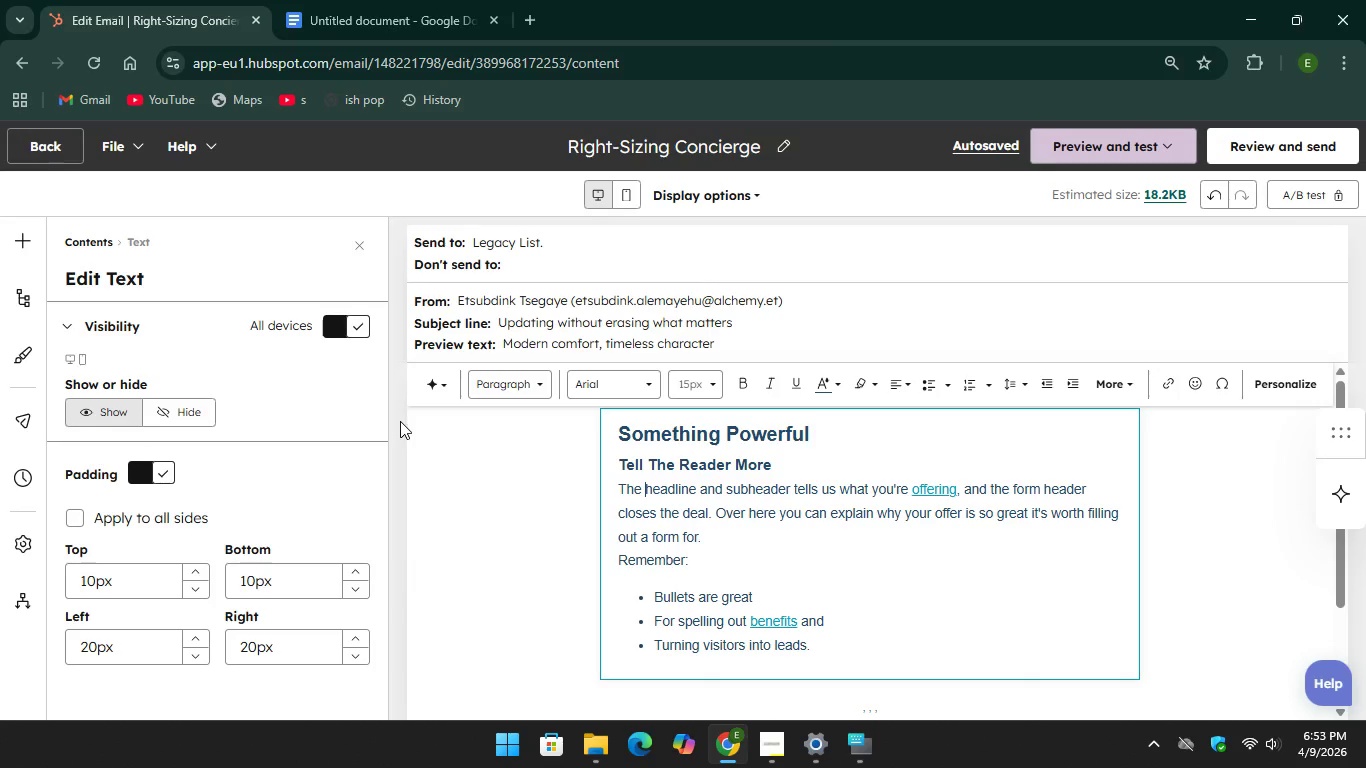 
scroll: coordinate [414, 359], scroll_direction: down, amount: 1.0
 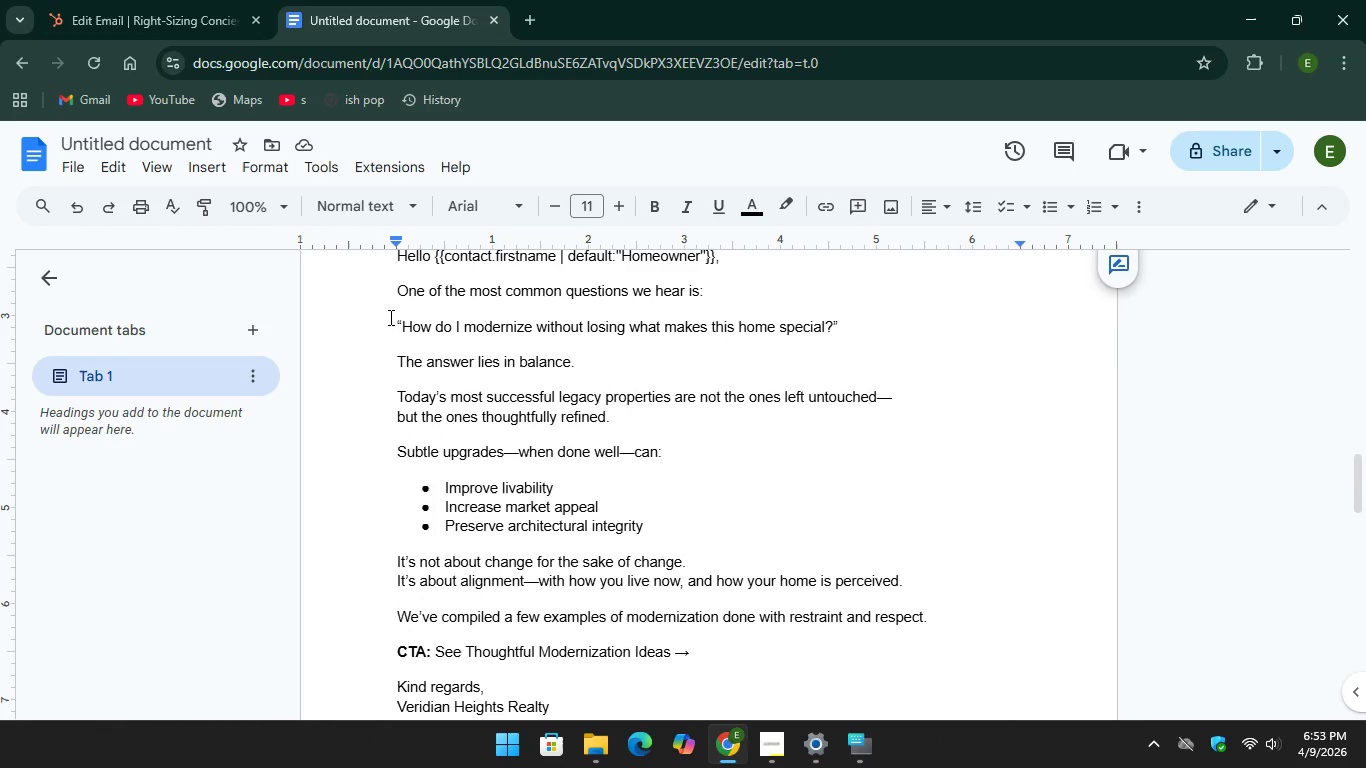 
scroll: coordinate [389, 317], scroll_direction: up, amount: 1.0
 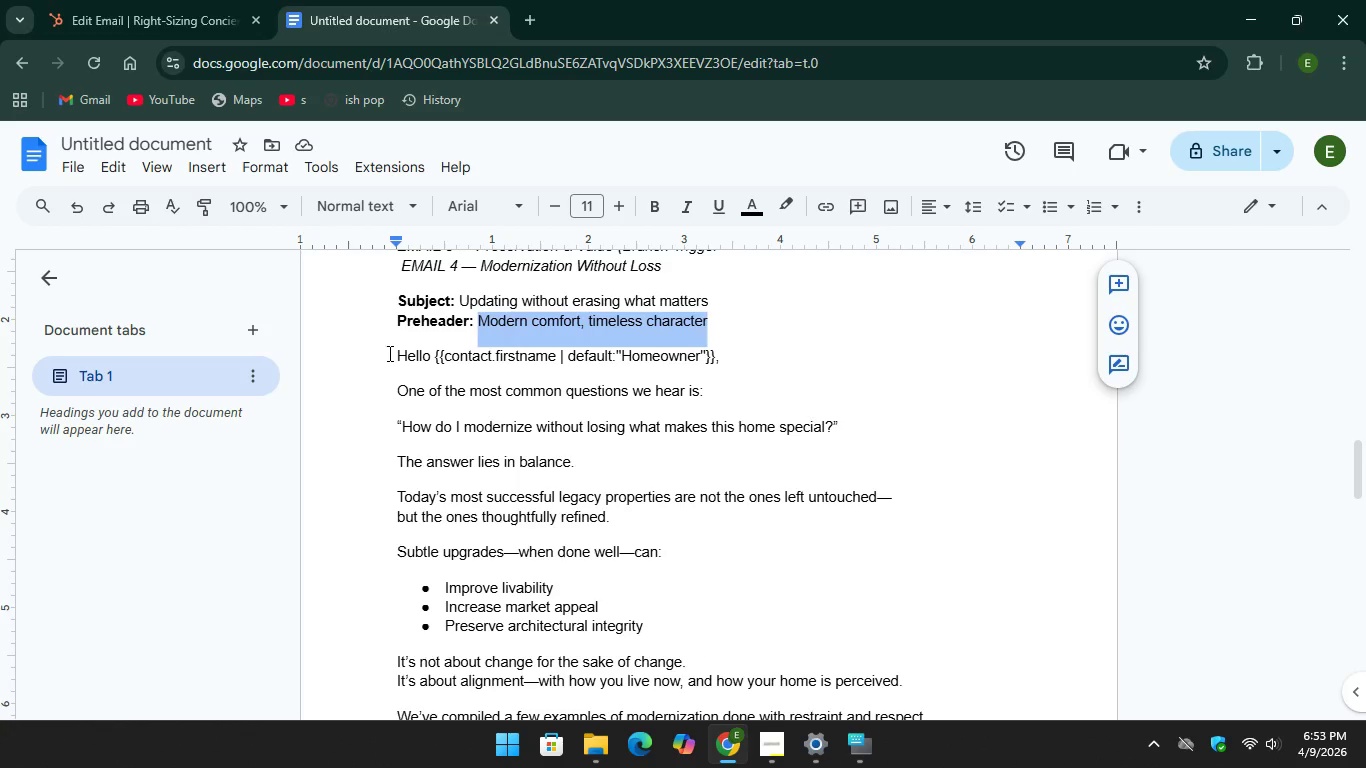 
left_click_drag(start_coordinate=[388, 353], to_coordinate=[573, 430])
 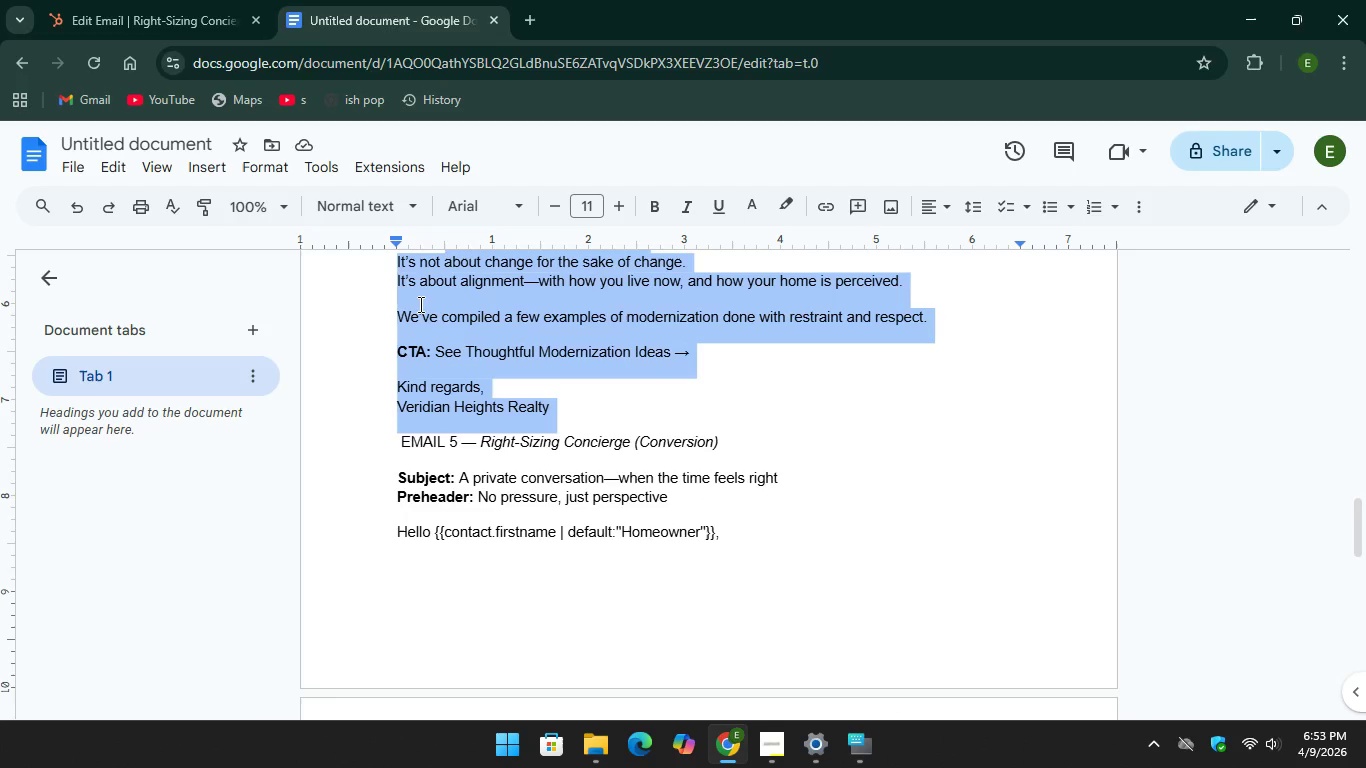 
scroll: coordinate [588, 507], scroll_direction: down, amount: 4.0
 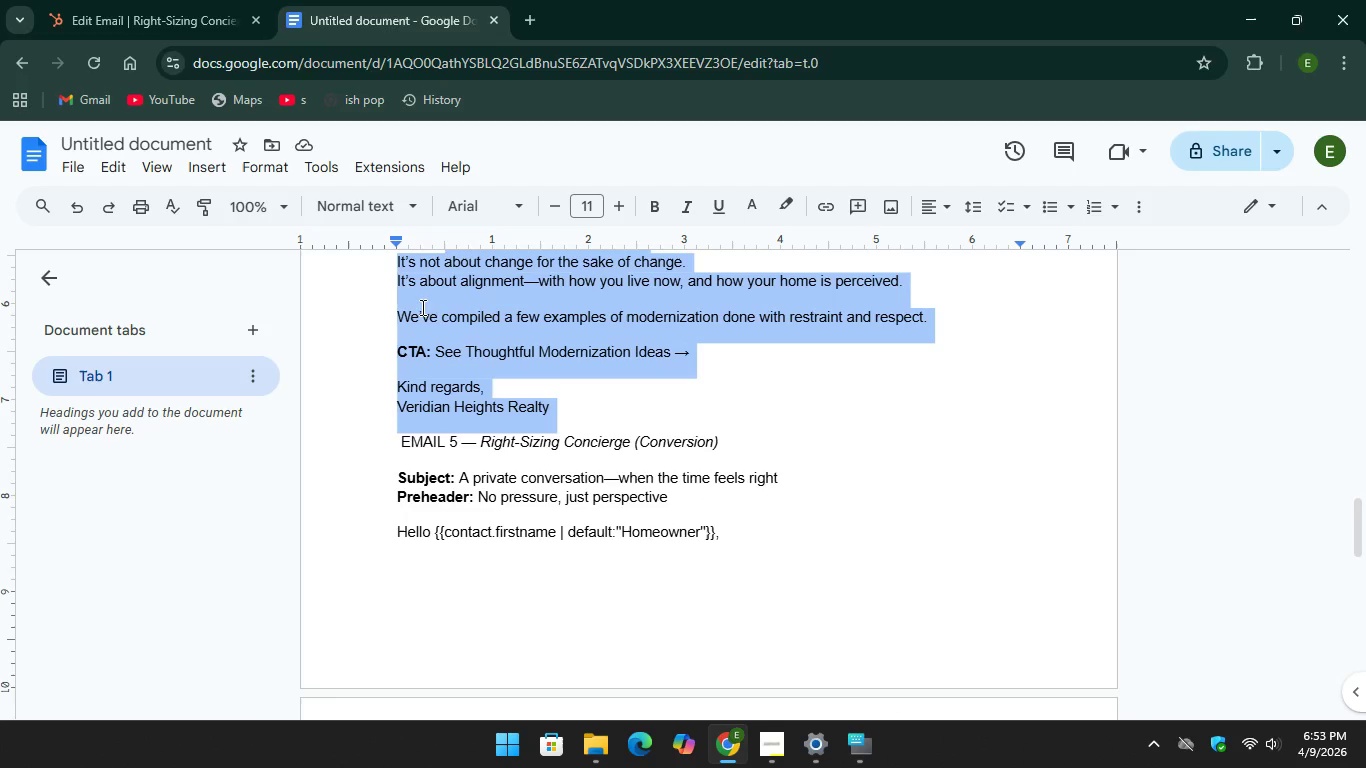 
scroll: coordinate [478, 344], scroll_direction: up, amount: 4.0
 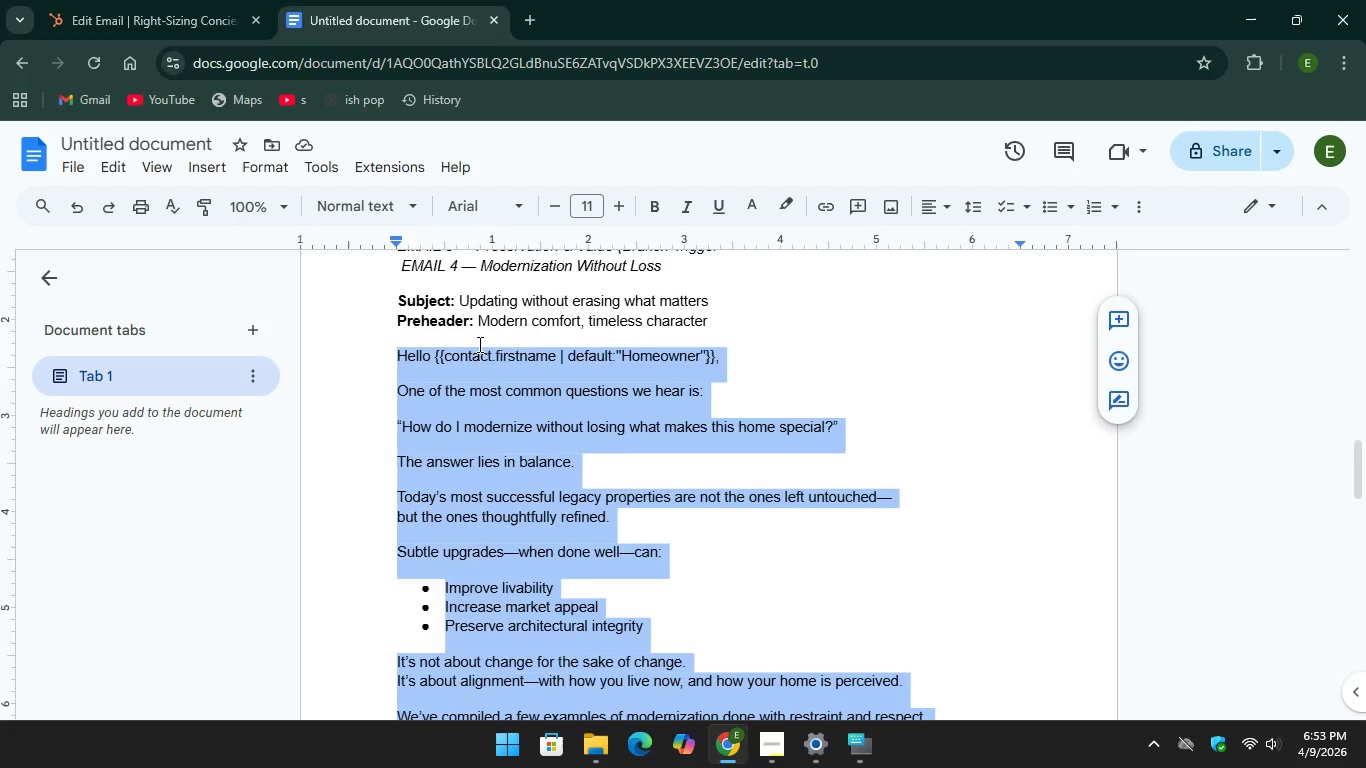 
scroll: coordinate [478, 344], scroll_direction: down, amount: 1.0
 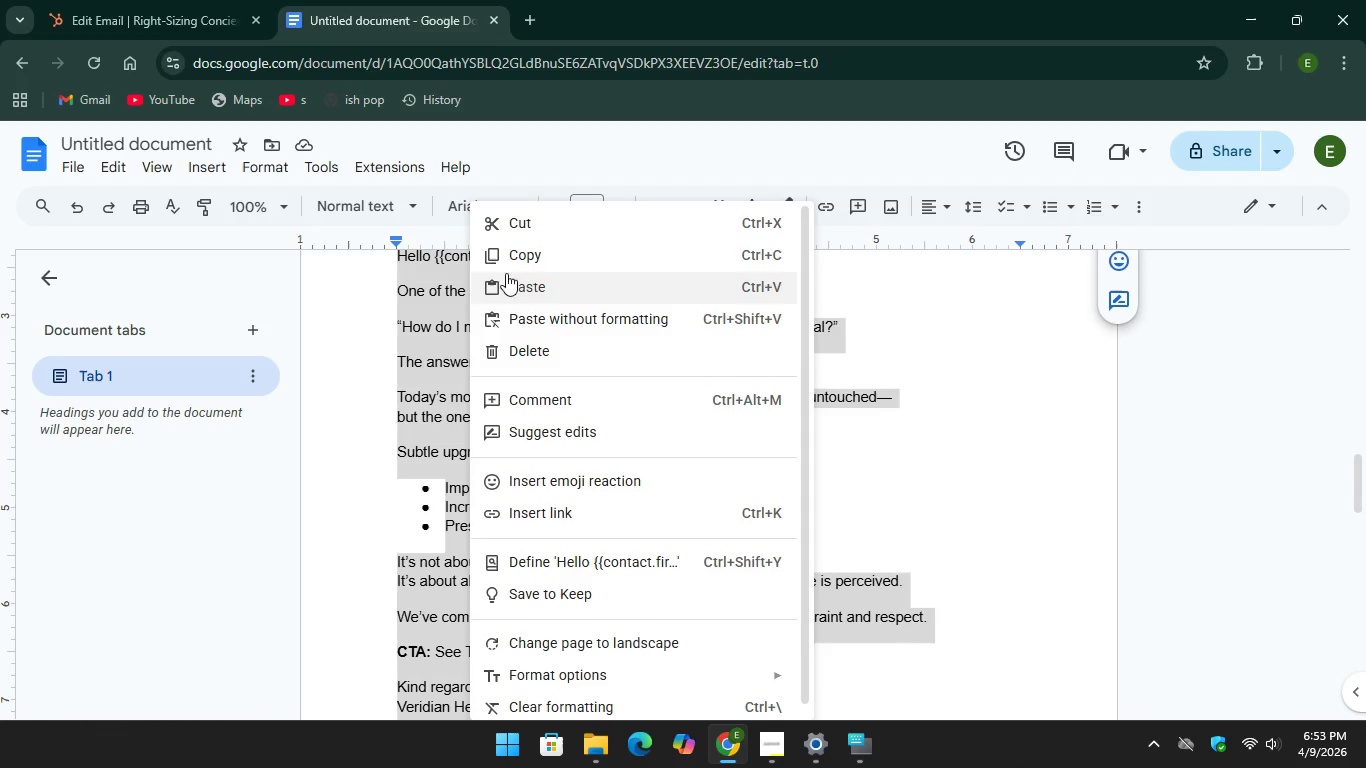 
left_click([502, 254])
 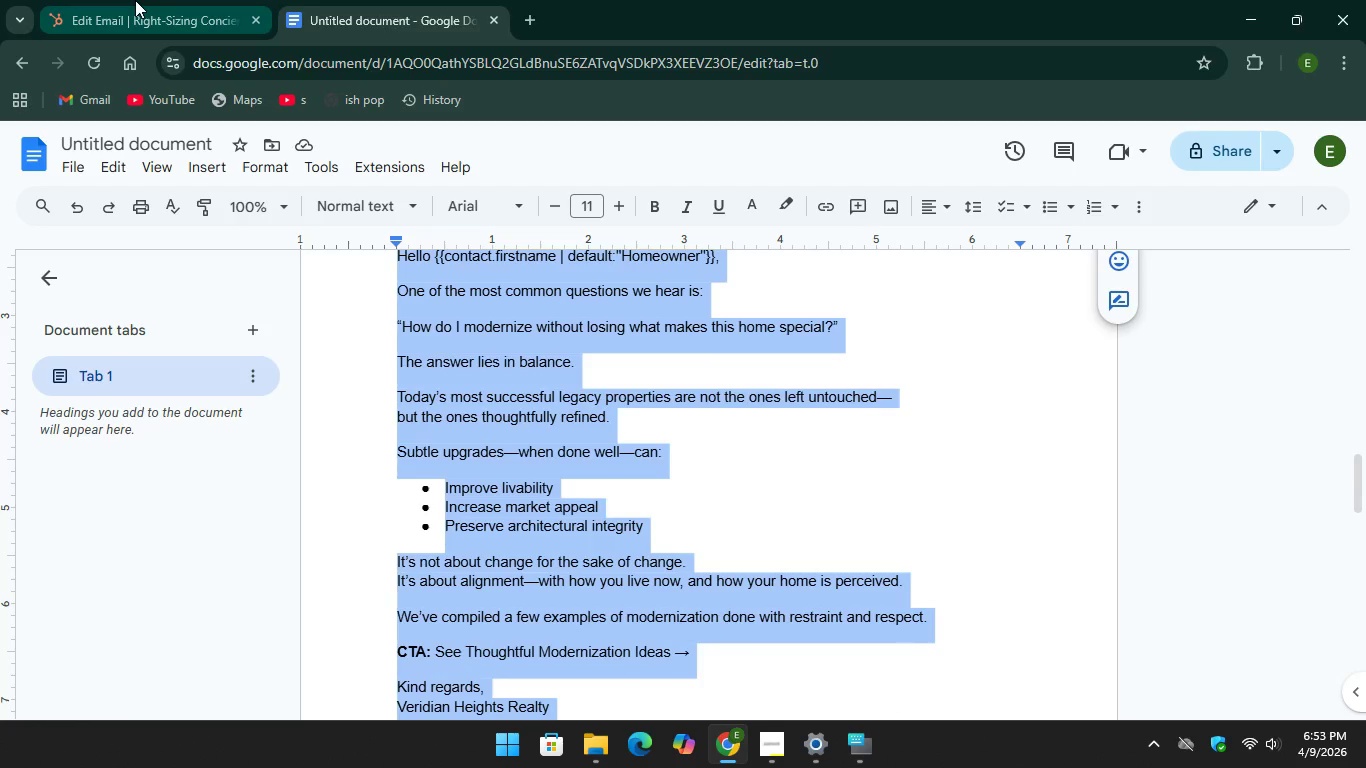 
left_click([135, 0])
 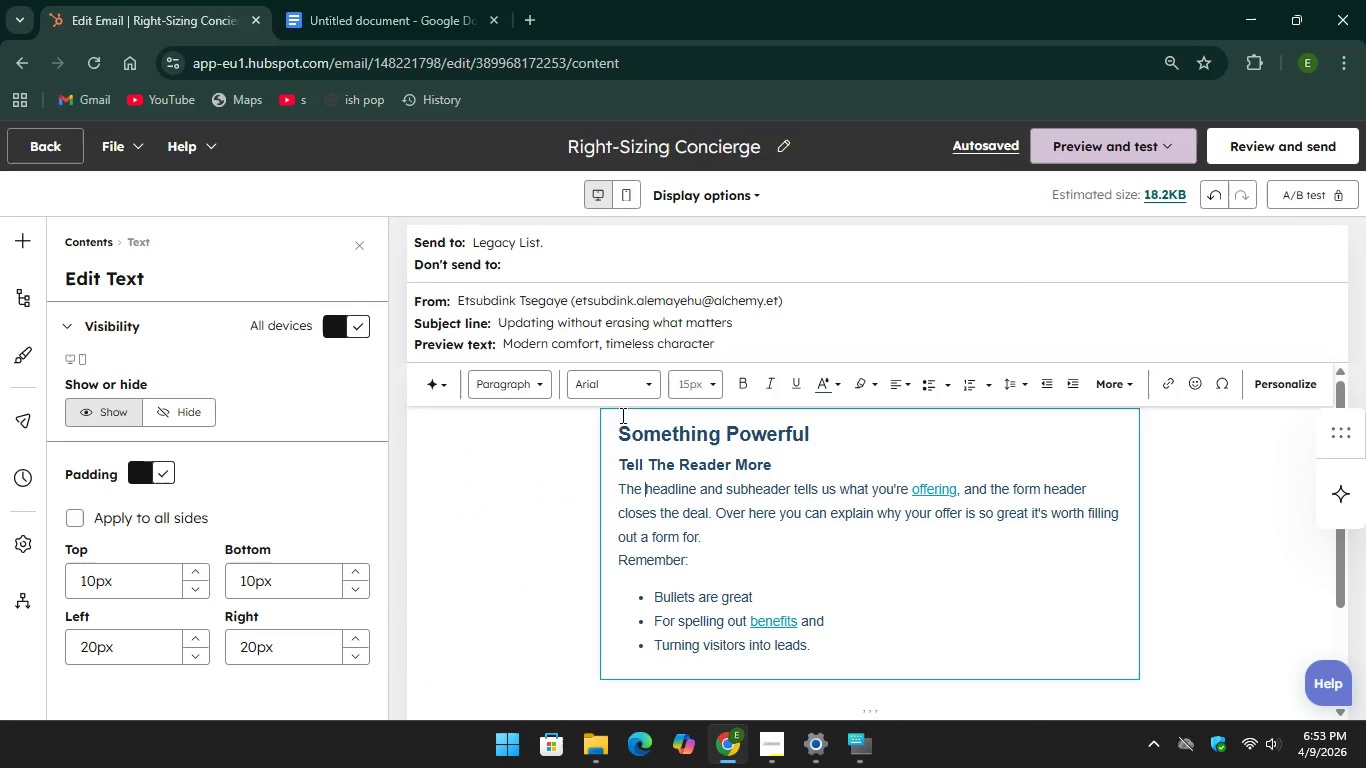 
left_click_drag(start_coordinate=[614, 430], to_coordinate=[835, 574])
 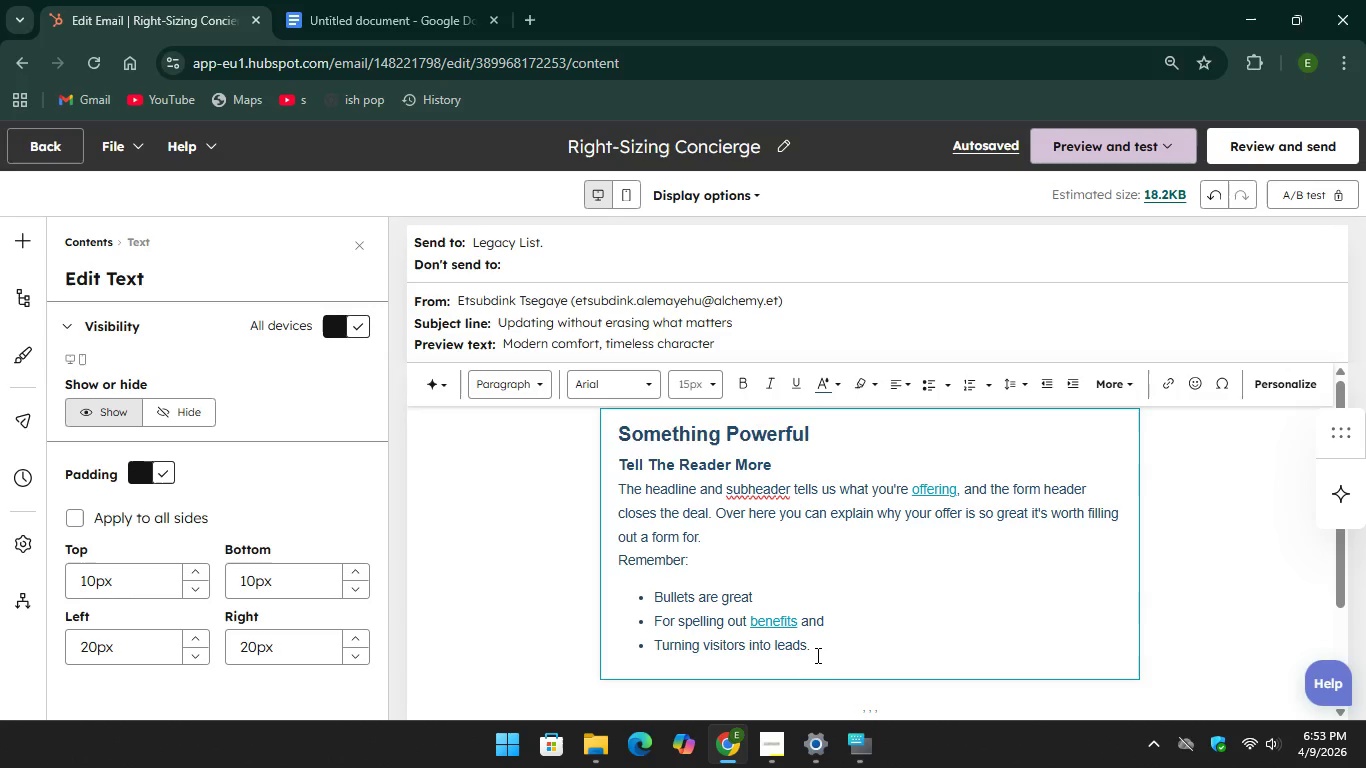 
left_click_drag(start_coordinate=[816, 655], to_coordinate=[674, 632])
 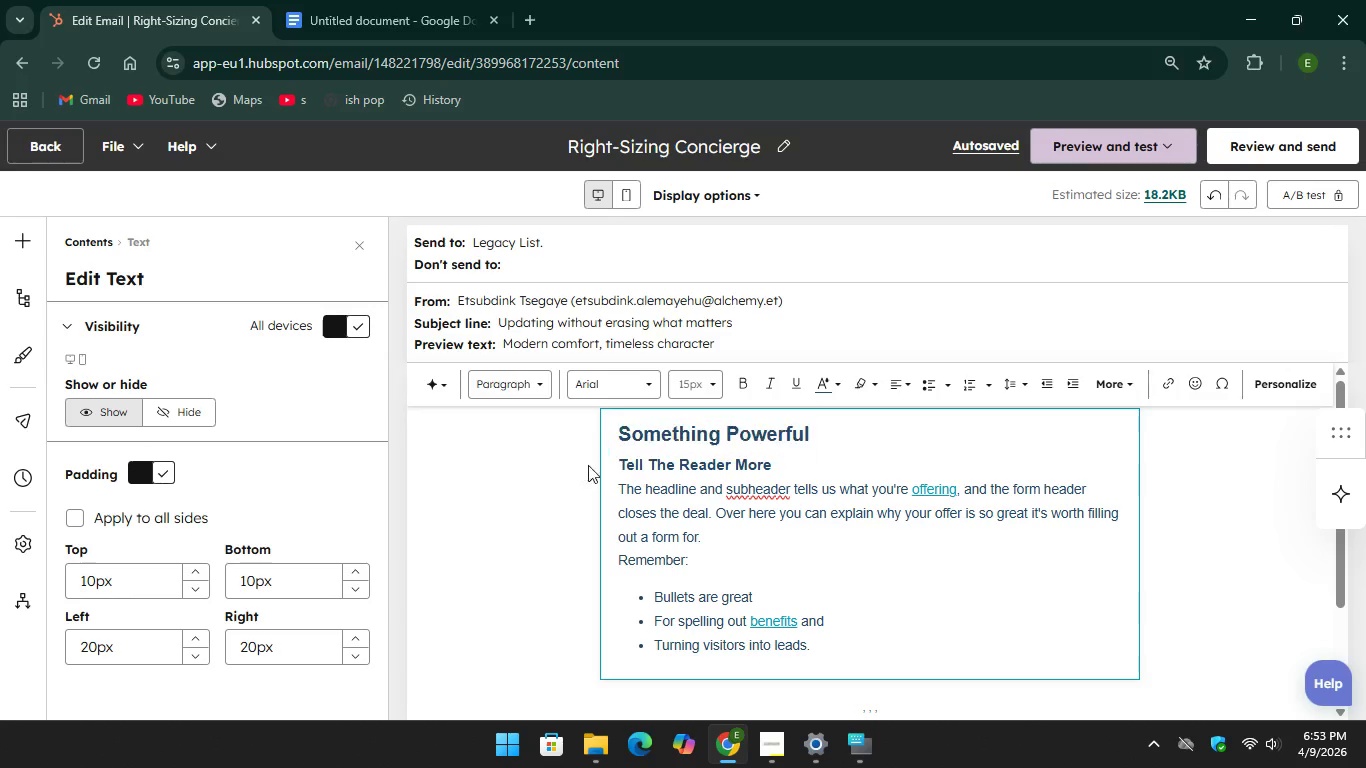 
left_click_drag(start_coordinate=[583, 465], to_coordinate=[589, 465])
 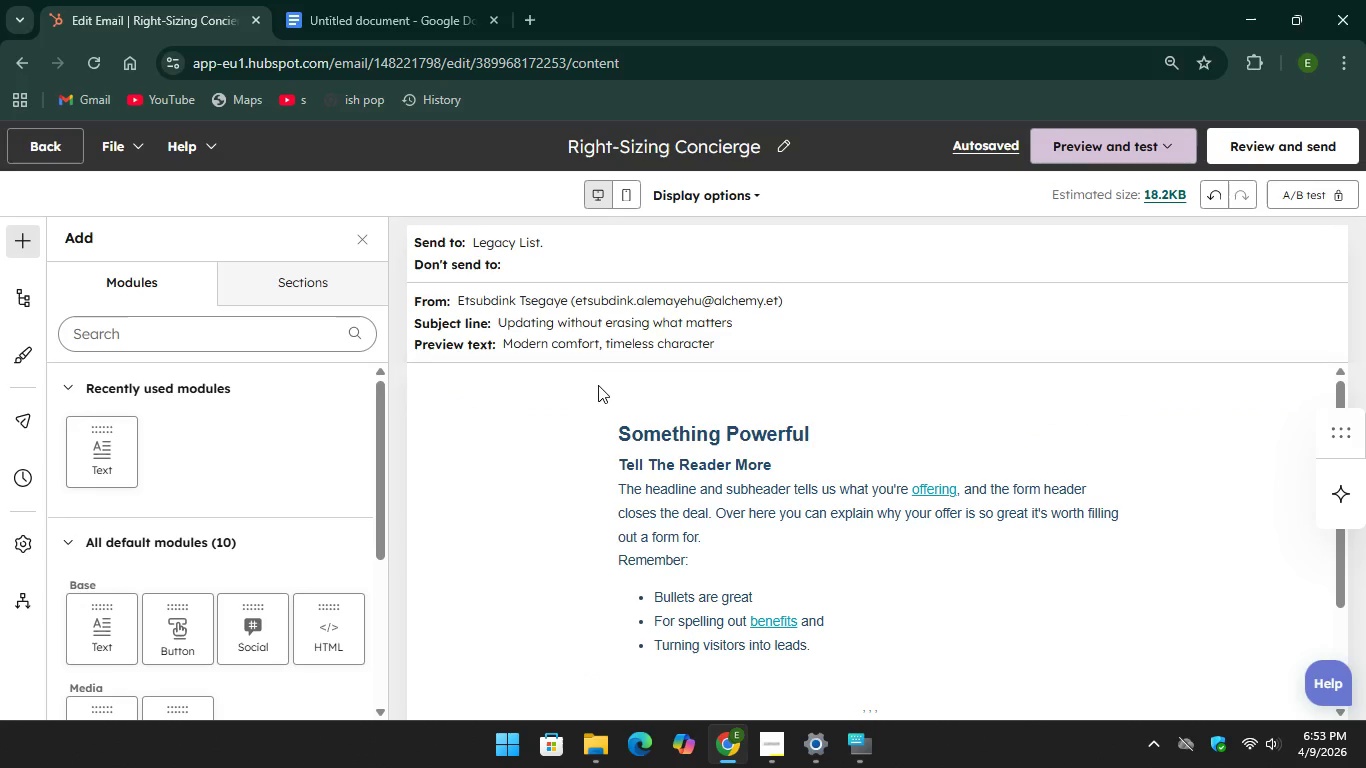 
left_click([601, 386])
 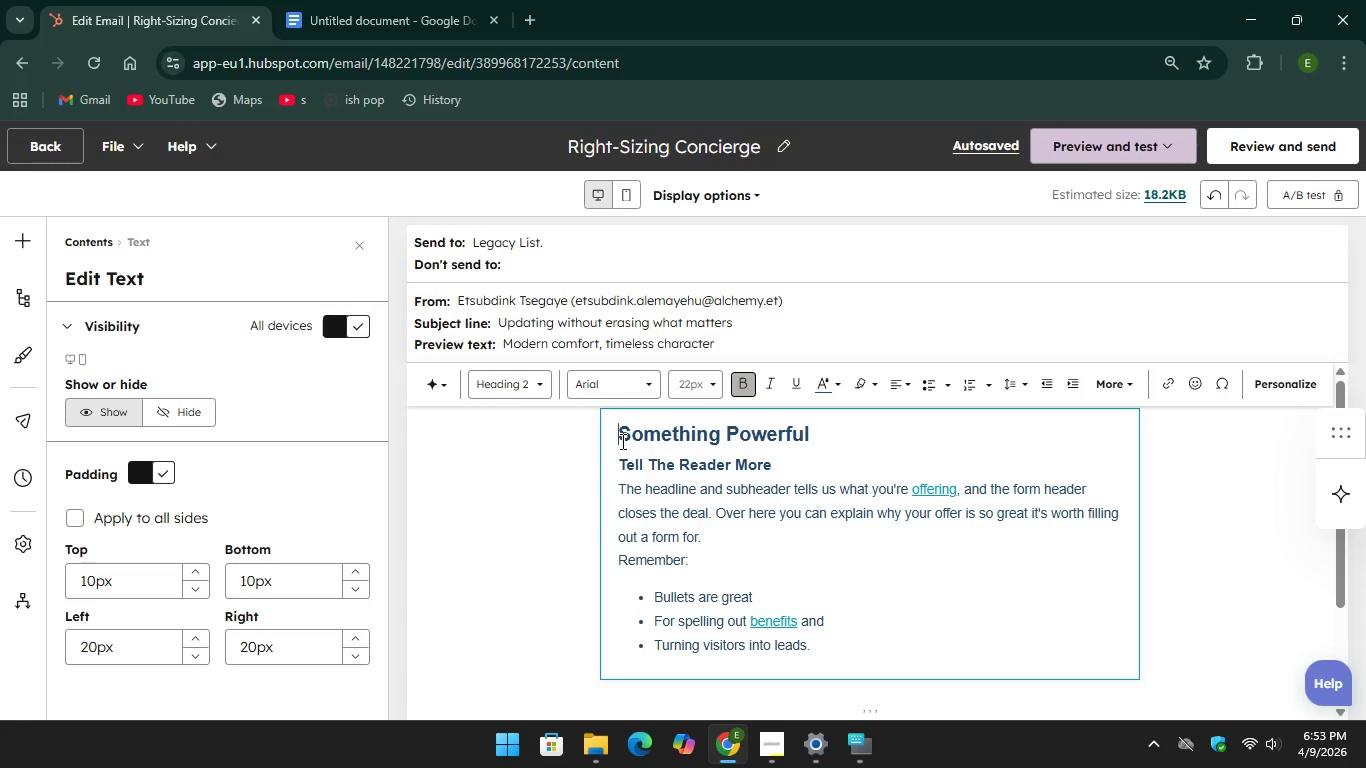 
left_click_drag(start_coordinate=[616, 435], to_coordinate=[782, 575])
 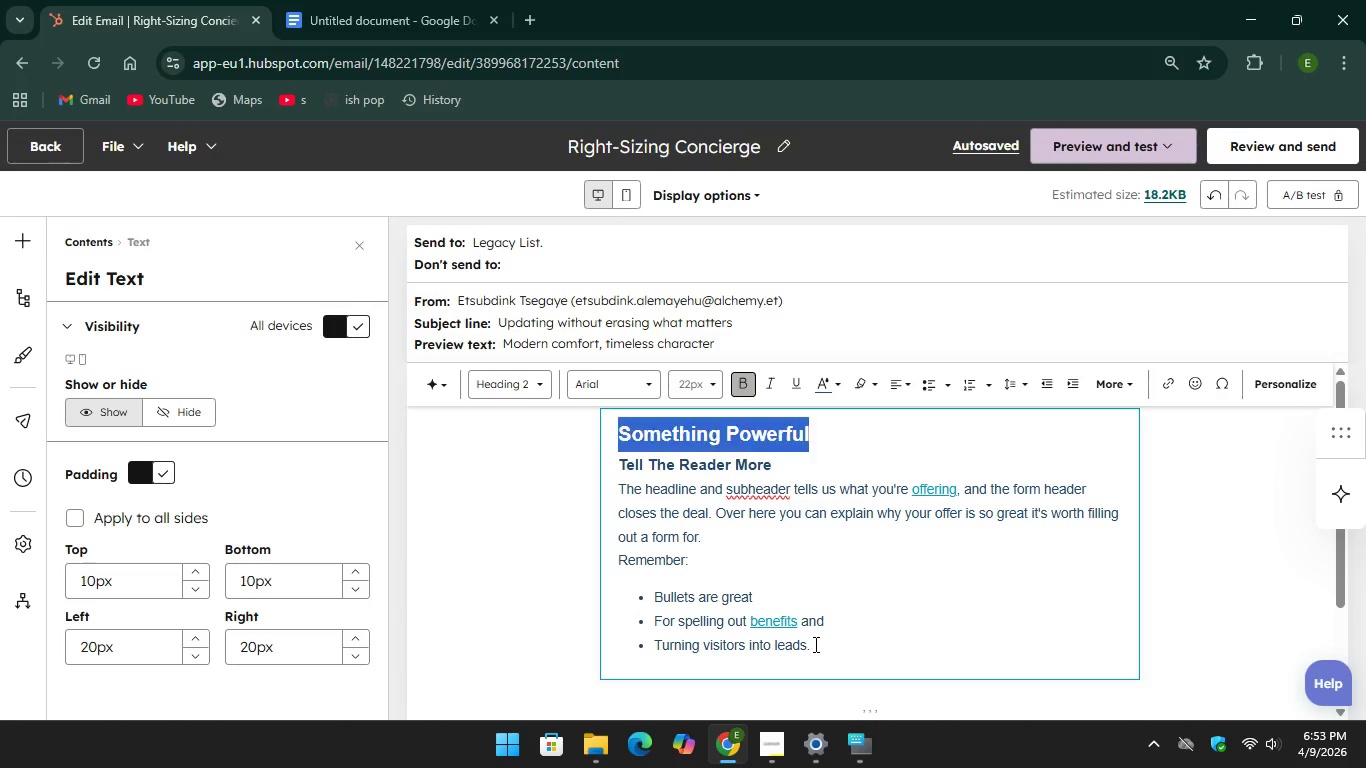 
left_click_drag(start_coordinate=[814, 644], to_coordinate=[706, 619])
 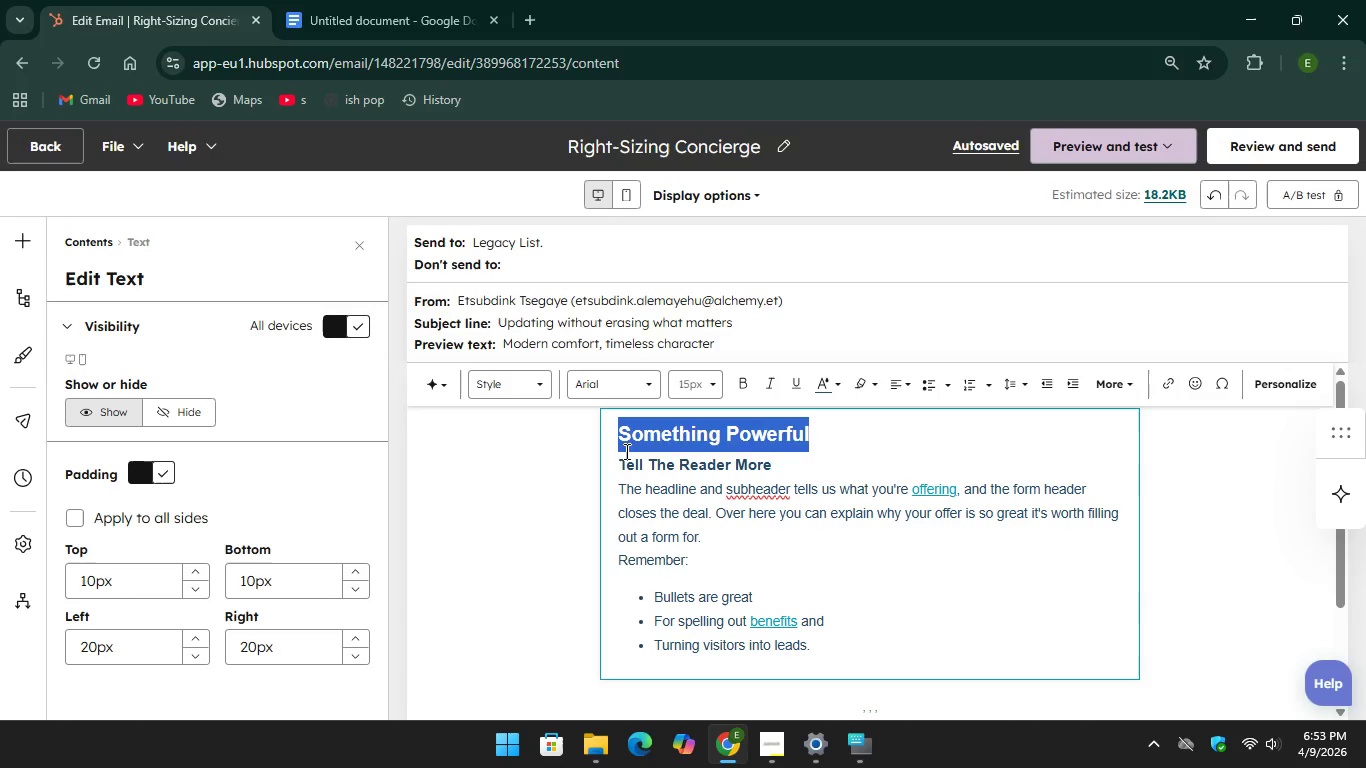 
left_click([625, 448])
 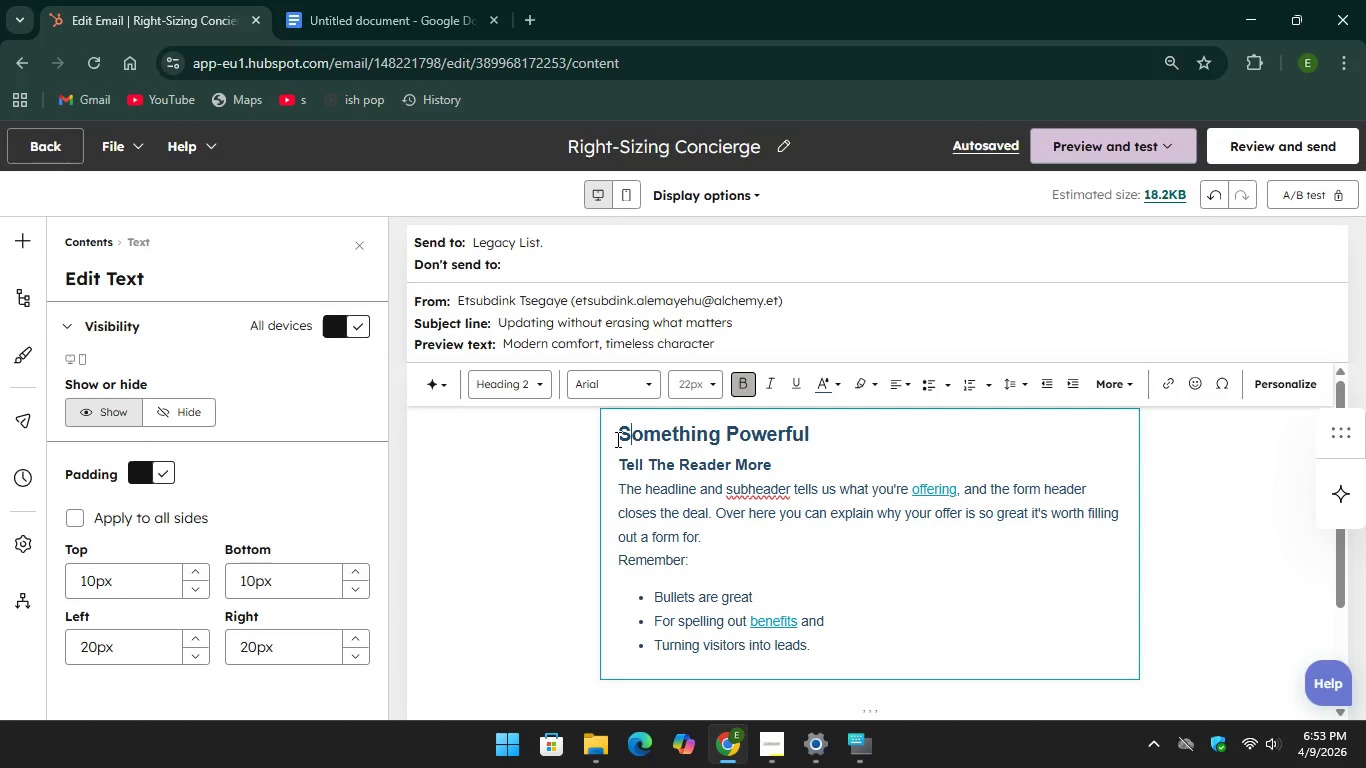 
left_click([617, 439])
 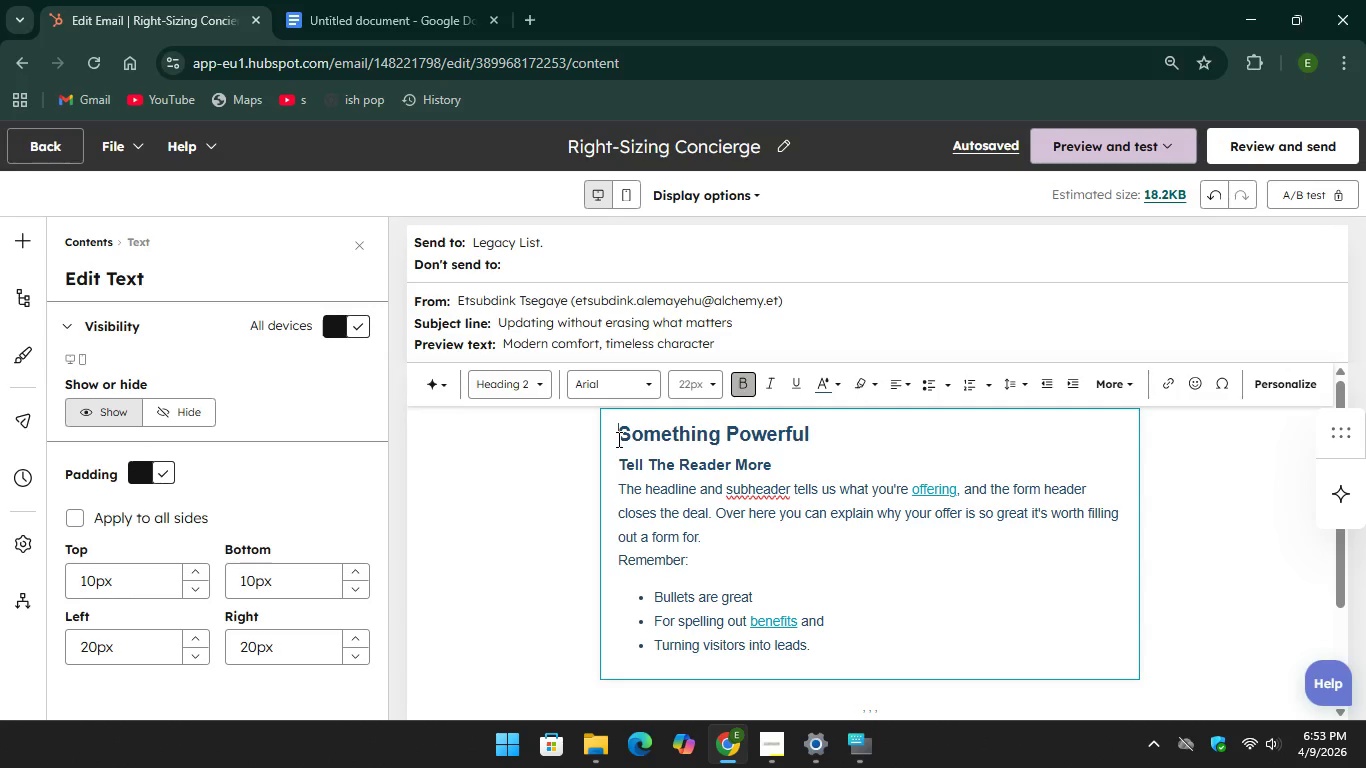 
left_click_drag(start_coordinate=[617, 439], to_coordinate=[828, 649])
 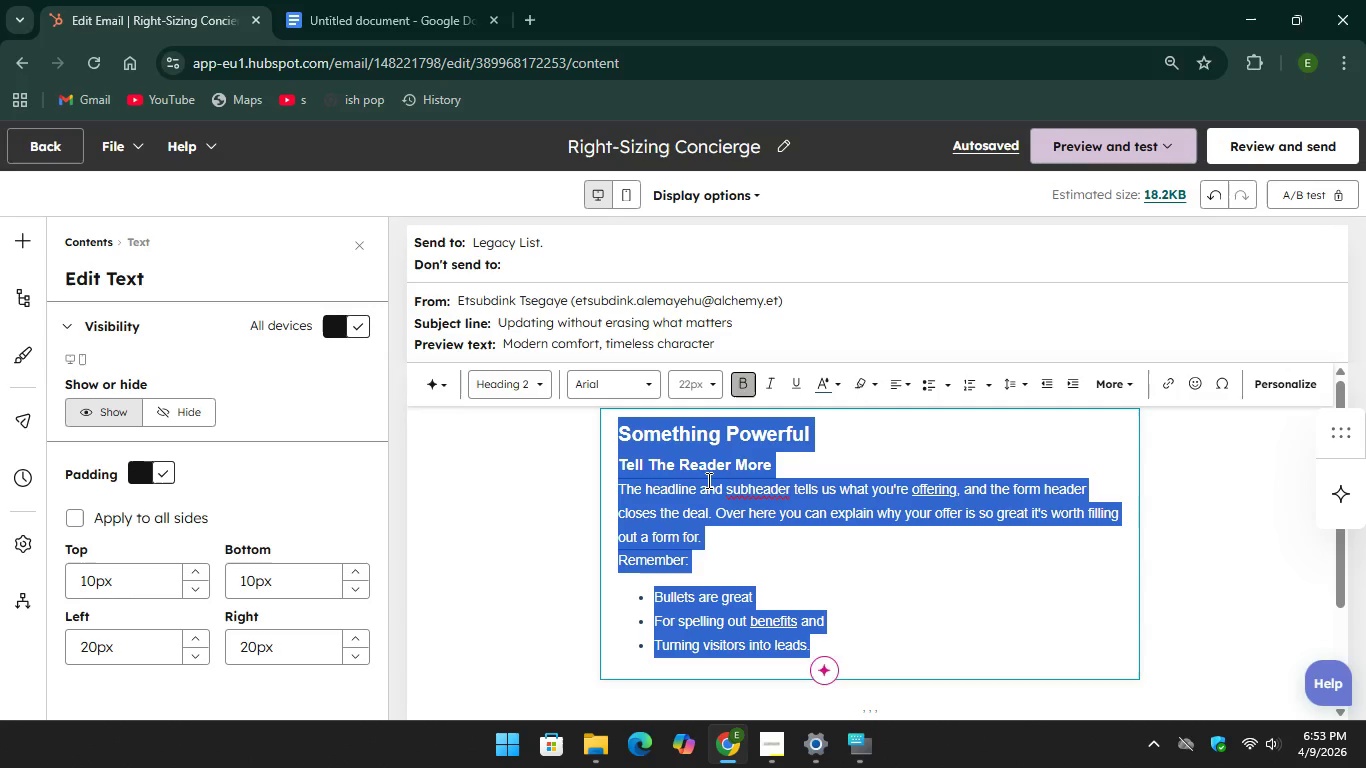 
right_click([707, 480])
 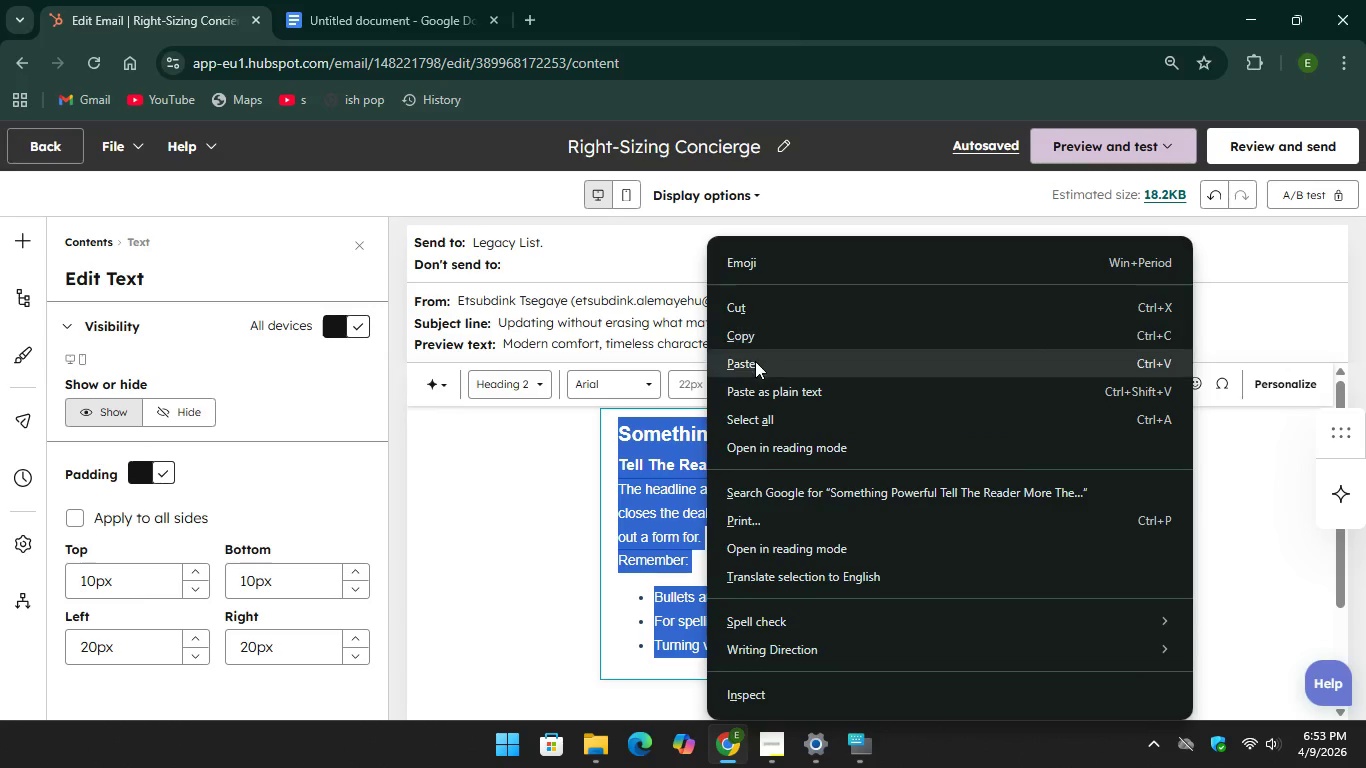 
left_click([755, 361])
 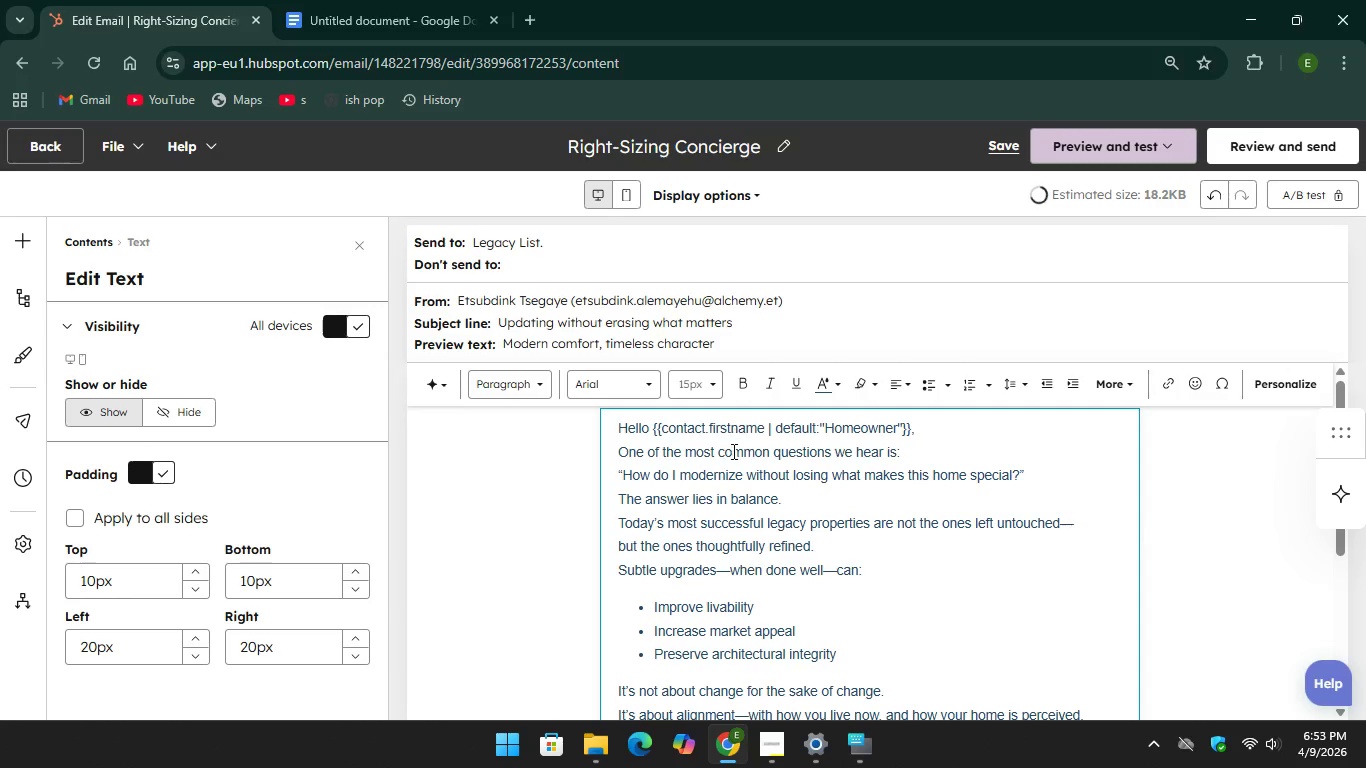 
scroll: coordinate [717, 498], scroll_direction: down, amount: 4.0
 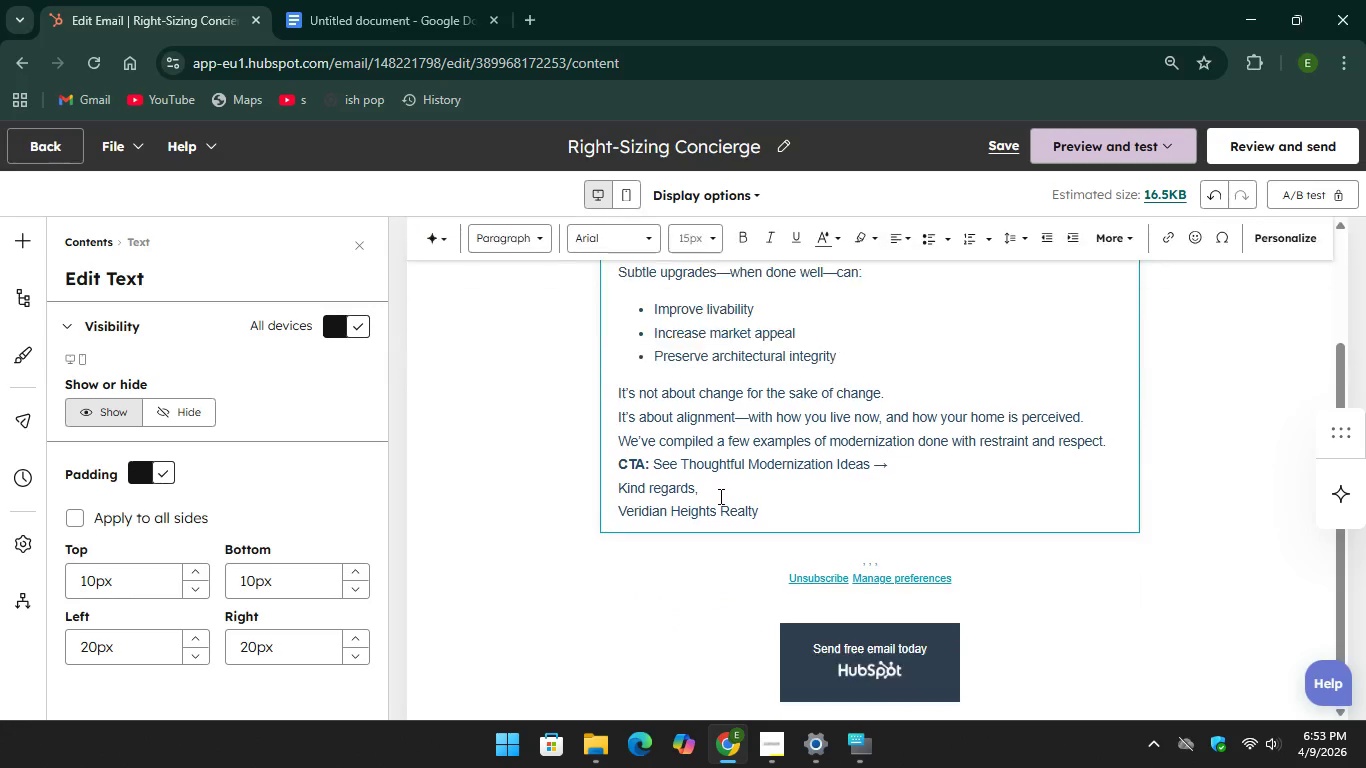 
scroll: coordinate [718, 494], scroll_direction: up, amount: 2.0
 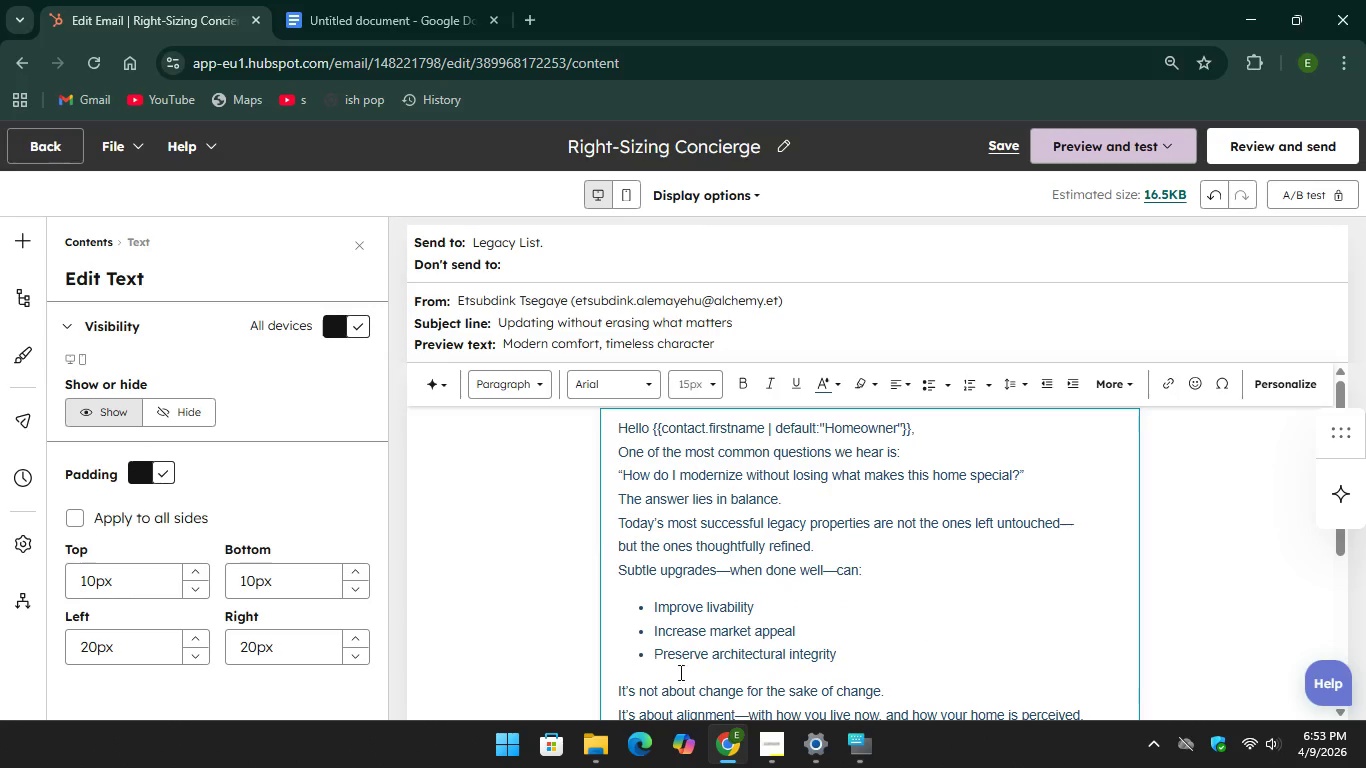 
scroll: coordinate [673, 585], scroll_direction: down, amount: 3.0
 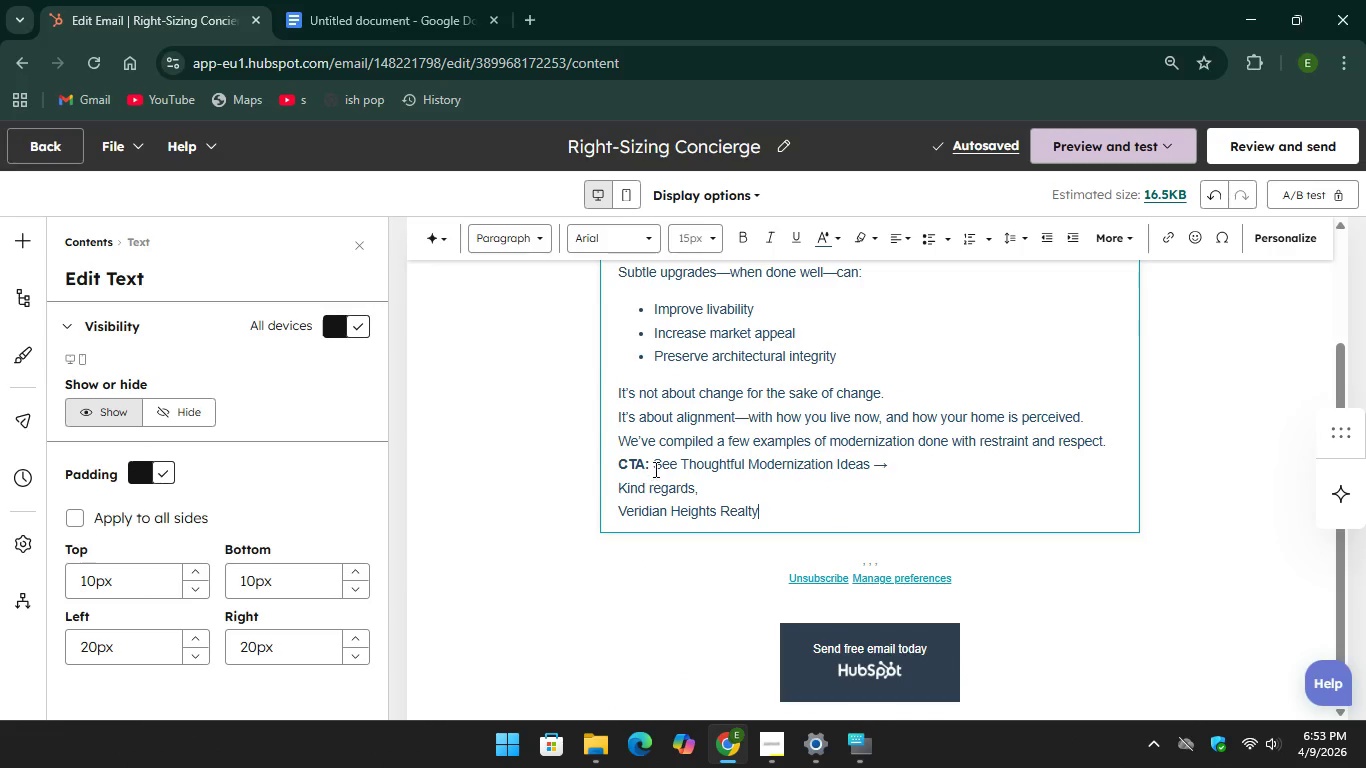 
left_click_drag(start_coordinate=[654, 466], to_coordinate=[615, 474])
 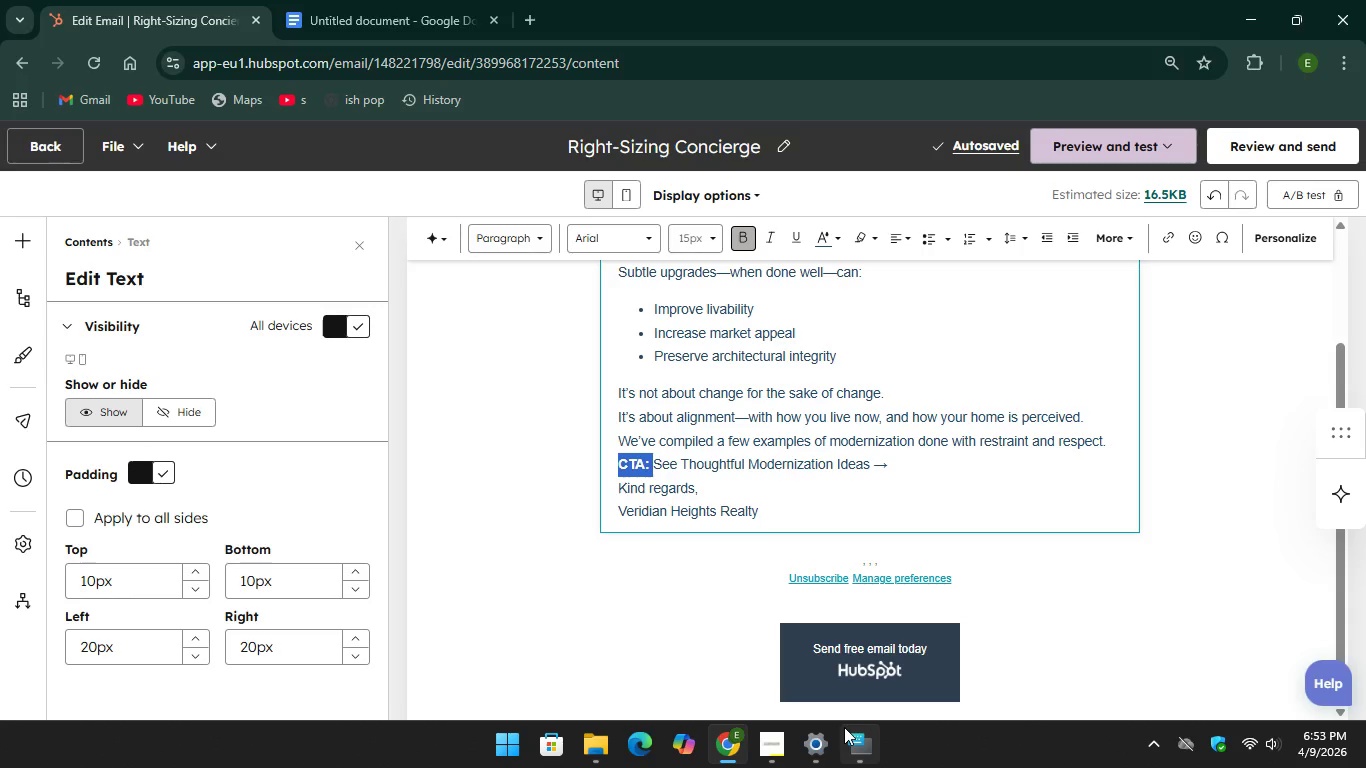 
left_click([844, 733])
 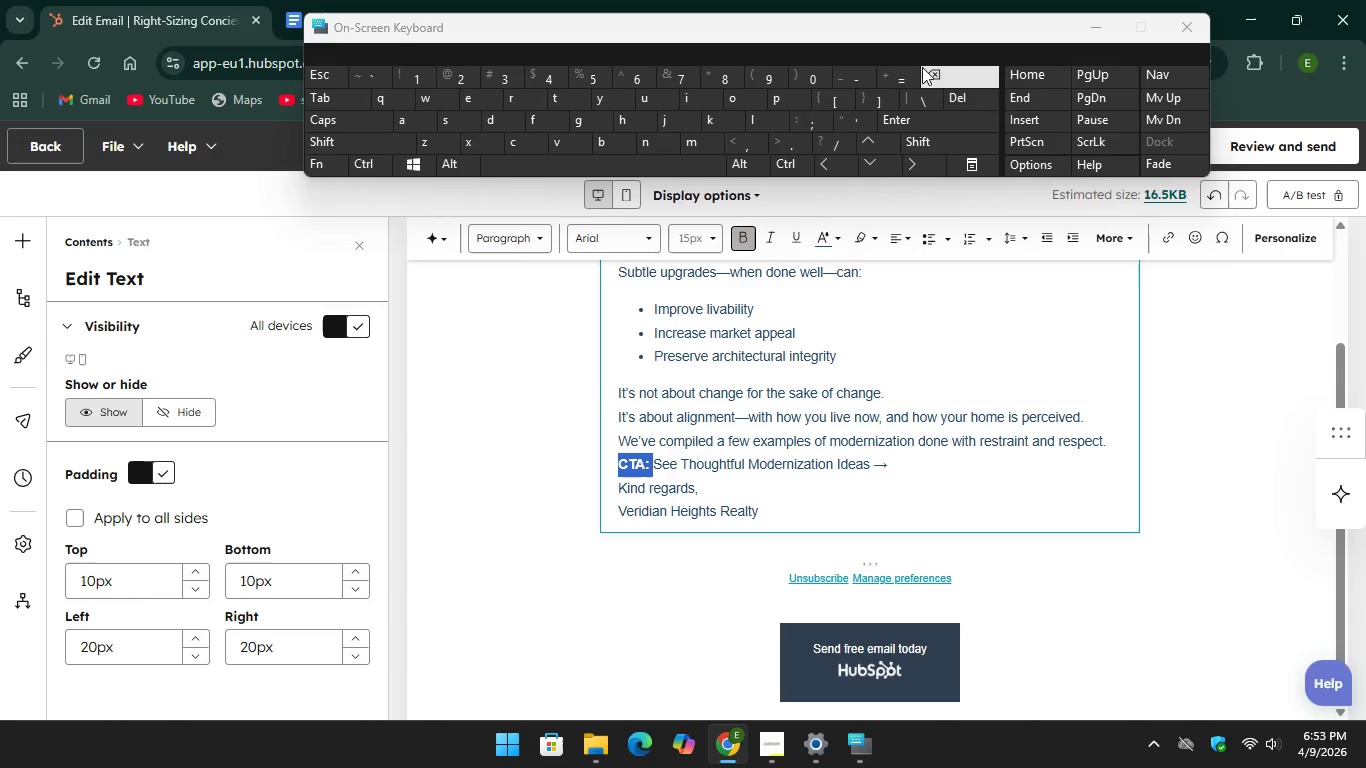 
key(Backspace)
 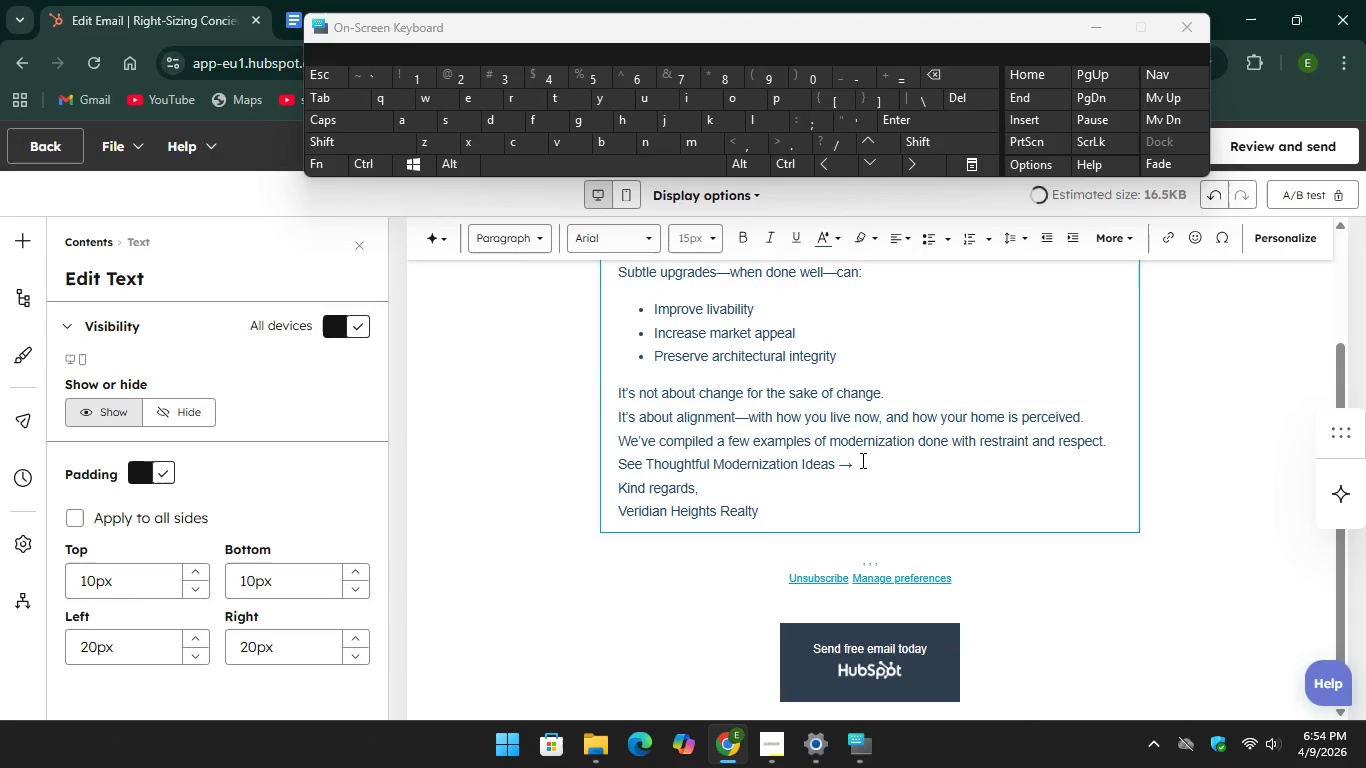 
left_click([860, 462])
 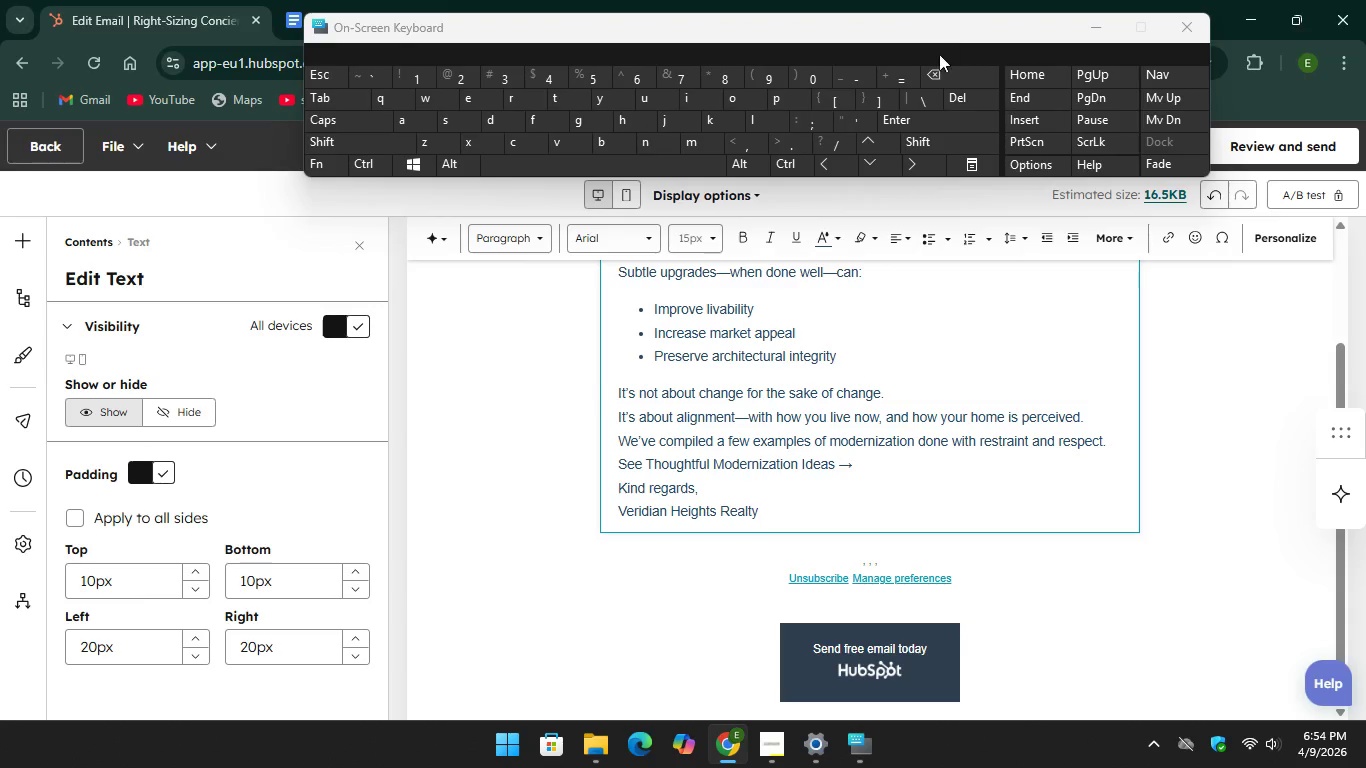 
key(Backspace)
 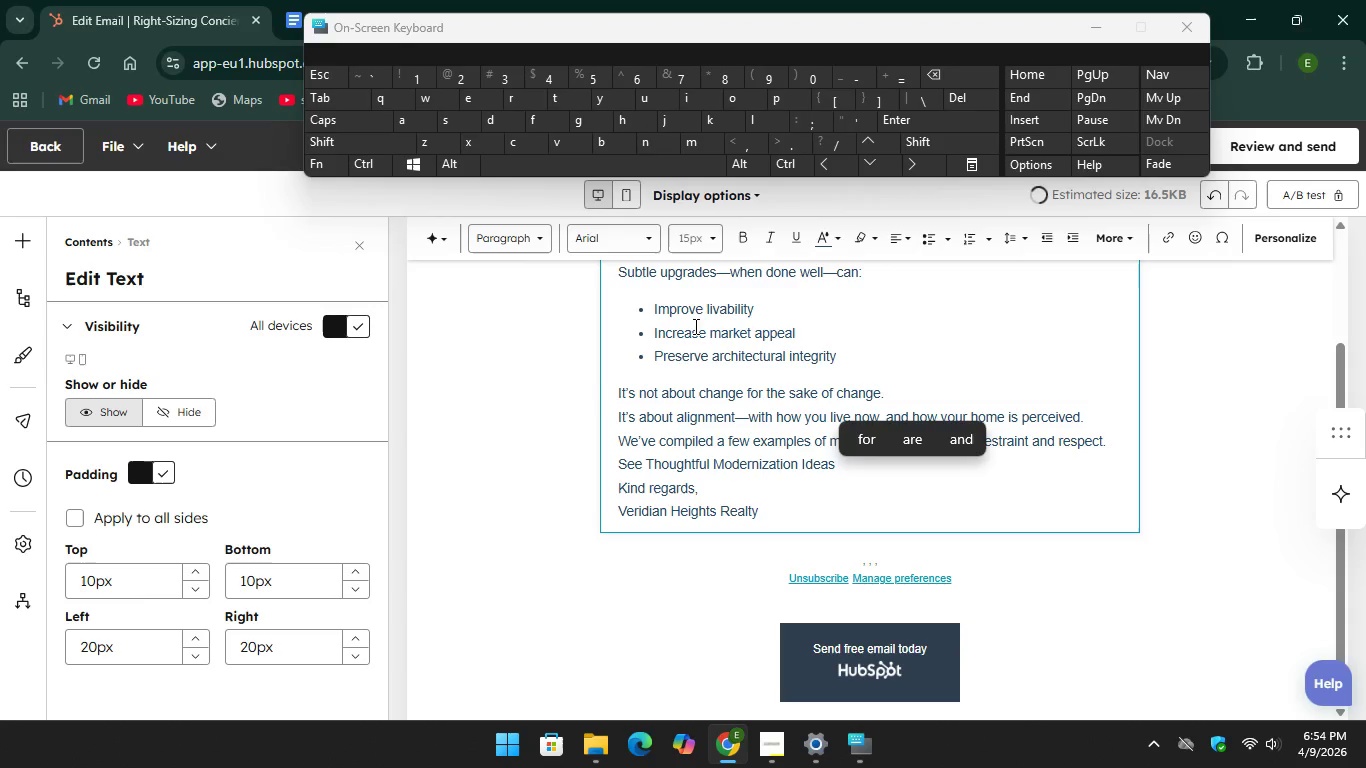 
scroll: coordinate [682, 349], scroll_direction: up, amount: 5.0
 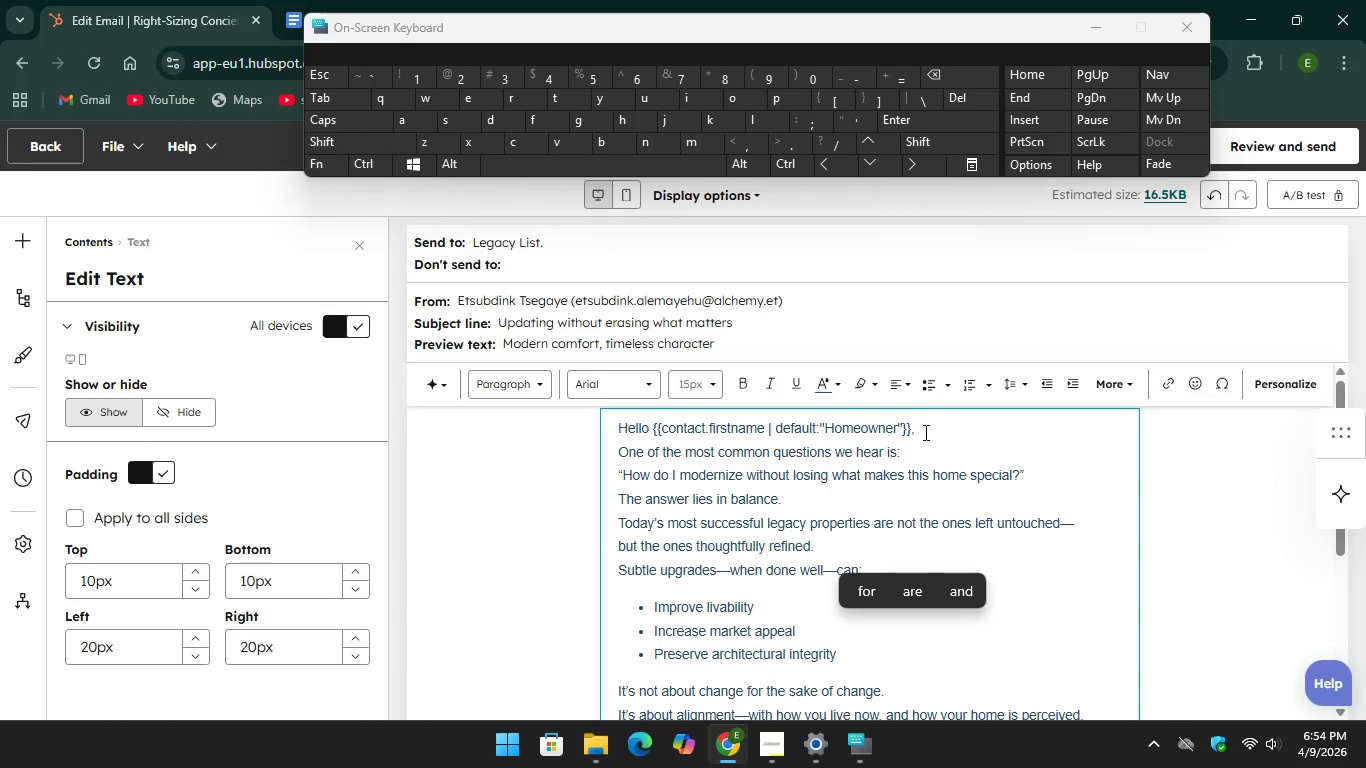 
left_click_drag(start_coordinate=[926, 428], to_coordinate=[652, 434])
 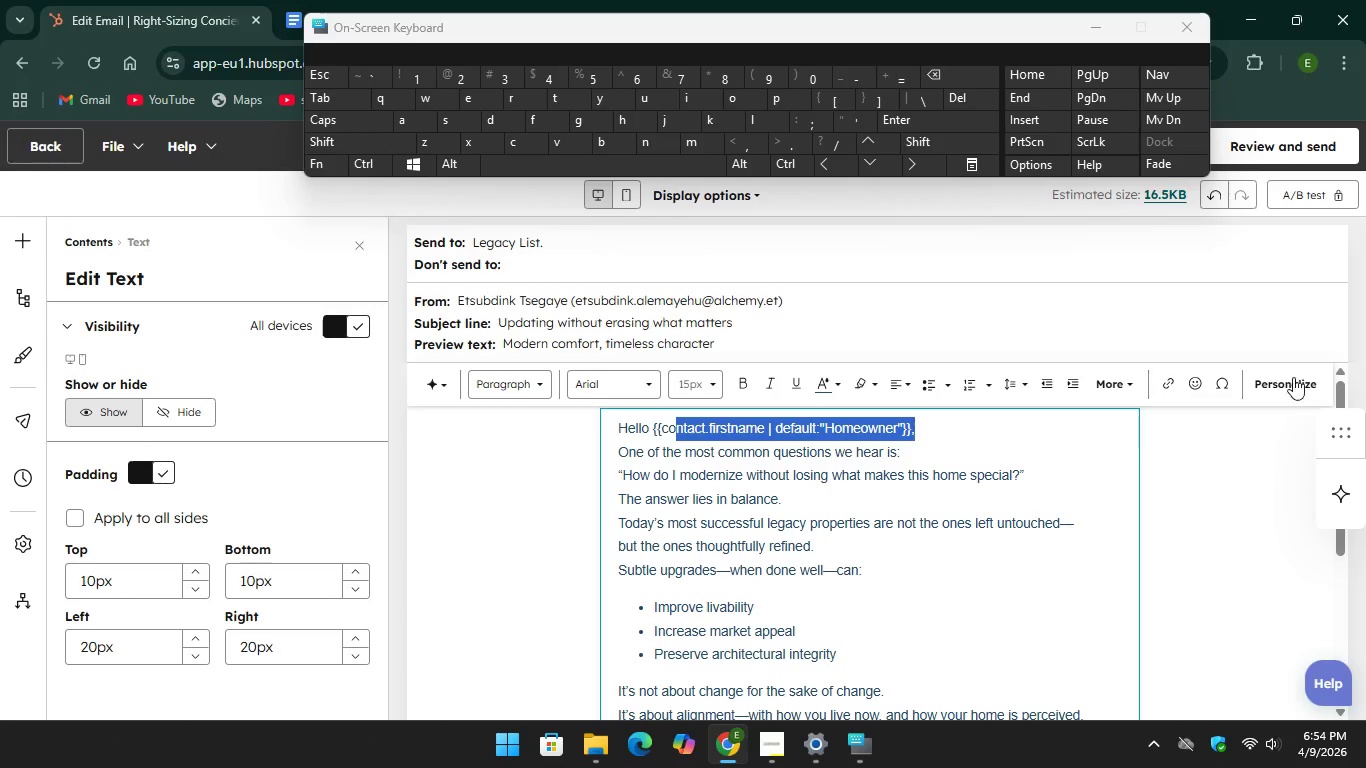 
left_click([1295, 376])
 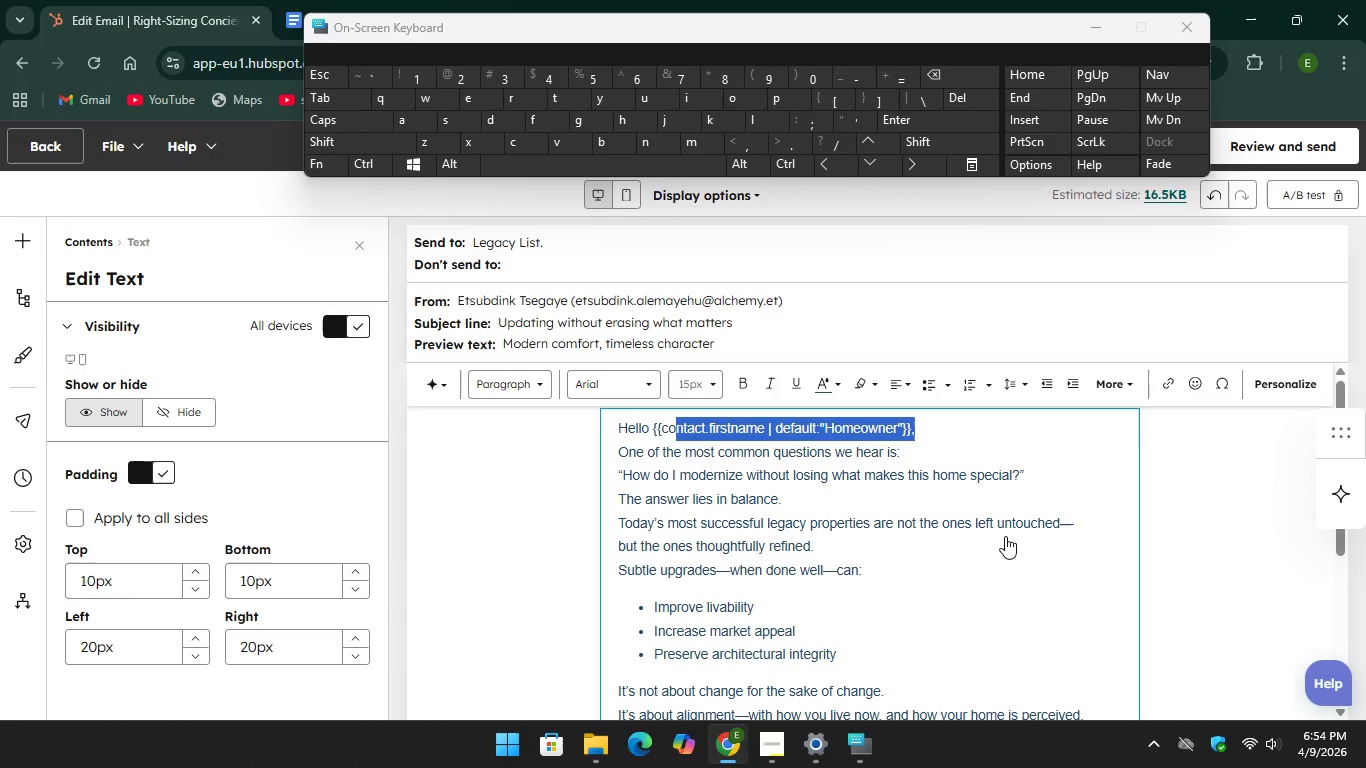 
left_click([1001, 551])
 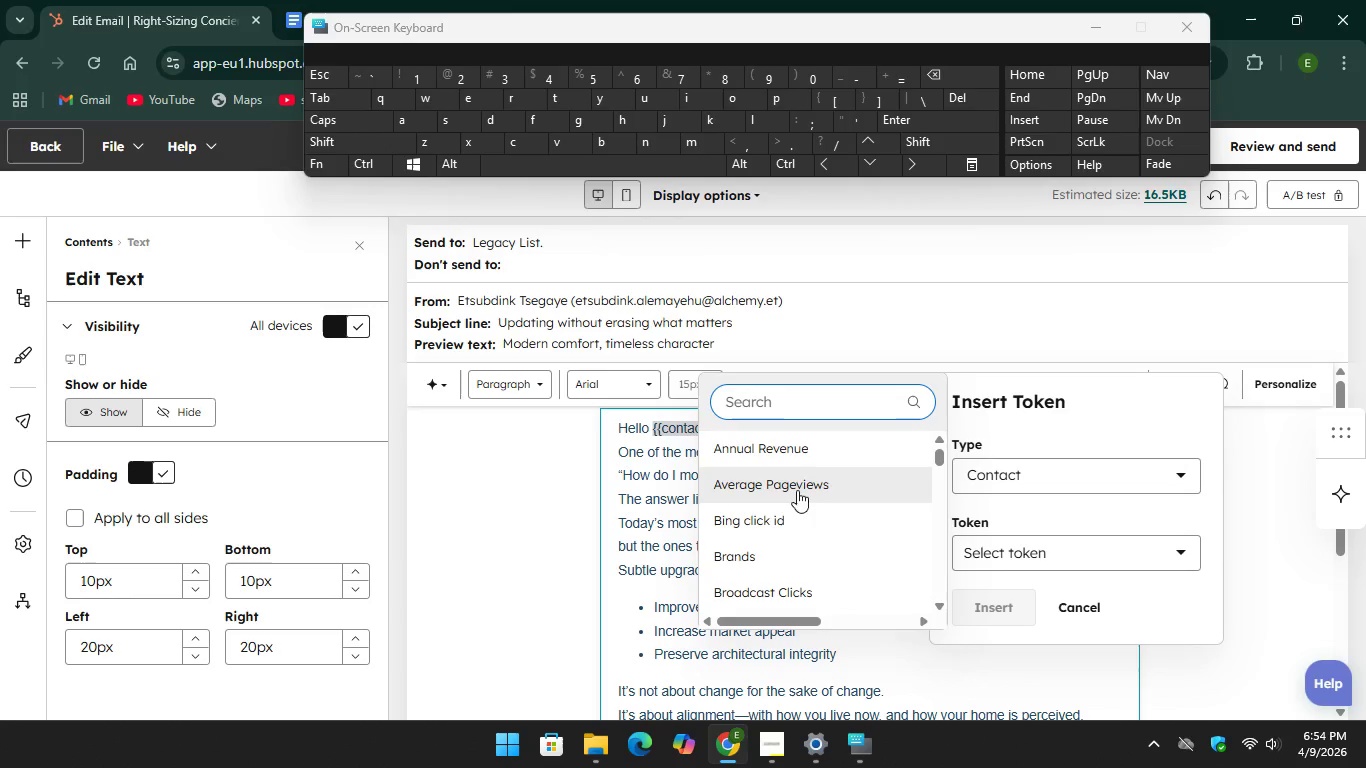 
scroll: coordinate [791, 508], scroll_direction: down, amount: 29.0
 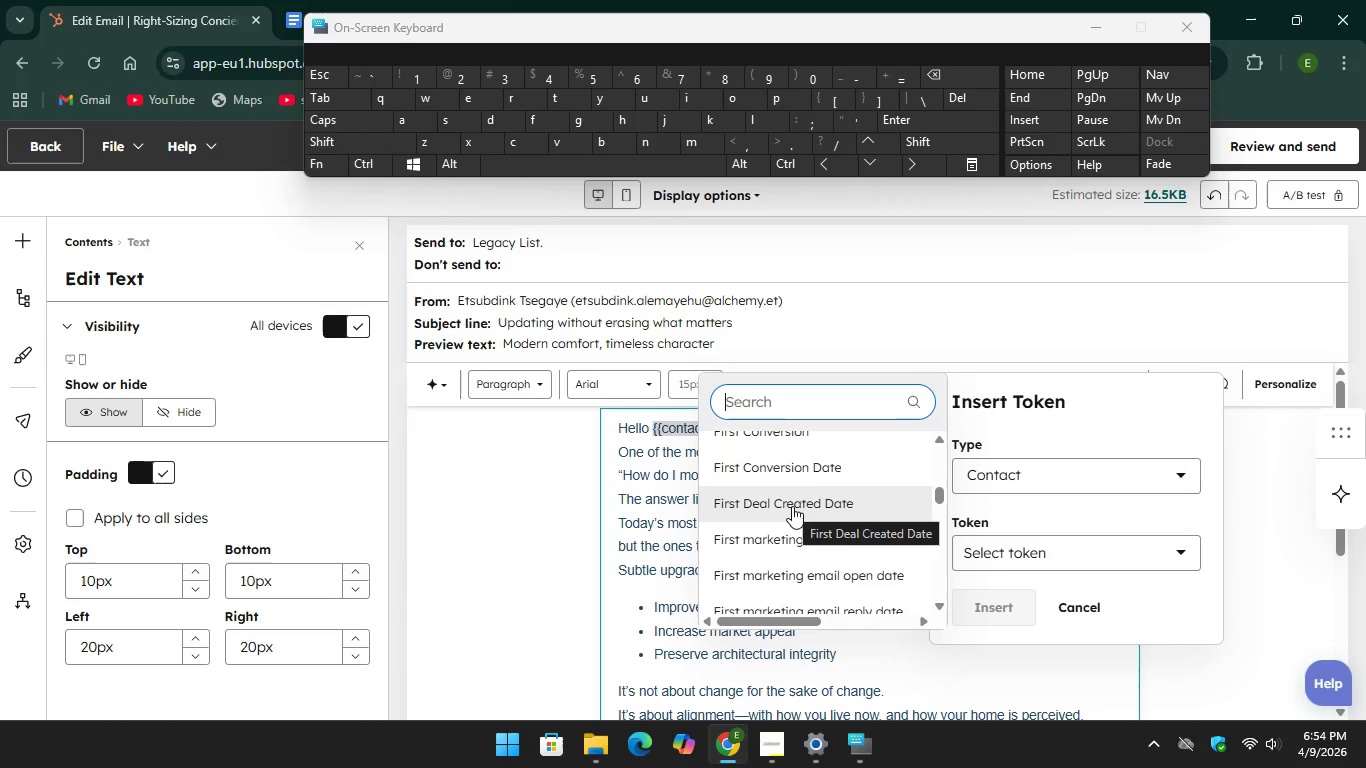 
scroll: coordinate [798, 505], scroll_direction: up, amount: 2.0
 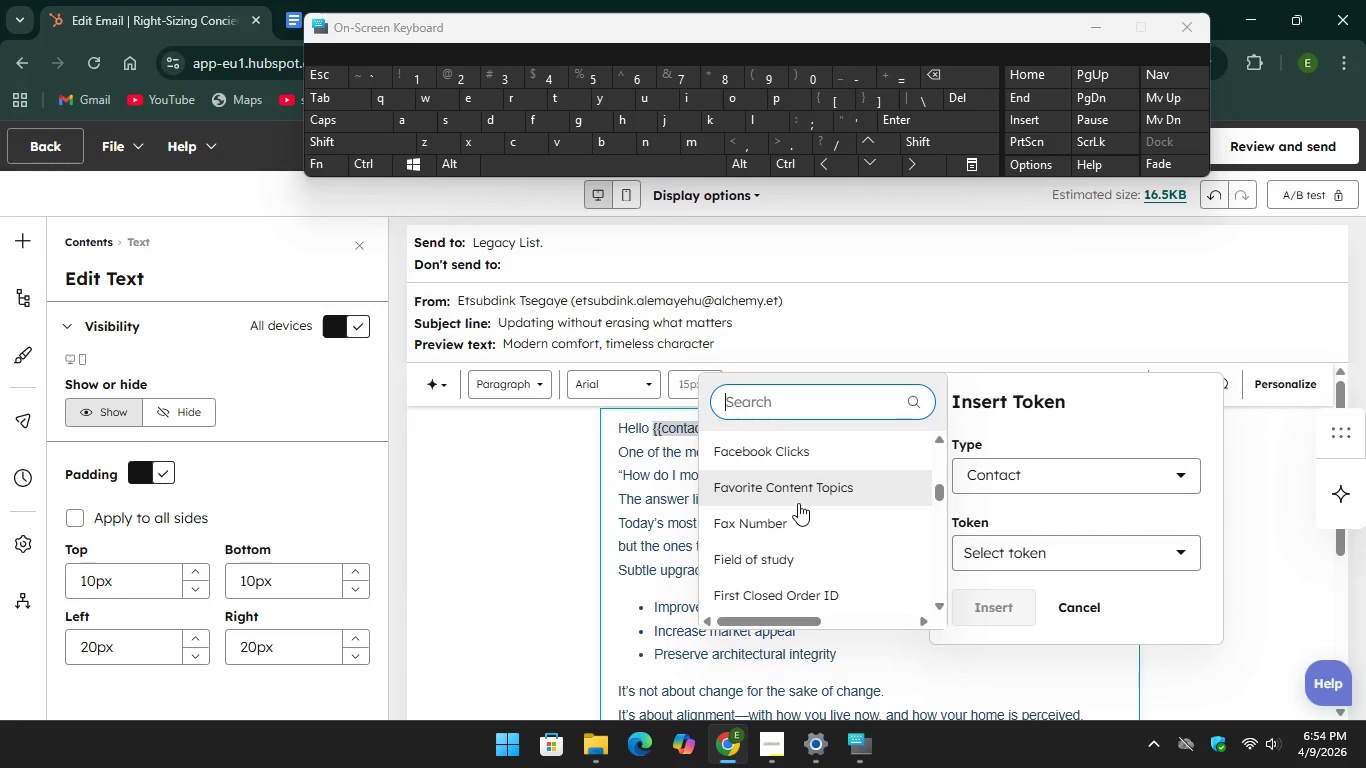 
scroll: coordinate [798, 503], scroll_direction: down, amount: 1.0
 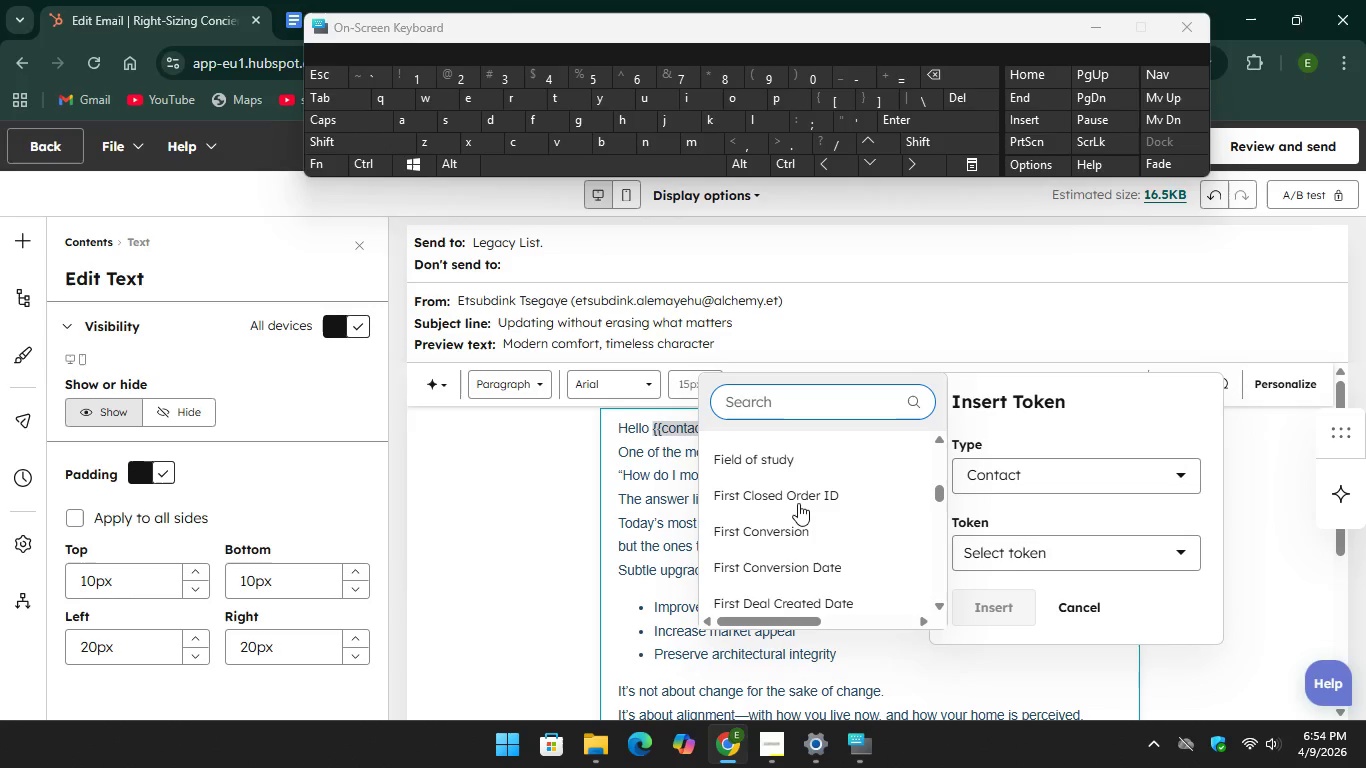 
scroll: coordinate [798, 503], scroll_direction: up, amount: 1.0
 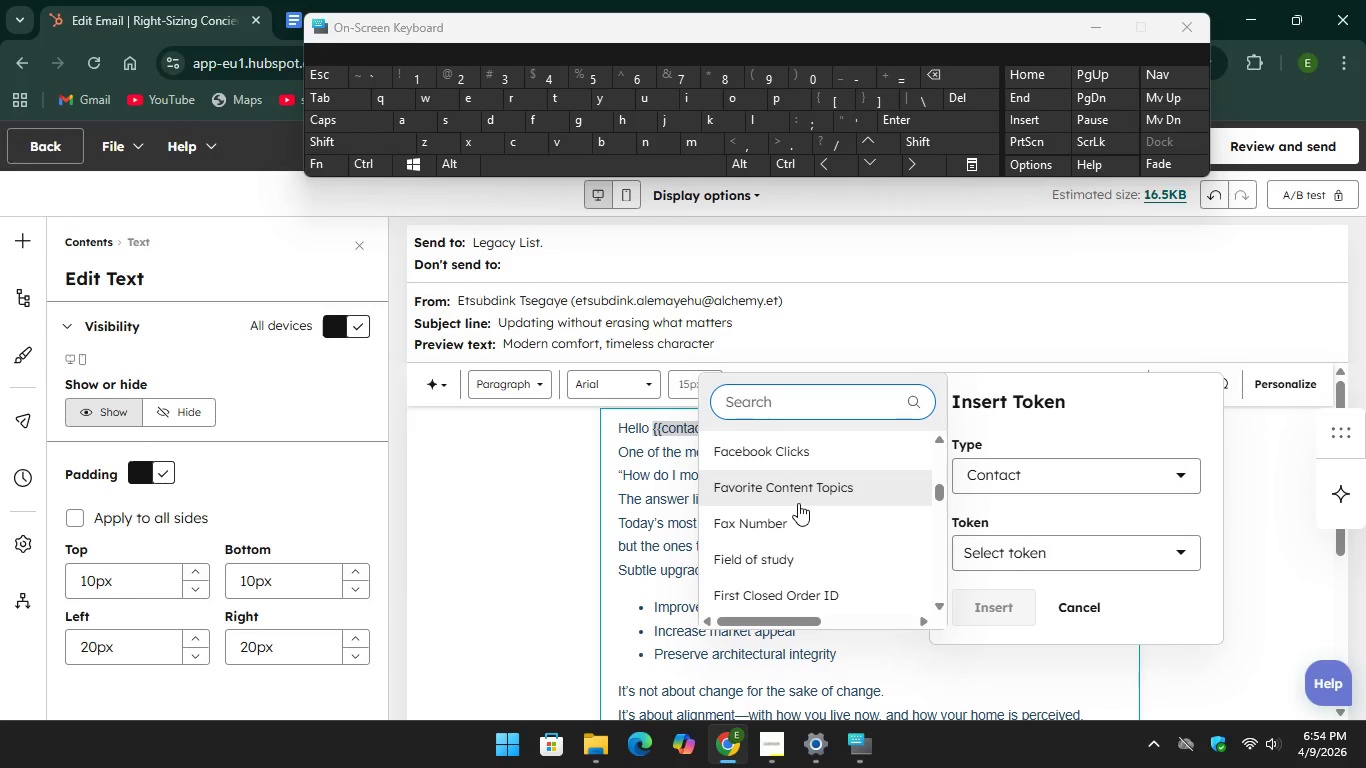 
scroll: coordinate [798, 503], scroll_direction: down, amount: 2.0
 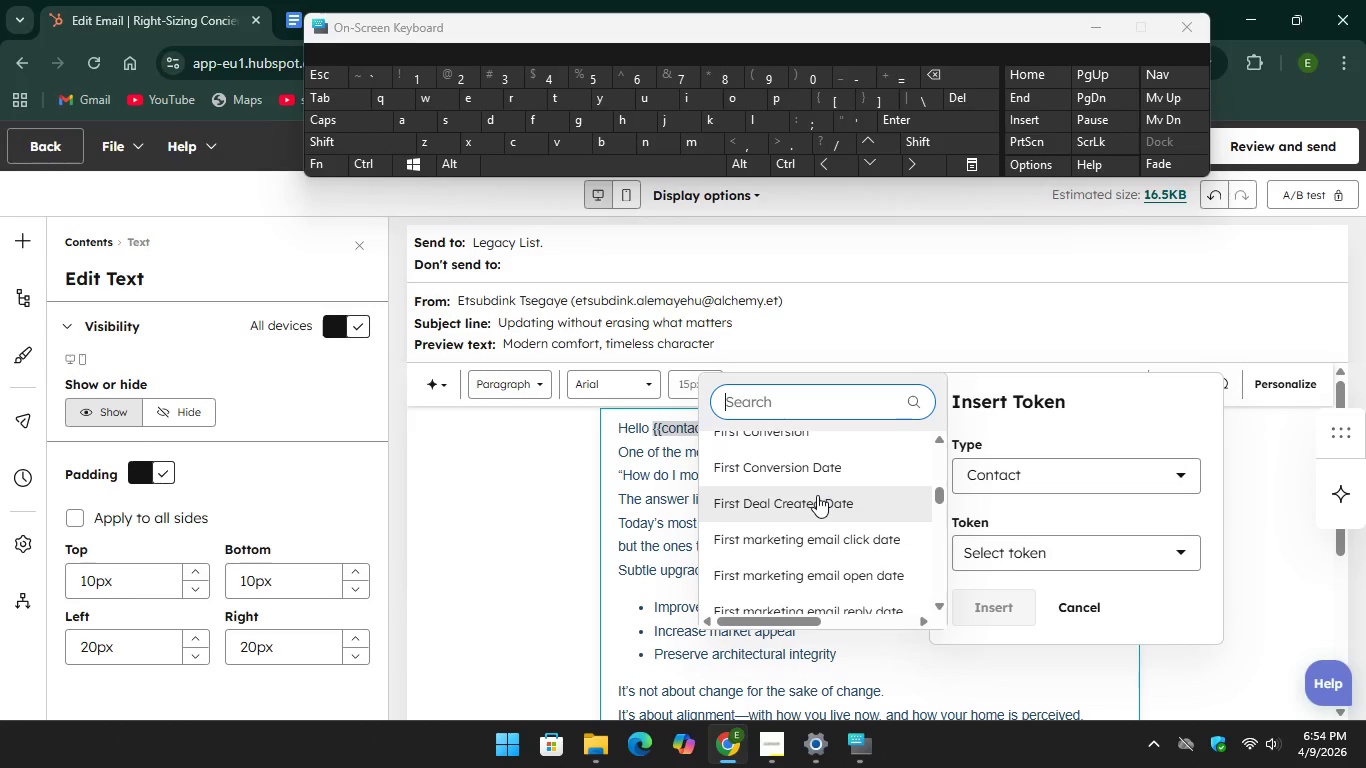 
scroll: coordinate [781, 464], scroll_direction: up, amount: 3.0
 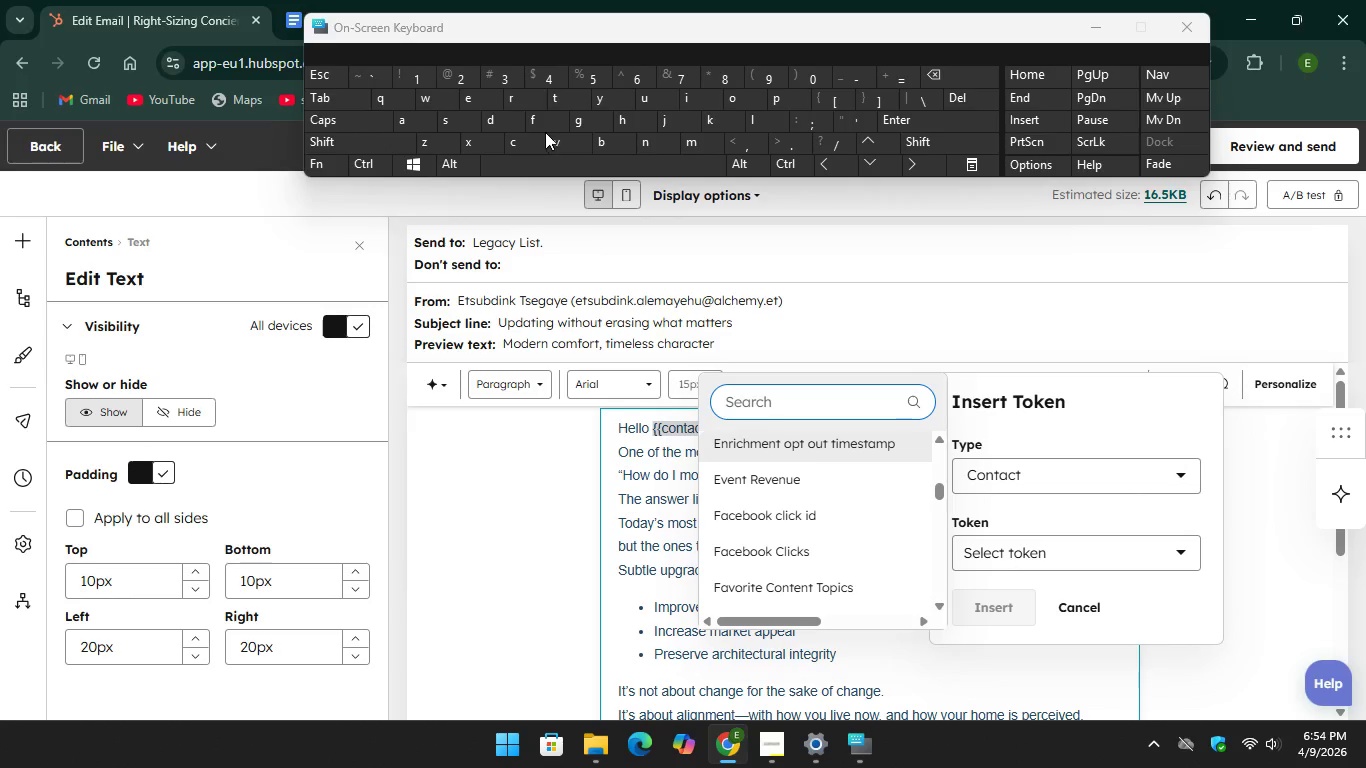 
key(F)
 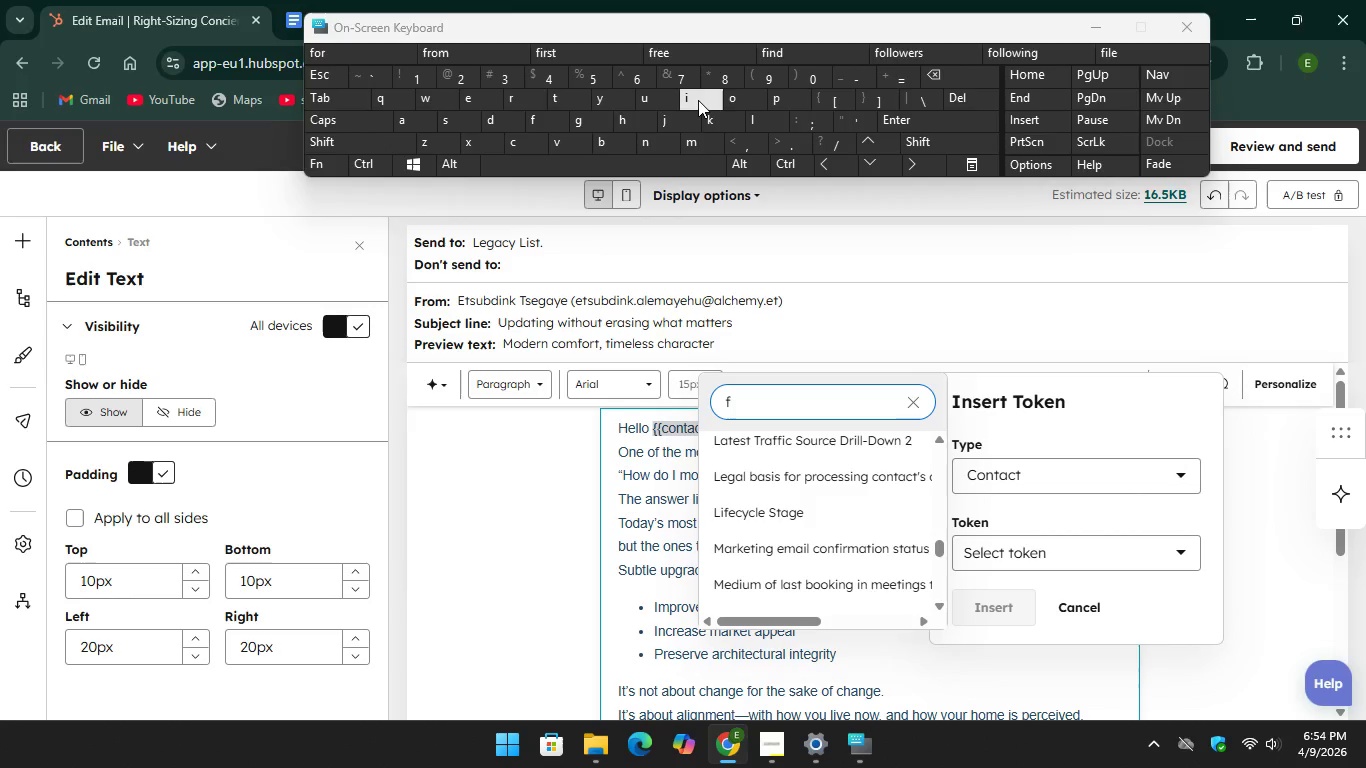 
type(irs)
 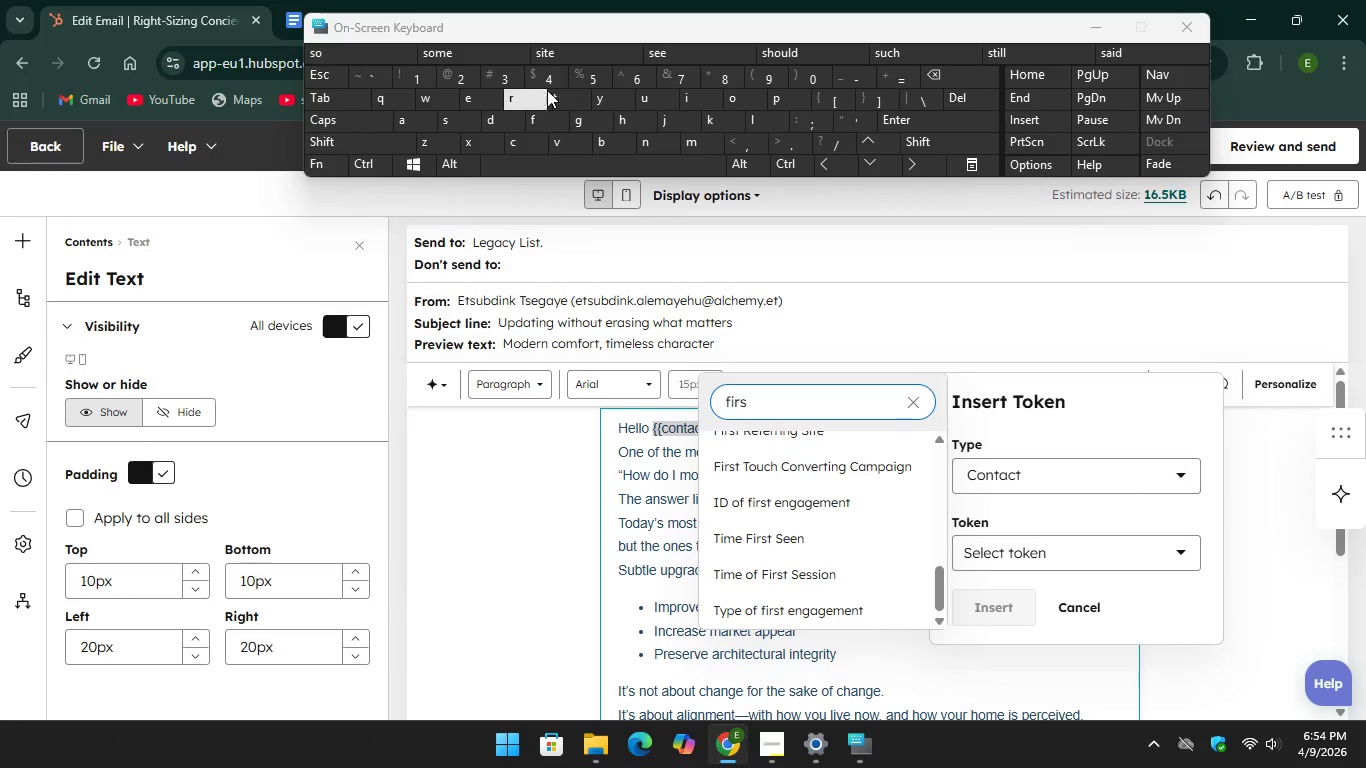 
key(T)
 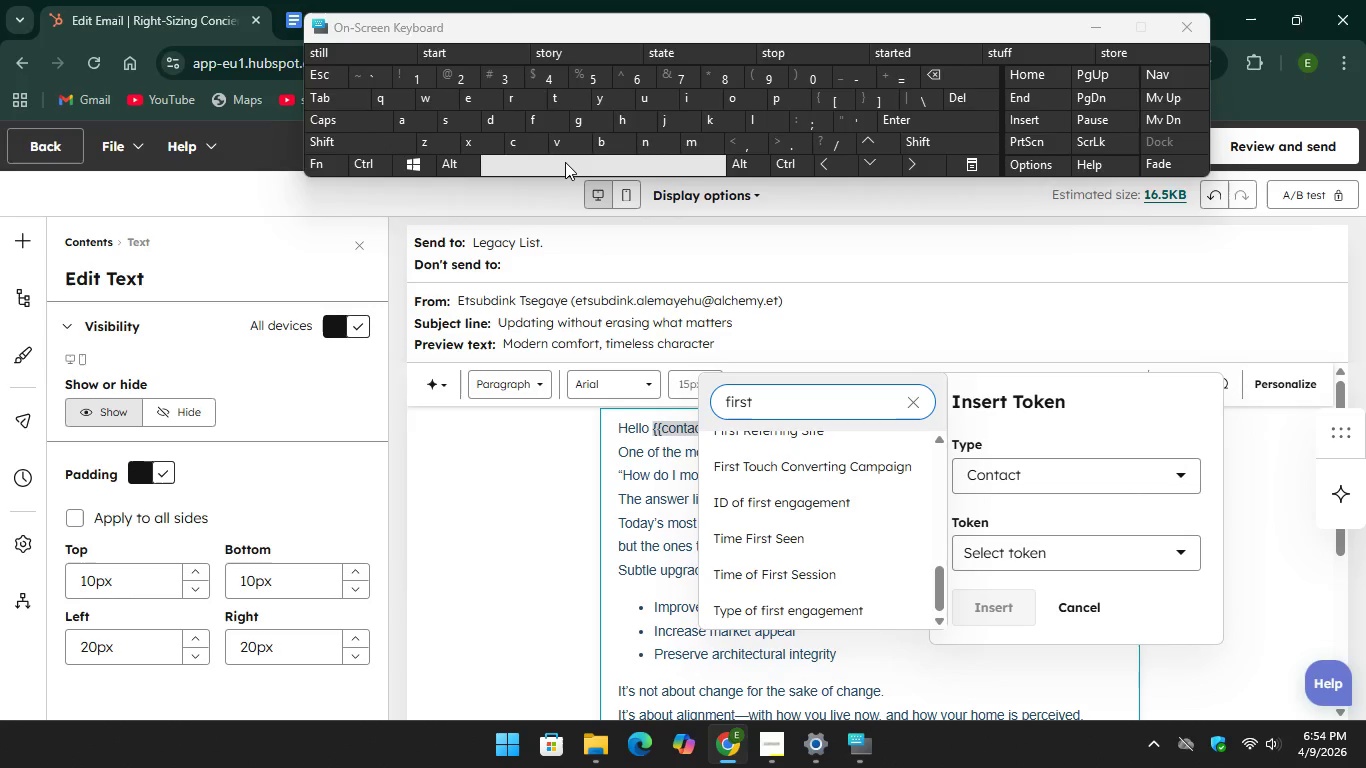 
key(Space)
 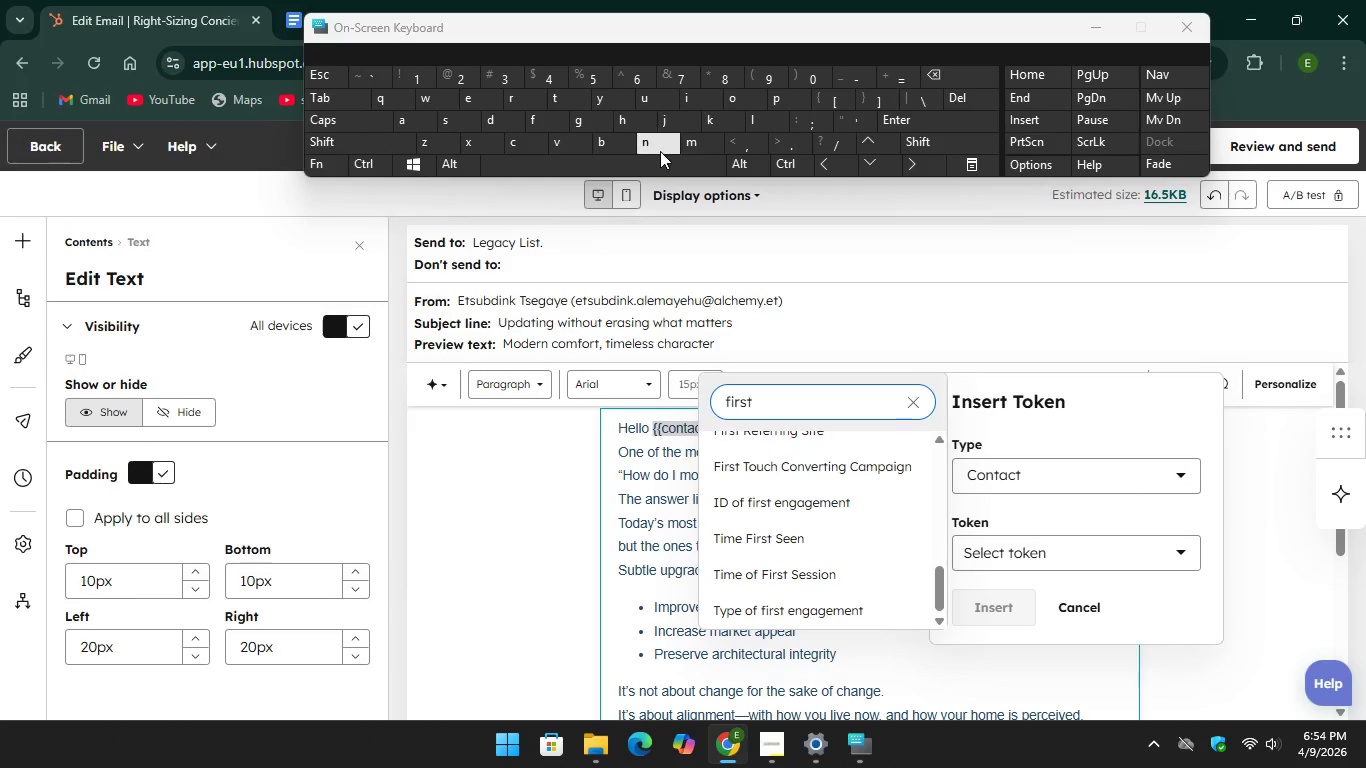 
key(N)
 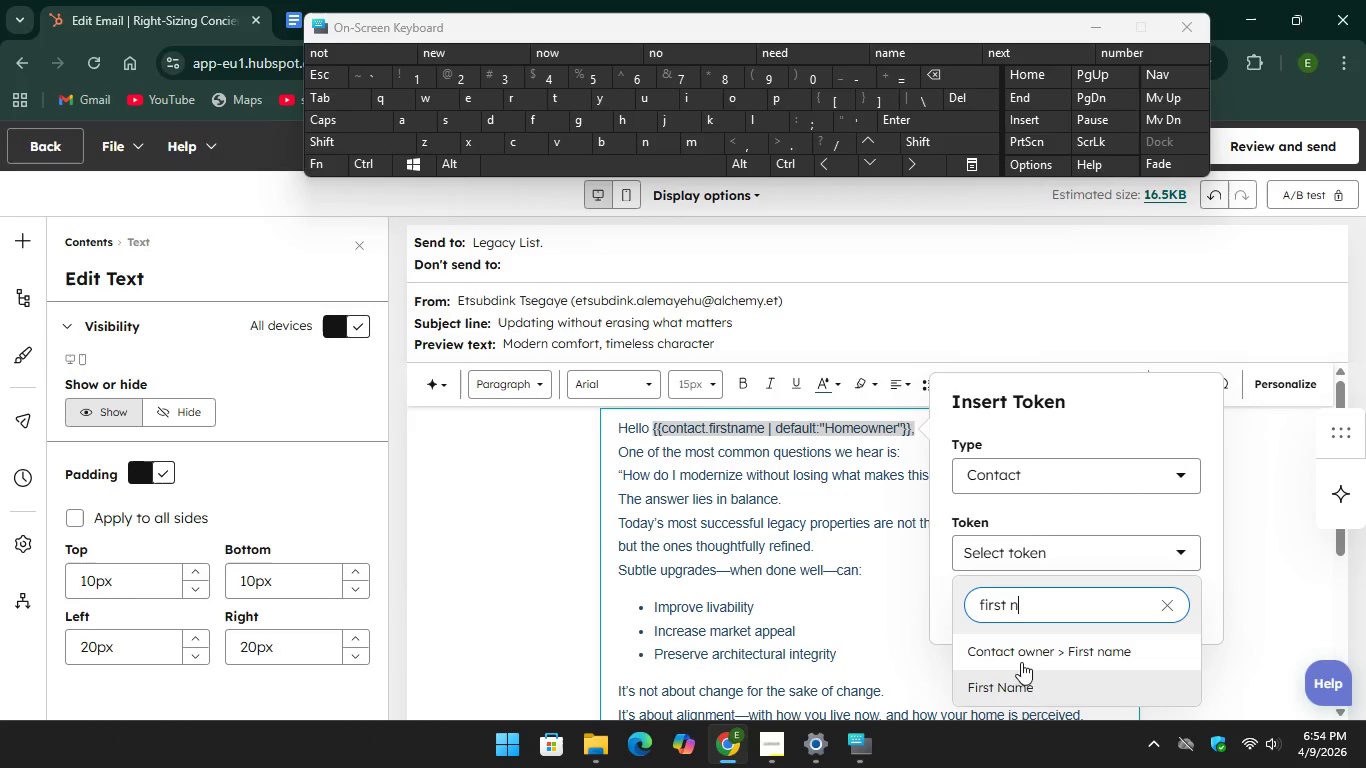 
wait(5.09)
 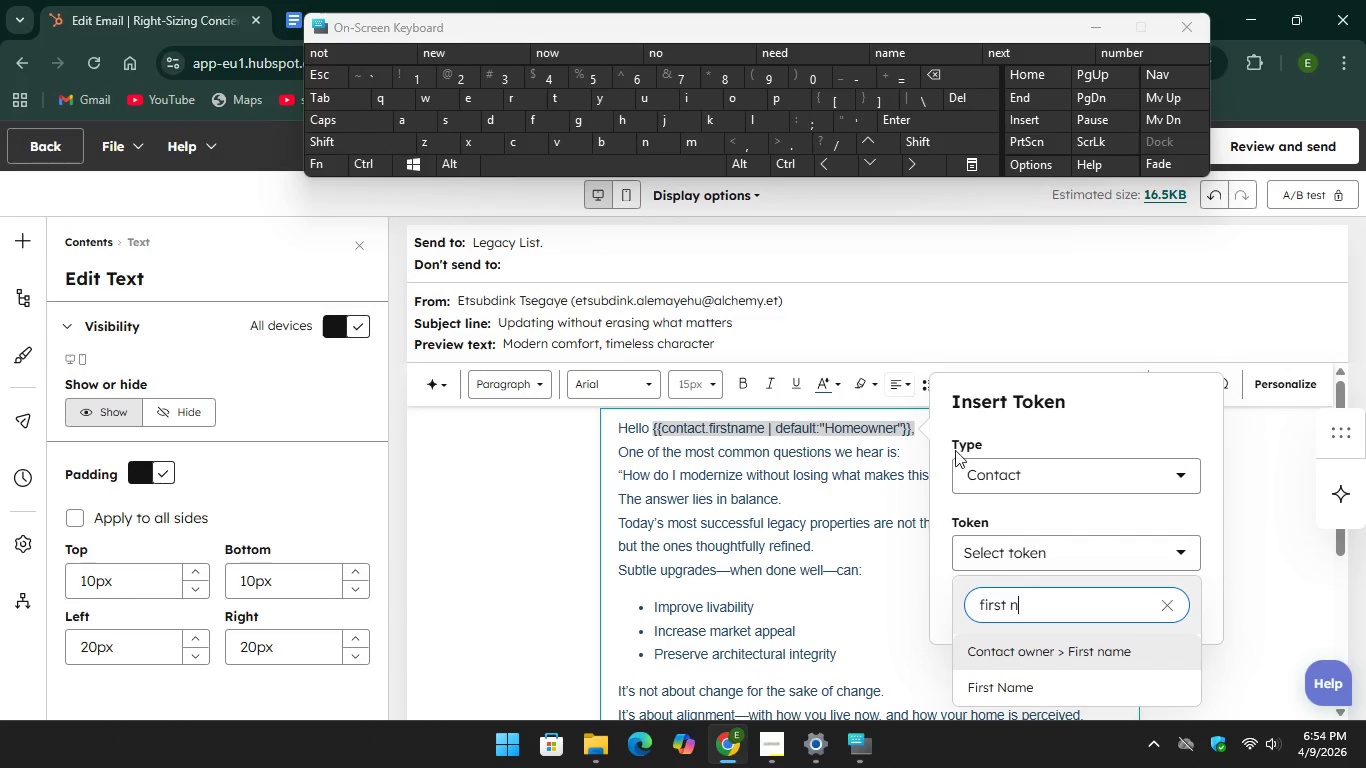 
scroll: coordinate [995, 552], scroll_direction: down, amount: 2.0
 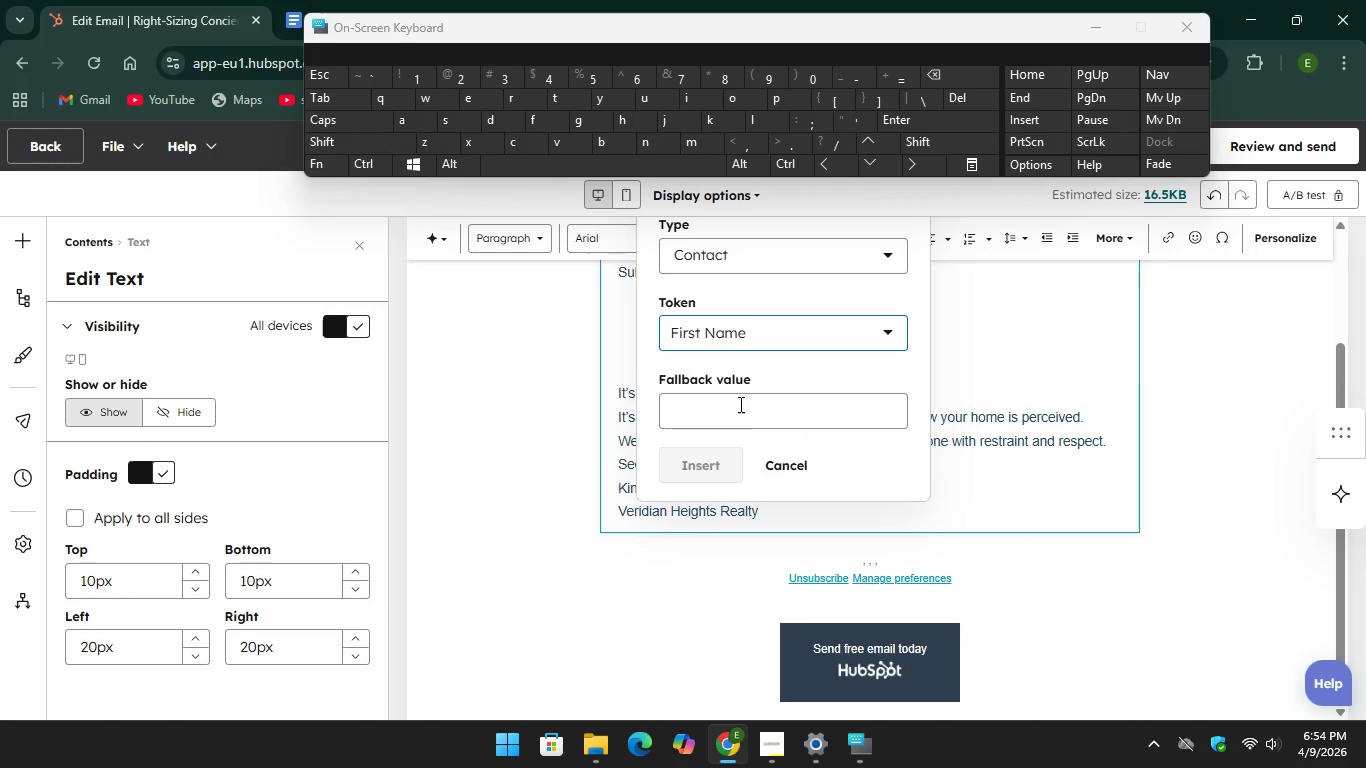 
left_click([737, 416])
 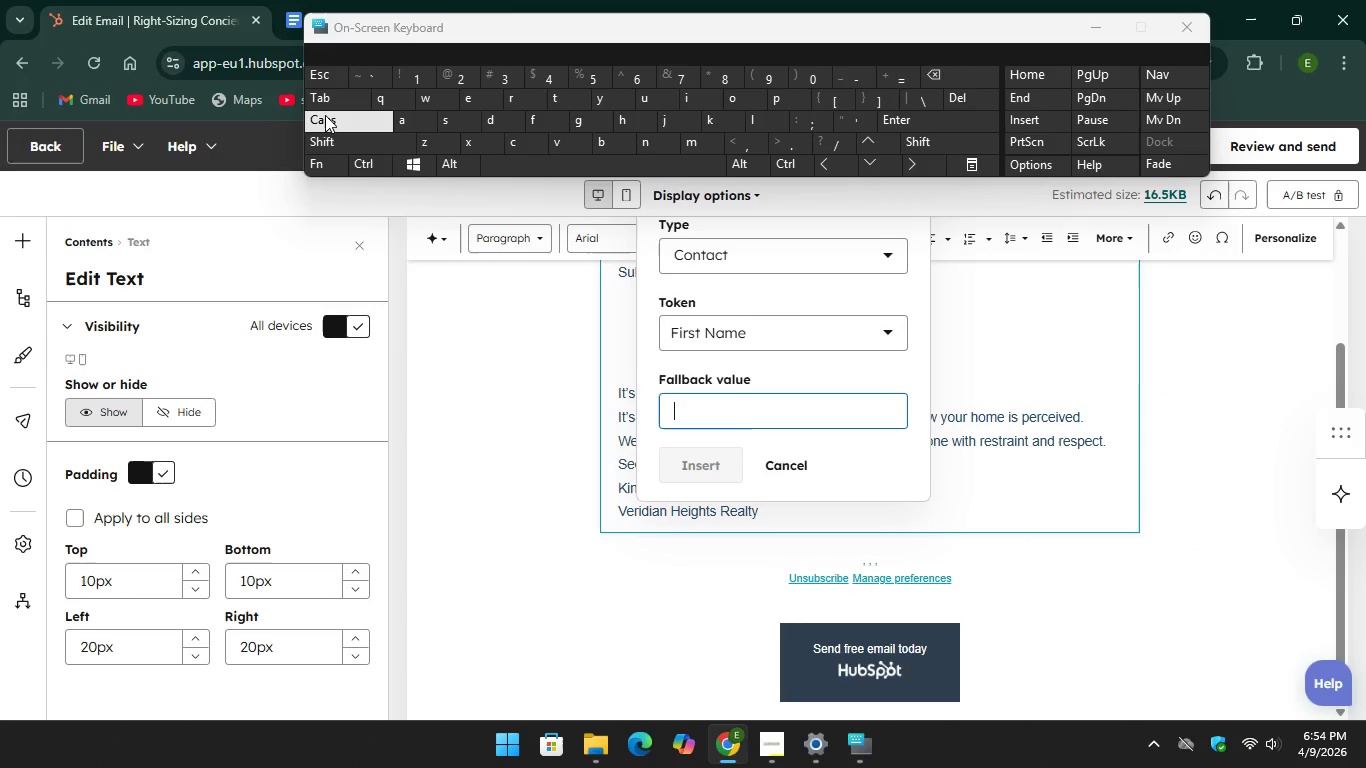 
type(Home Owner)
 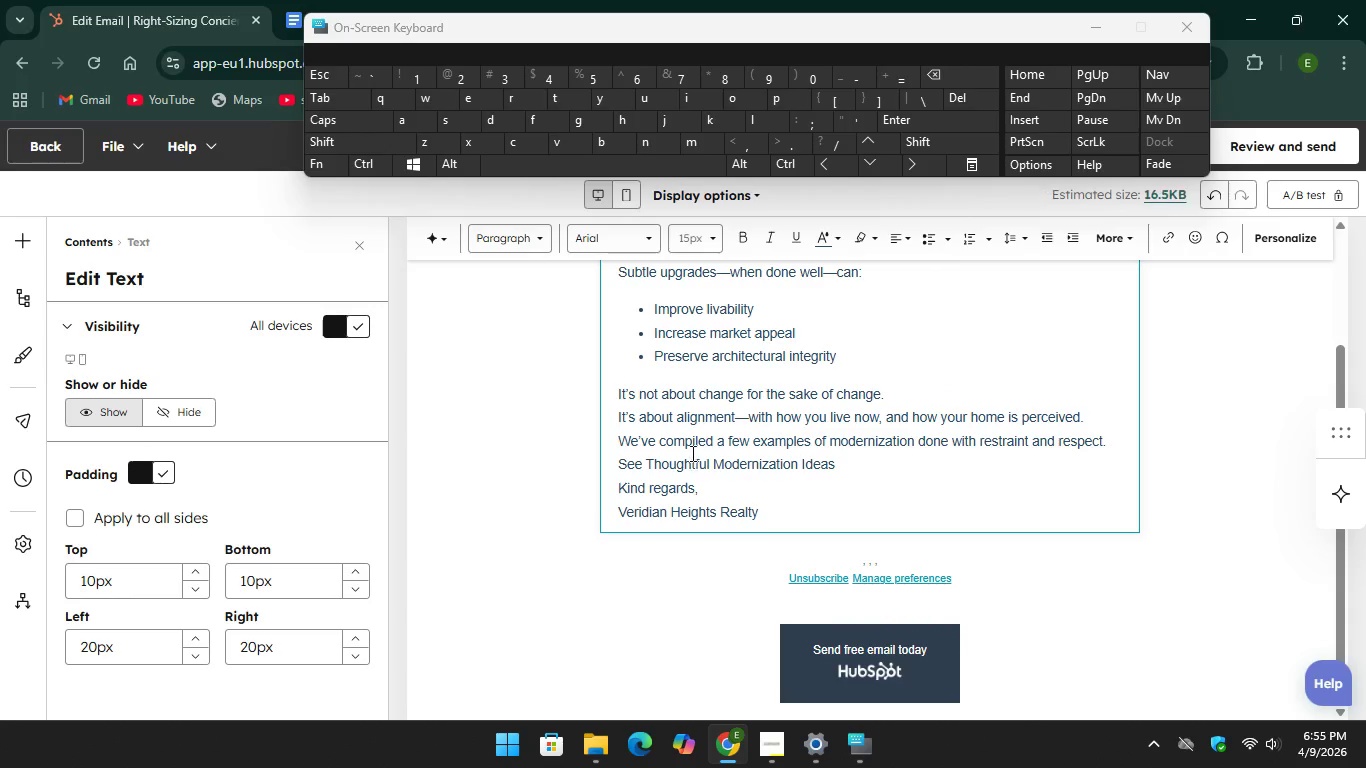 
wait(7.22)
 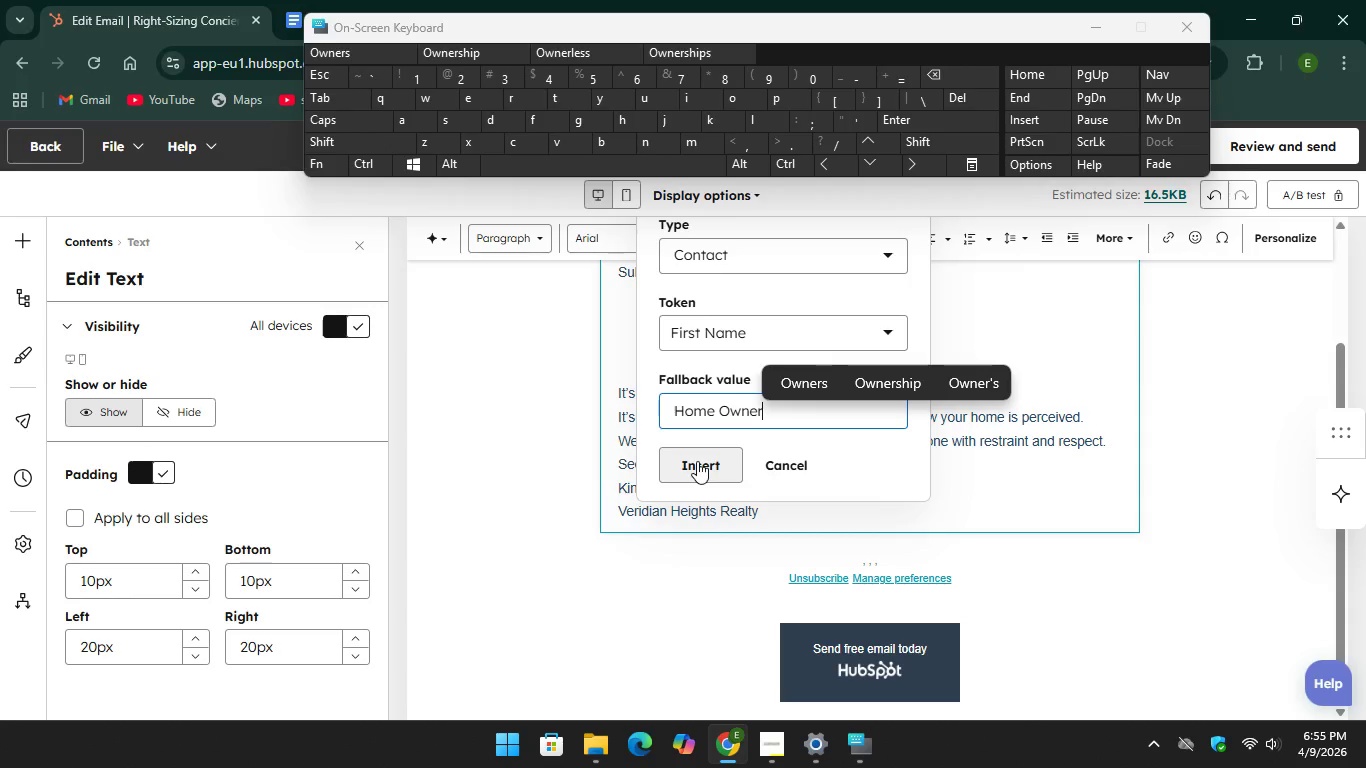 
scroll: coordinate [796, 407], scroll_direction: down, amount: 3.0
 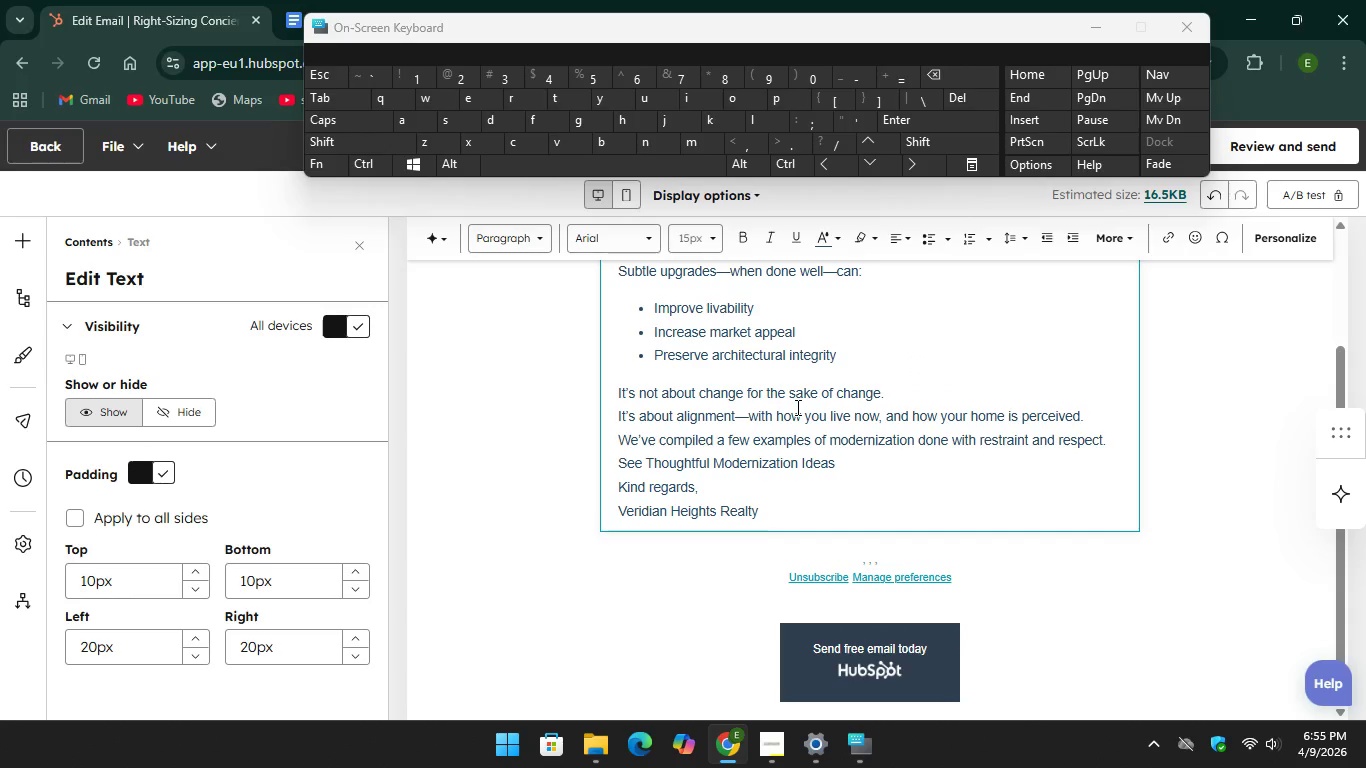 
scroll: coordinate [856, 525], scroll_direction: none, amount: 0.0
 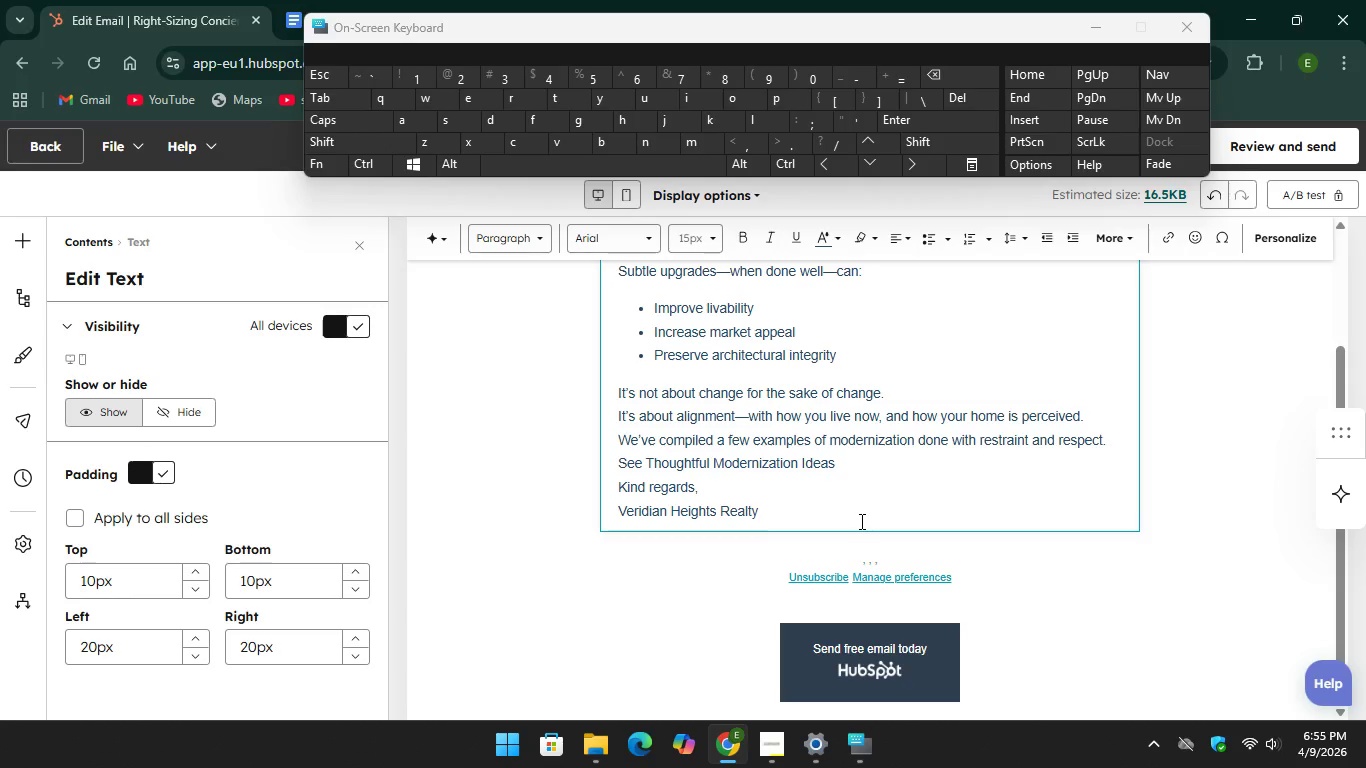 
scroll: coordinate [860, 521], scroll_direction: up, amount: 3.0
 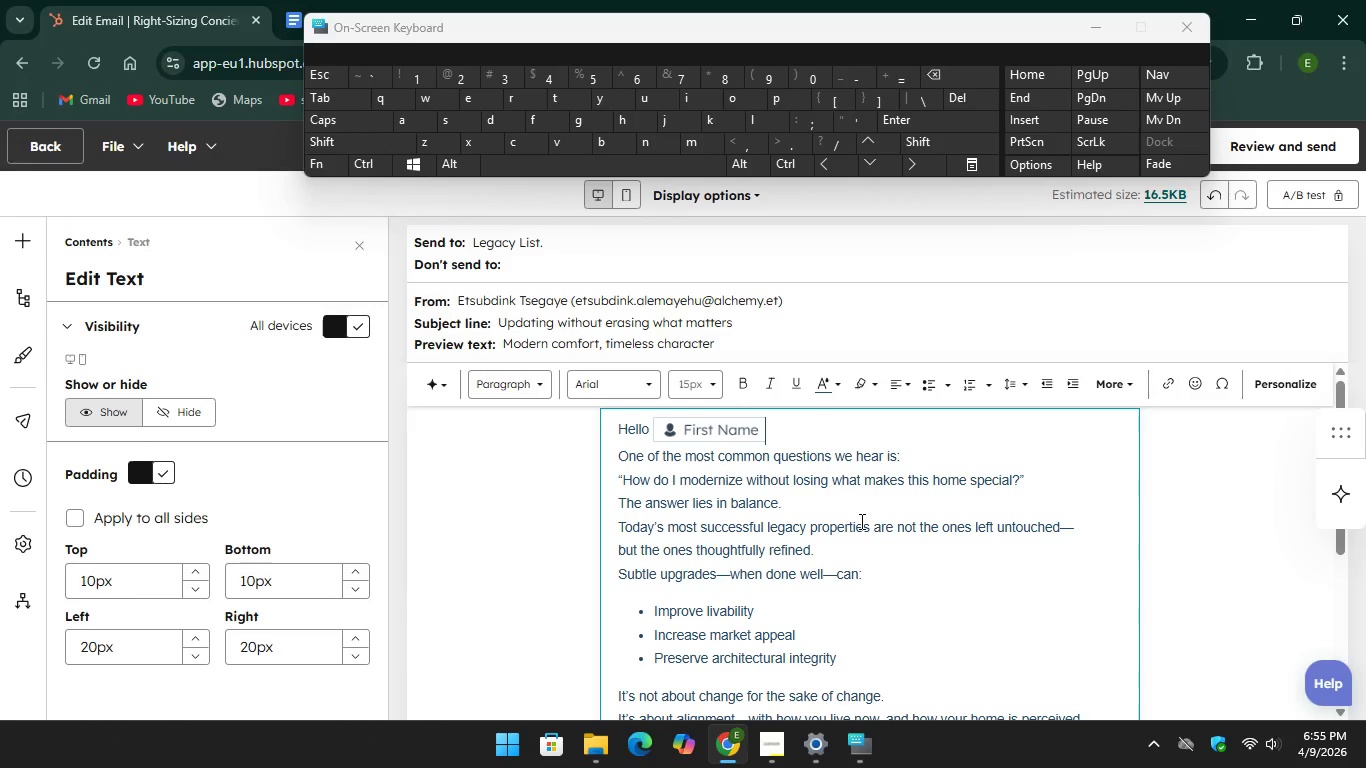 
wait(18.25)
 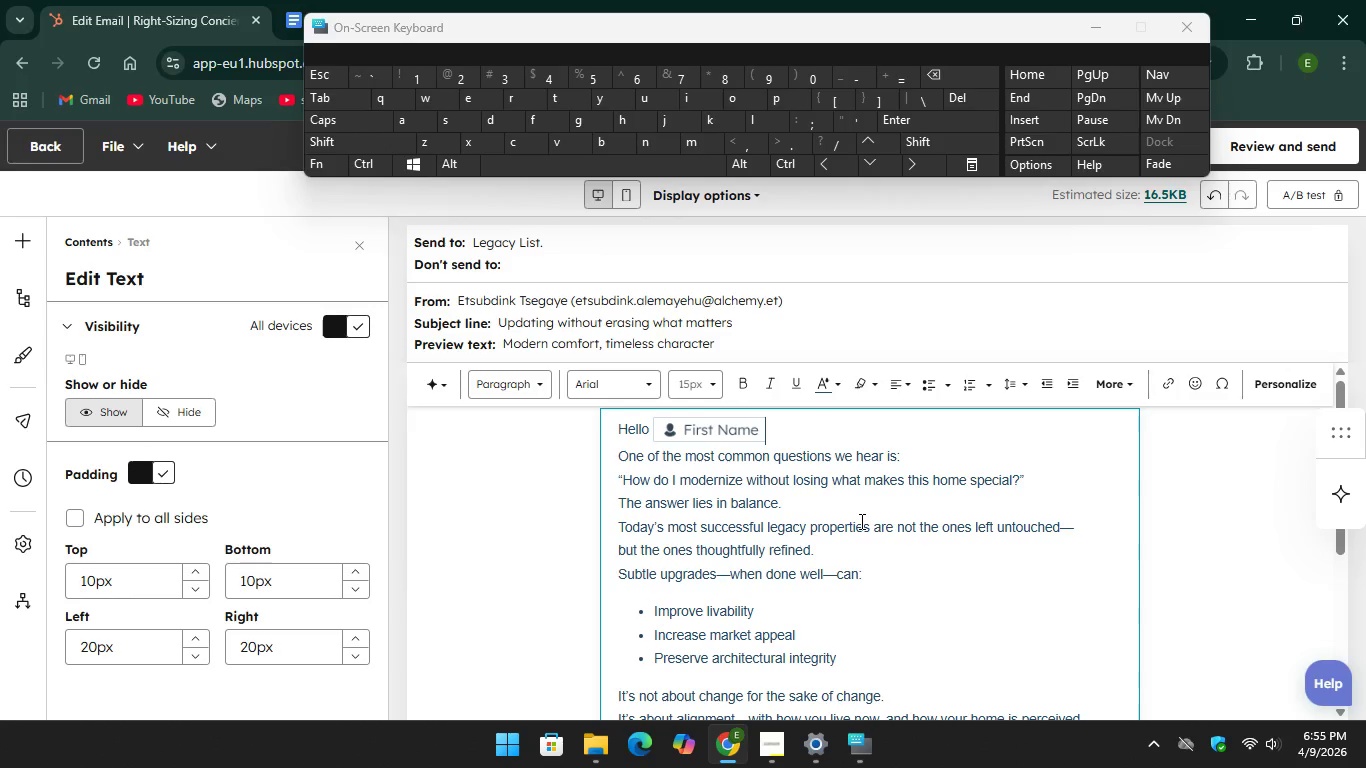 
scroll: coordinate [853, 563], scroll_direction: down, amount: 2.0
 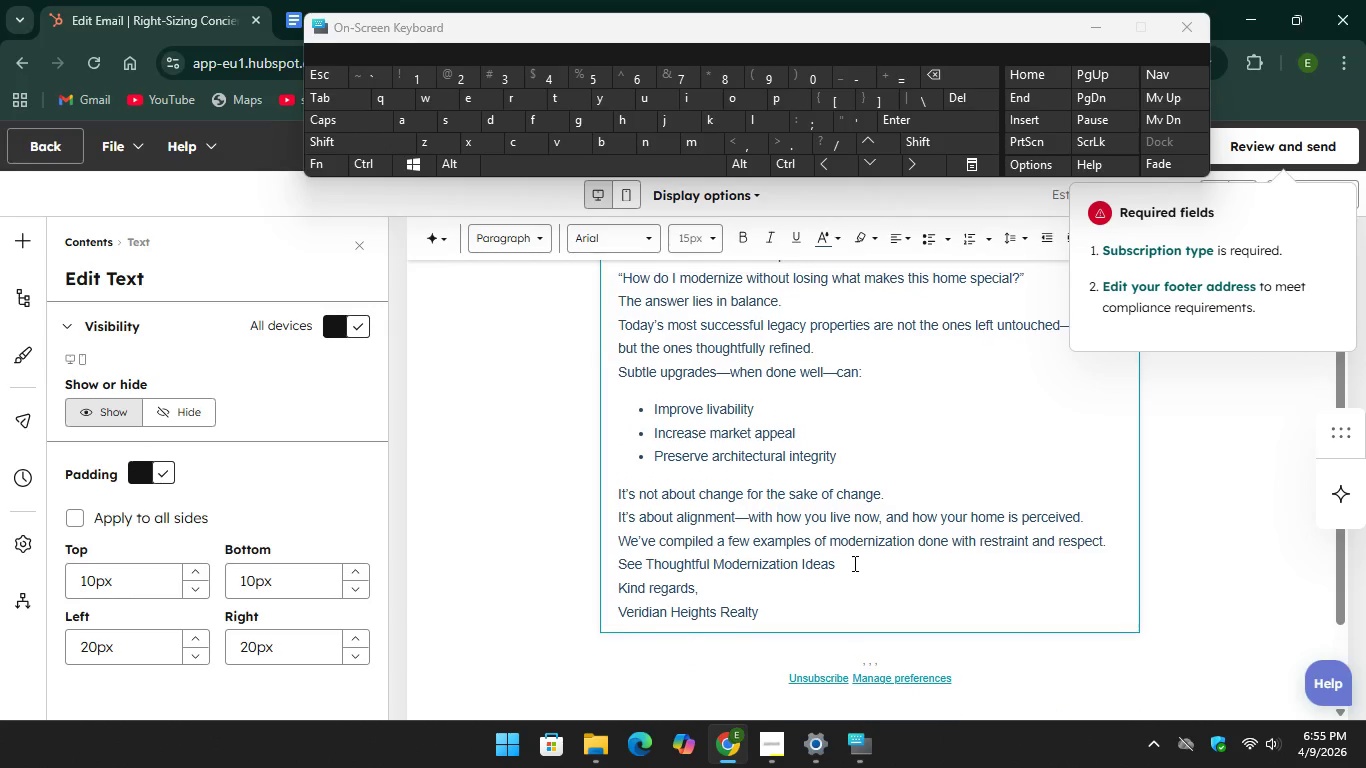 
scroll: coordinate [853, 564], scroll_direction: up, amount: 6.0
 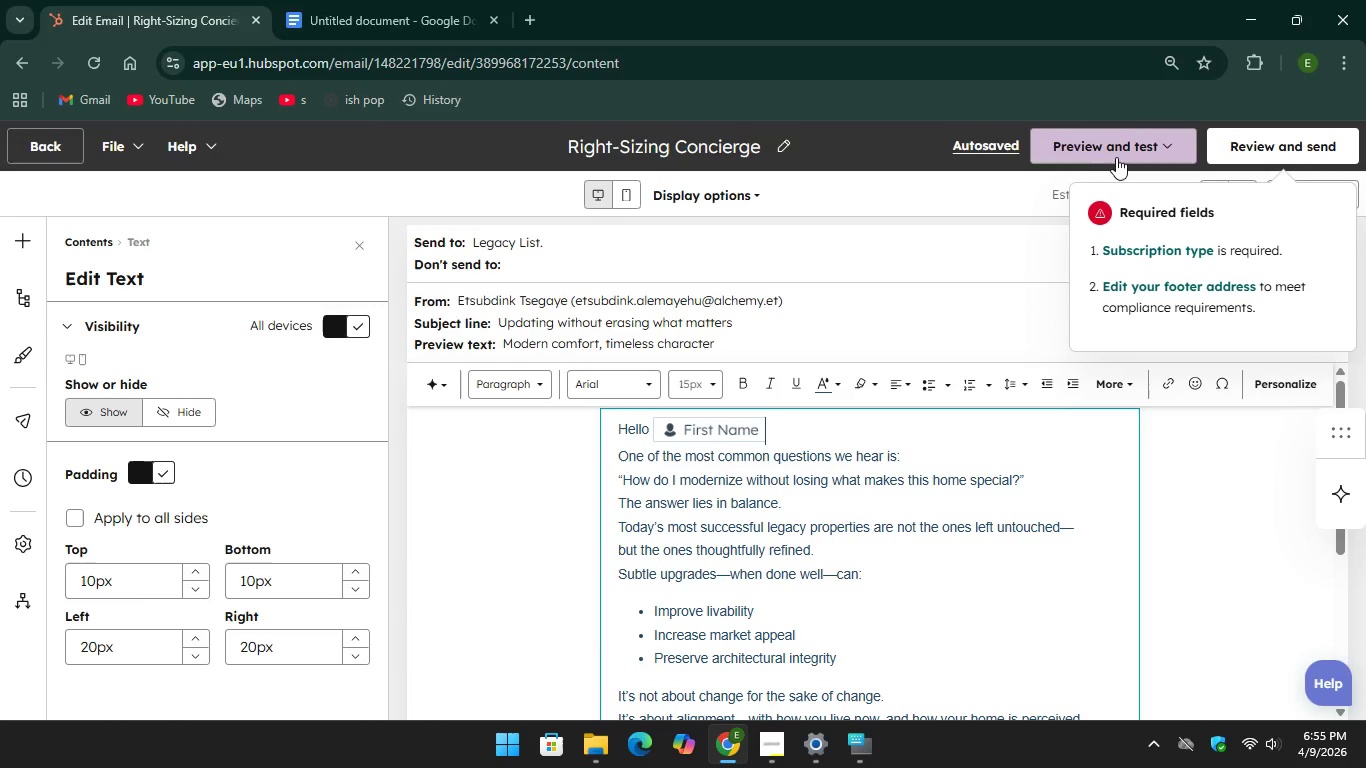 
left_click([992, 144])
 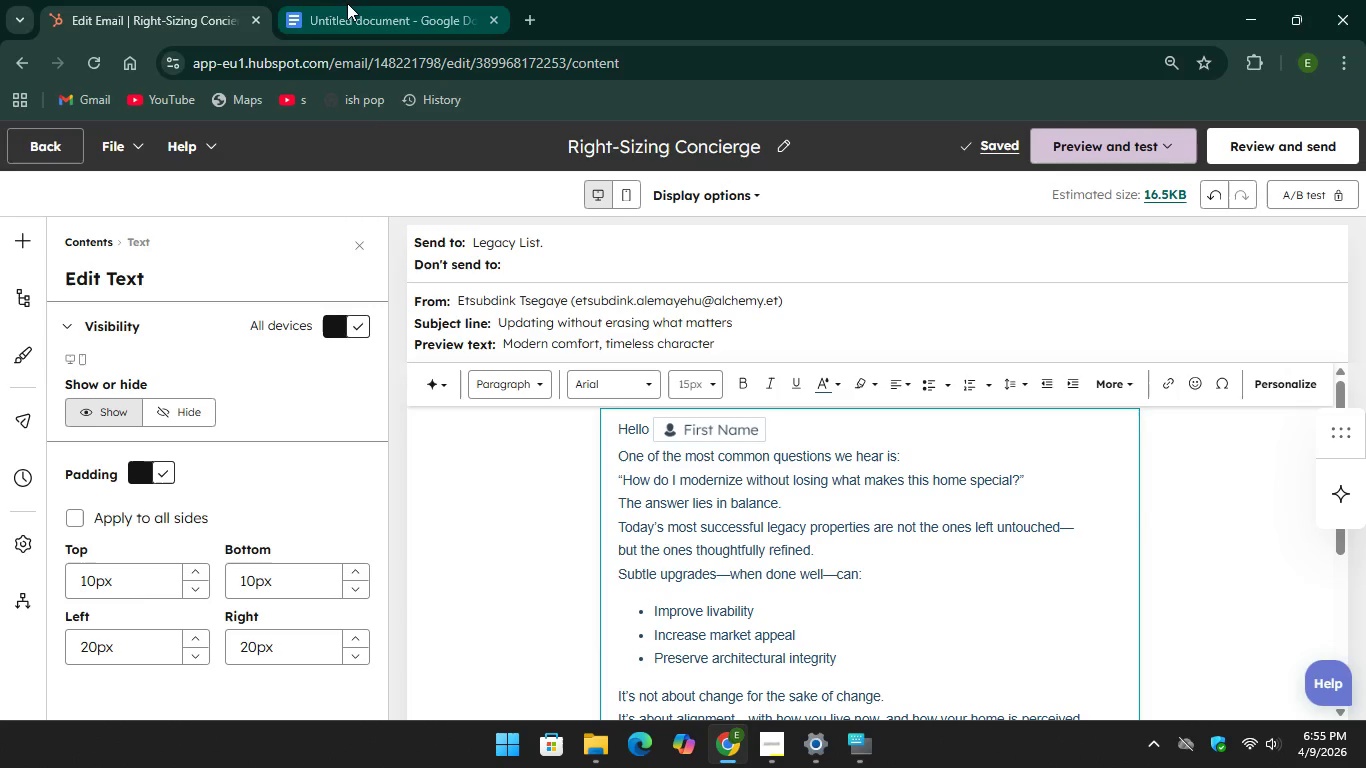 
left_click([347, 3])
 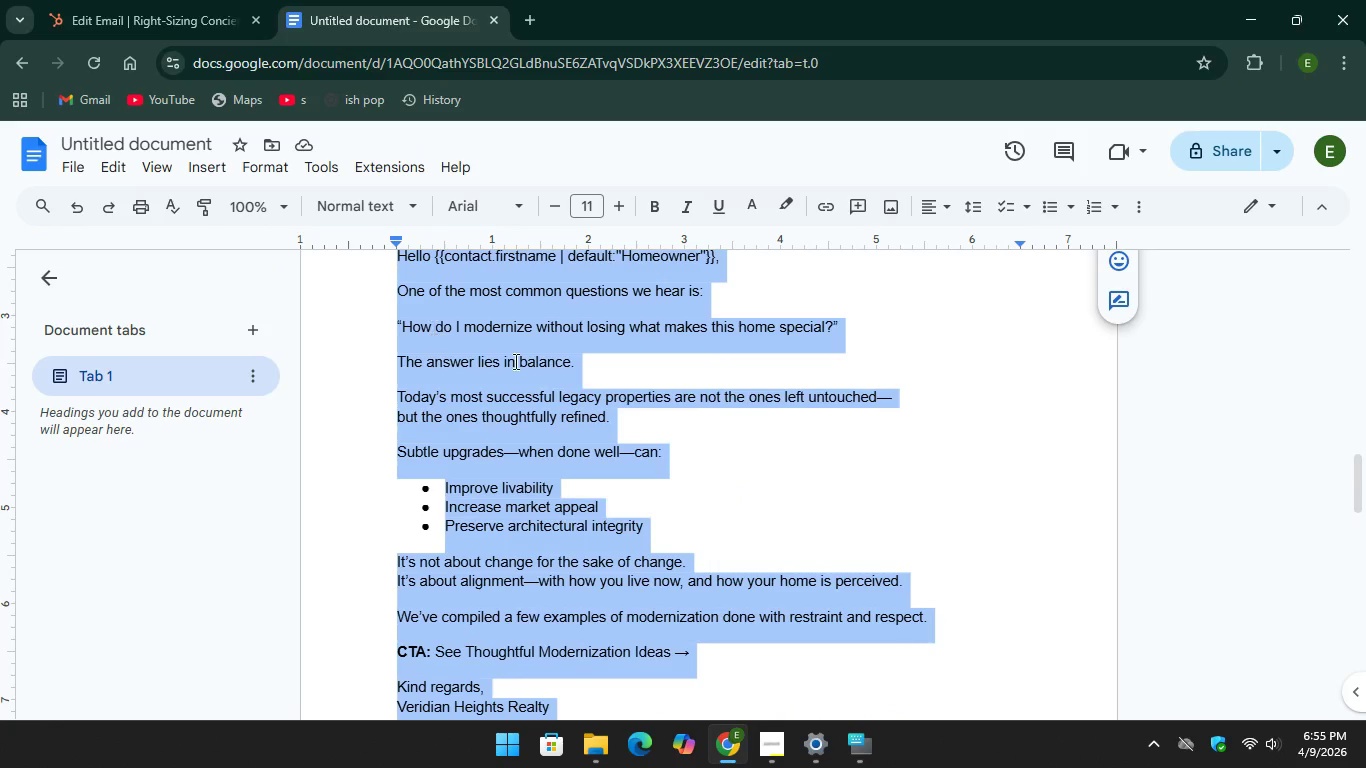 
scroll: coordinate [564, 347], scroll_direction: up, amount: 14.0
 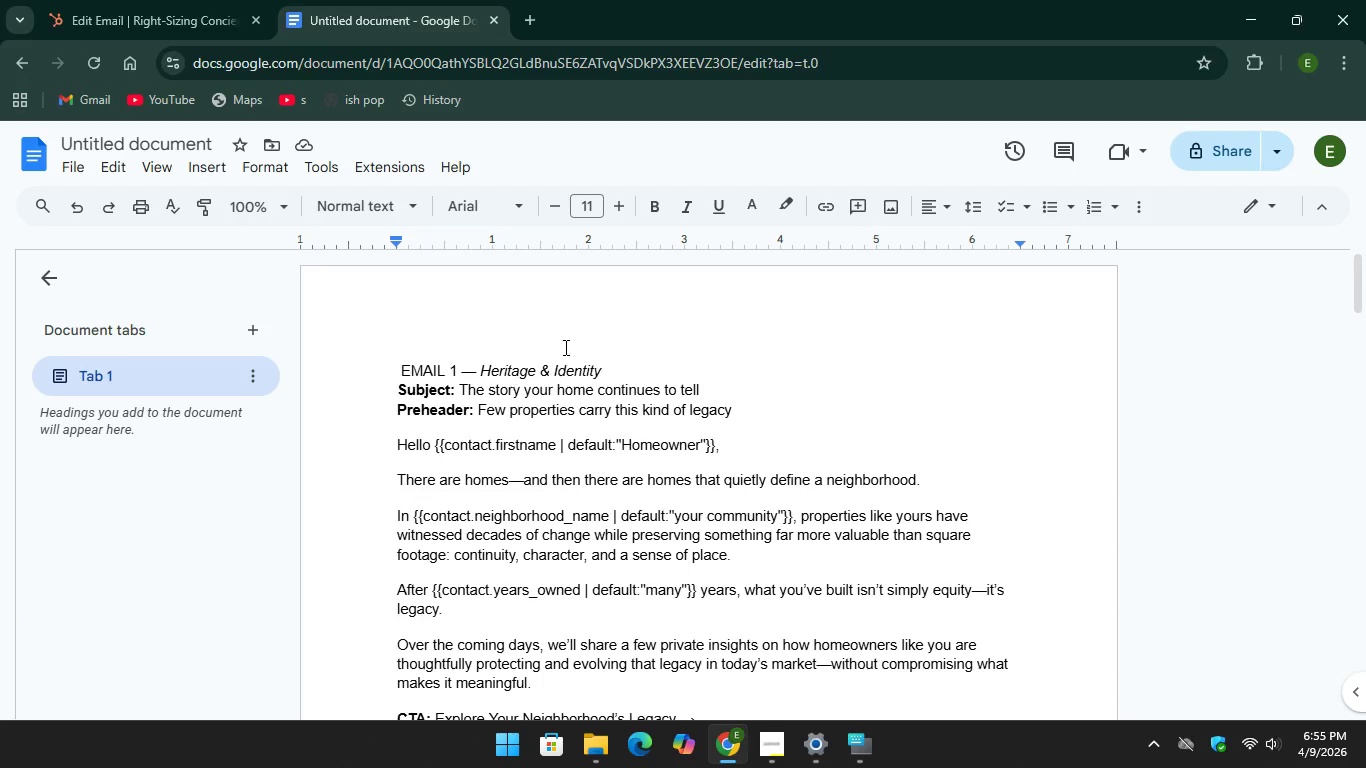 
scroll: coordinate [564, 347], scroll_direction: down, amount: 4.0
 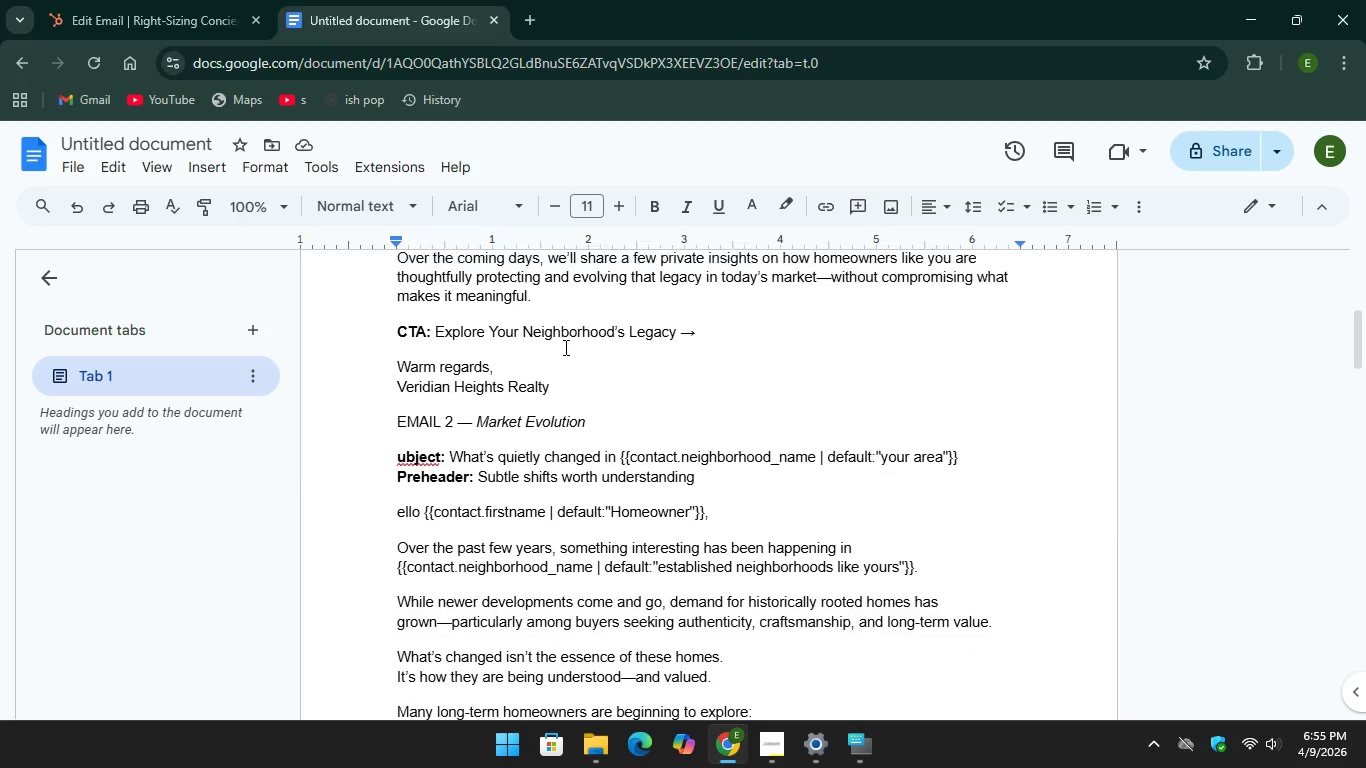 
scroll: coordinate [564, 347], scroll_direction: up, amount: 4.0
 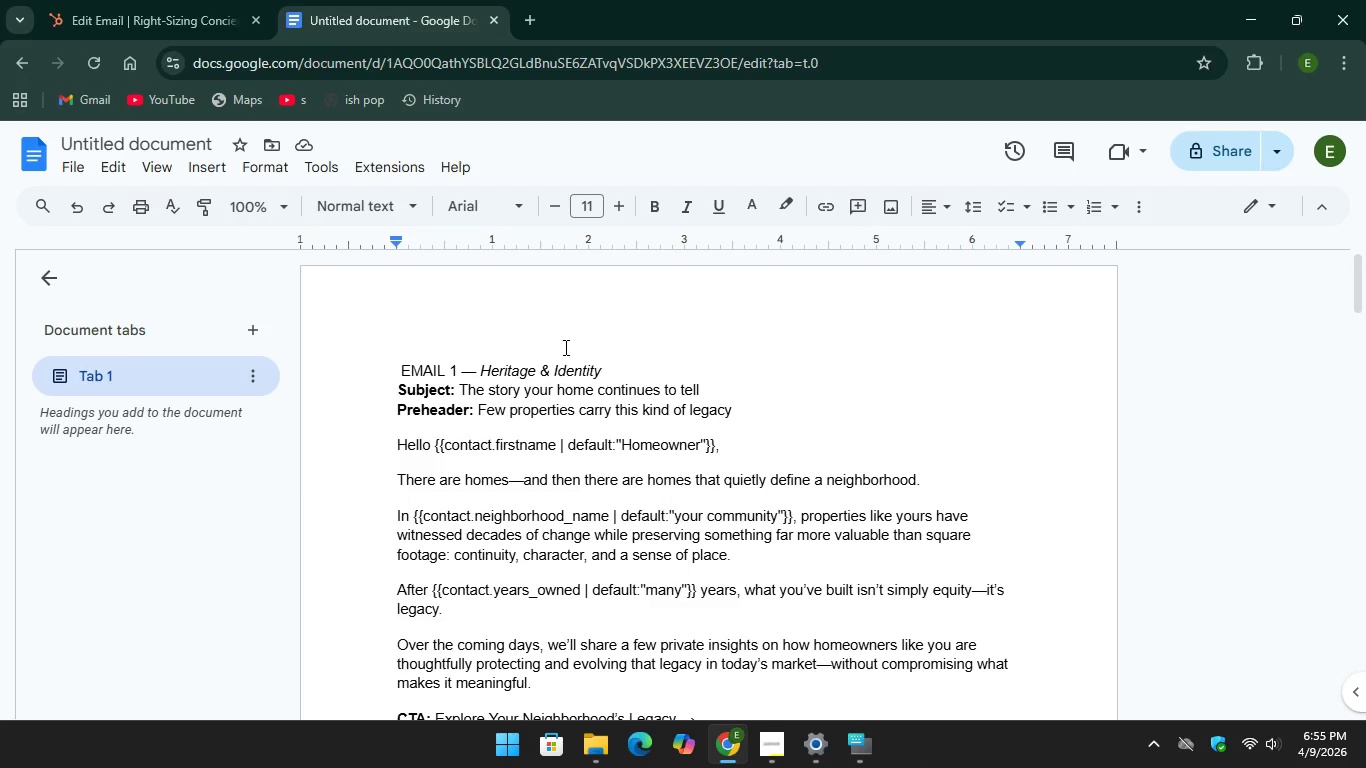 
scroll: coordinate [562, 374], scroll_direction: down, amount: 10.0
 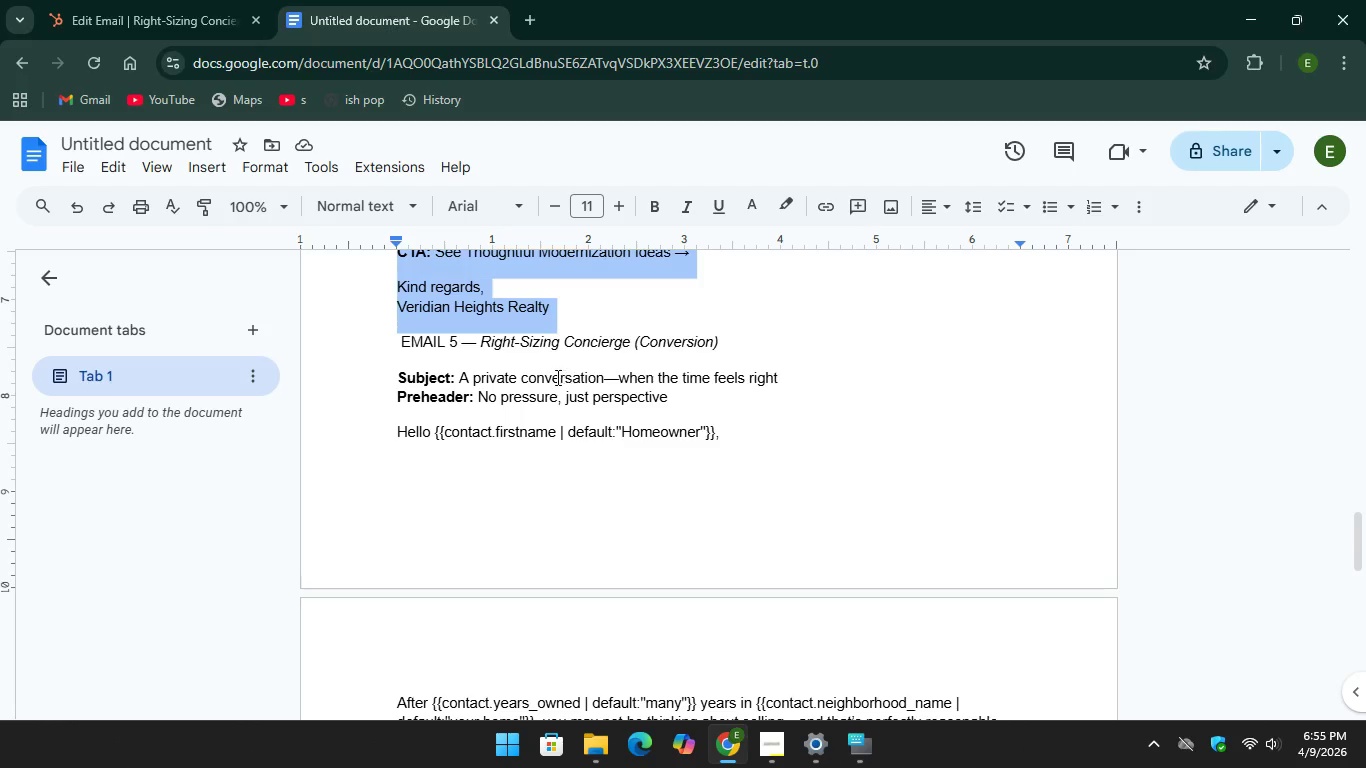 
scroll: coordinate [556, 377], scroll_direction: up, amount: 7.0
 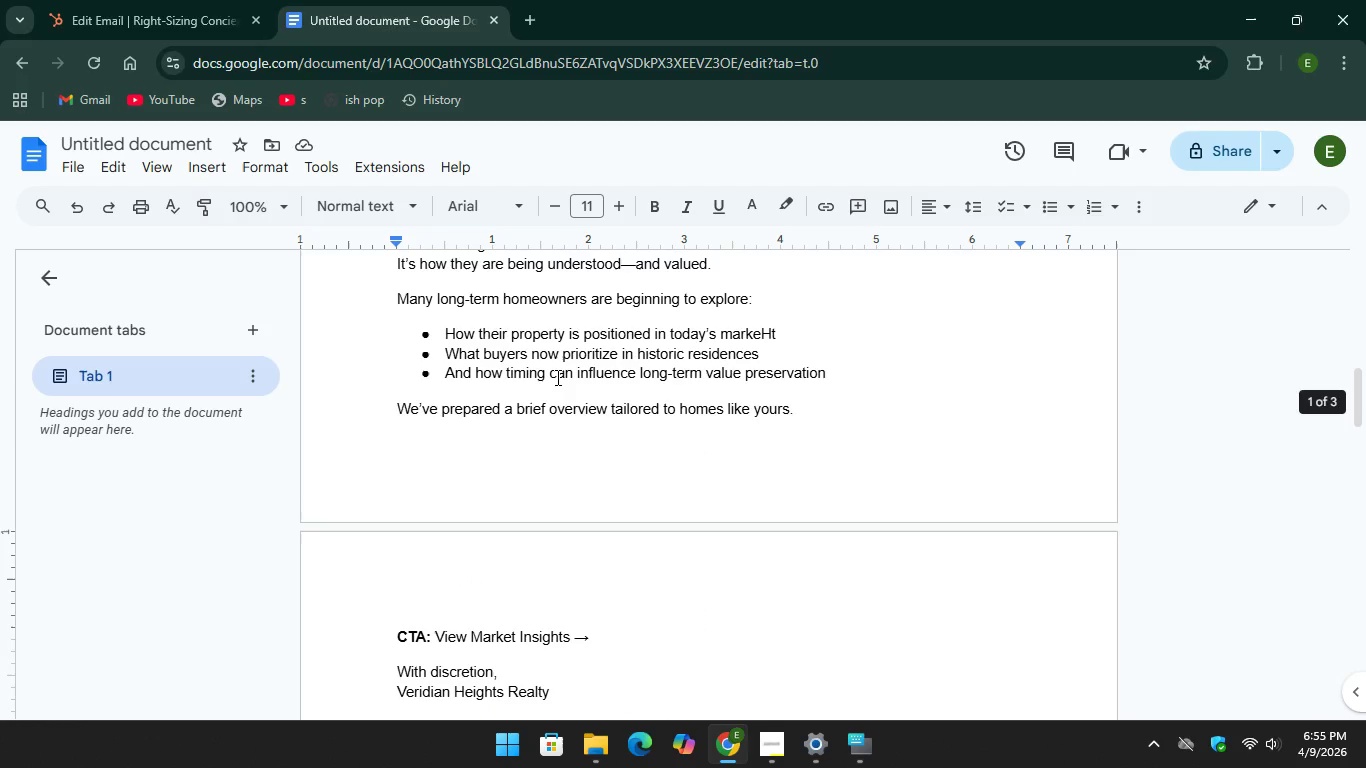 
scroll: coordinate [556, 377], scroll_direction: down, amount: 3.0
 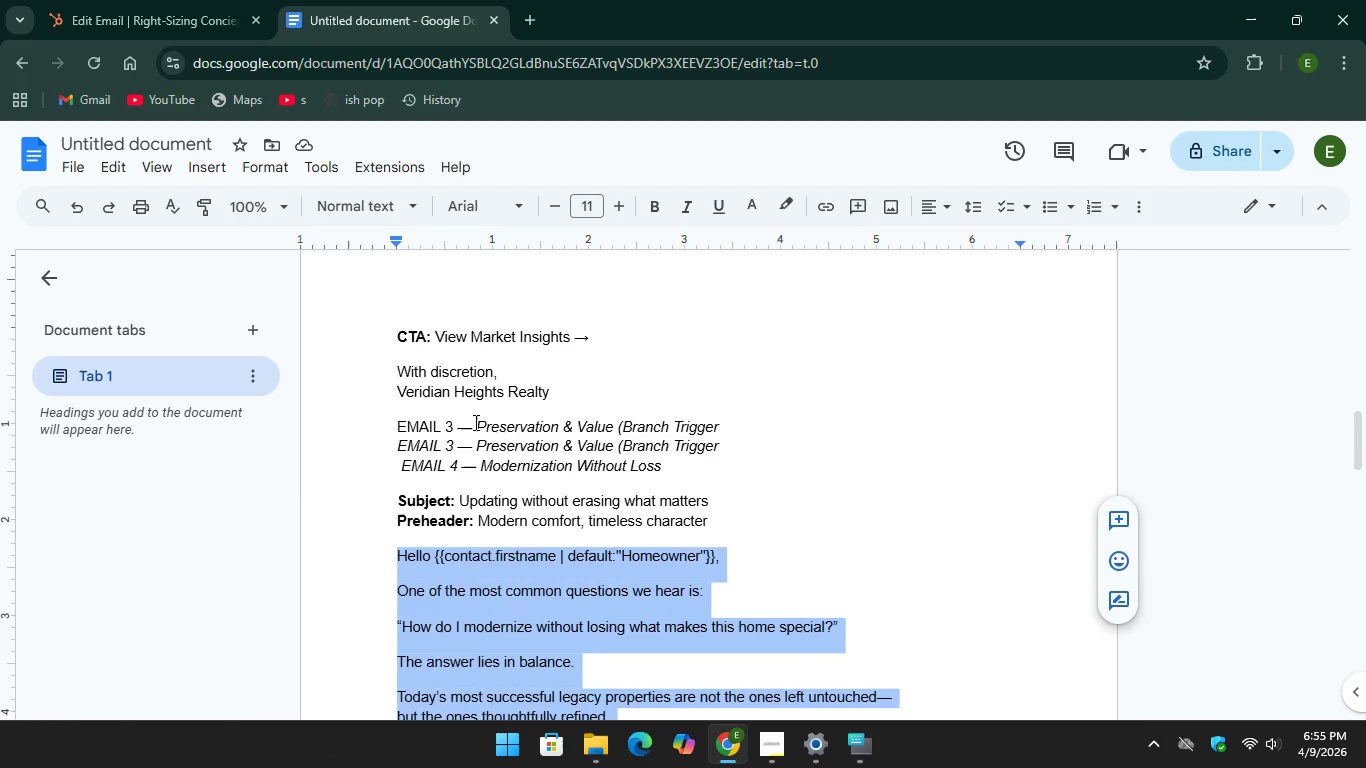 
left_click_drag(start_coordinate=[474, 422], to_coordinate=[611, 420])
 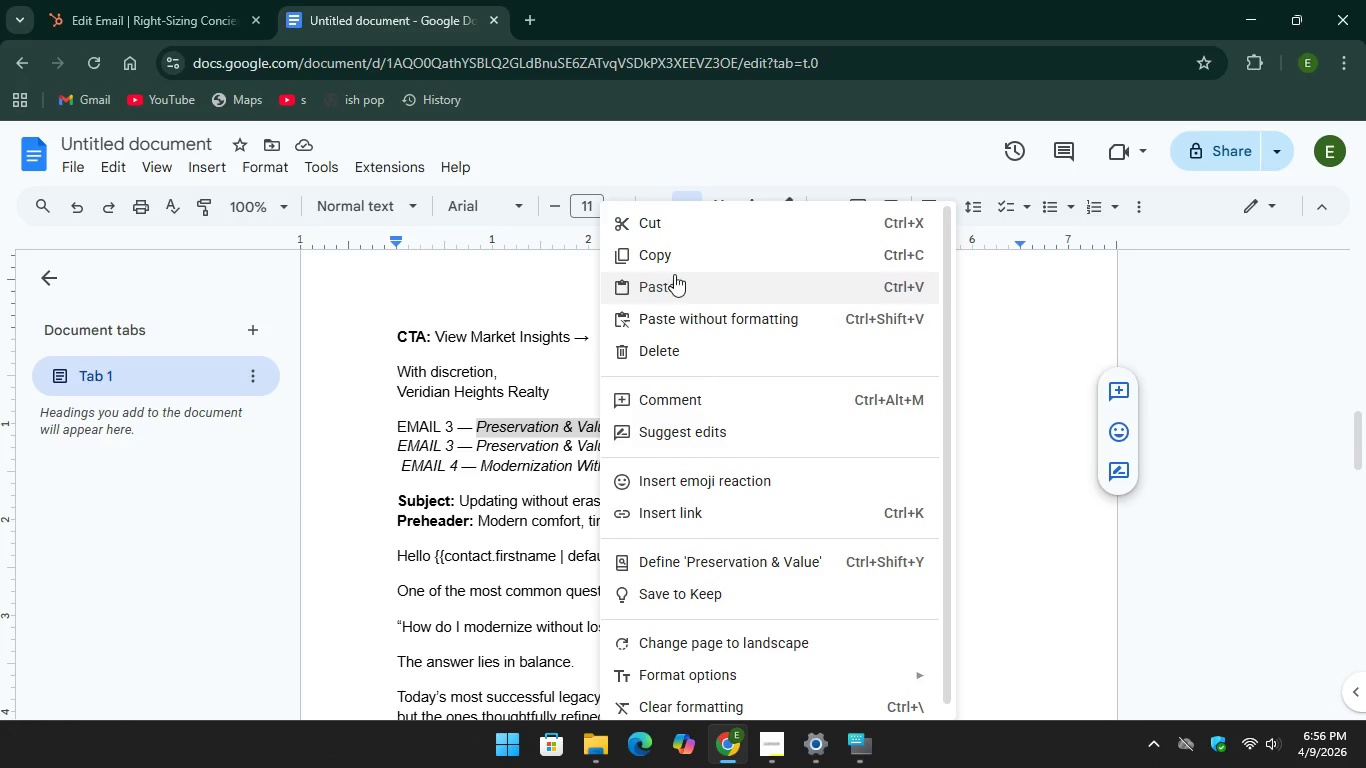 
left_click([677, 262])
 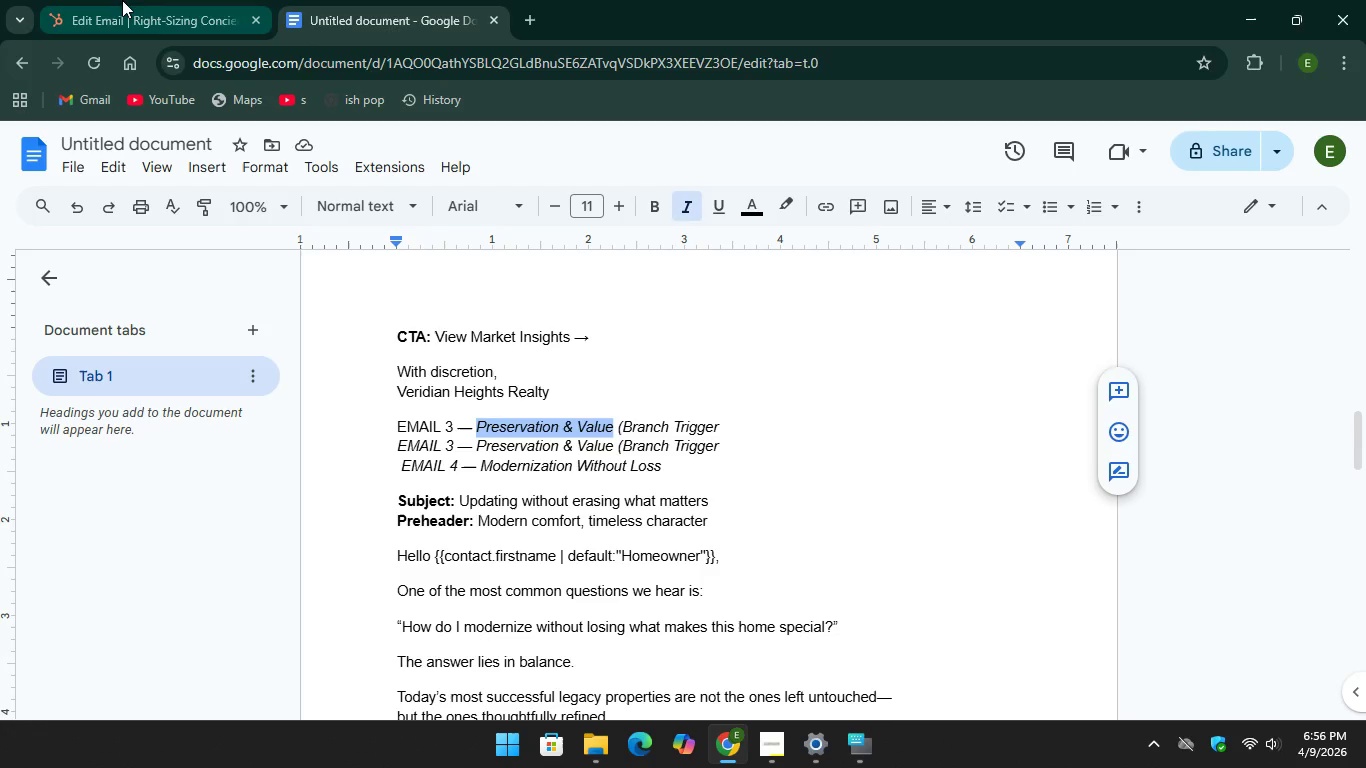 
left_click([122, 0])
 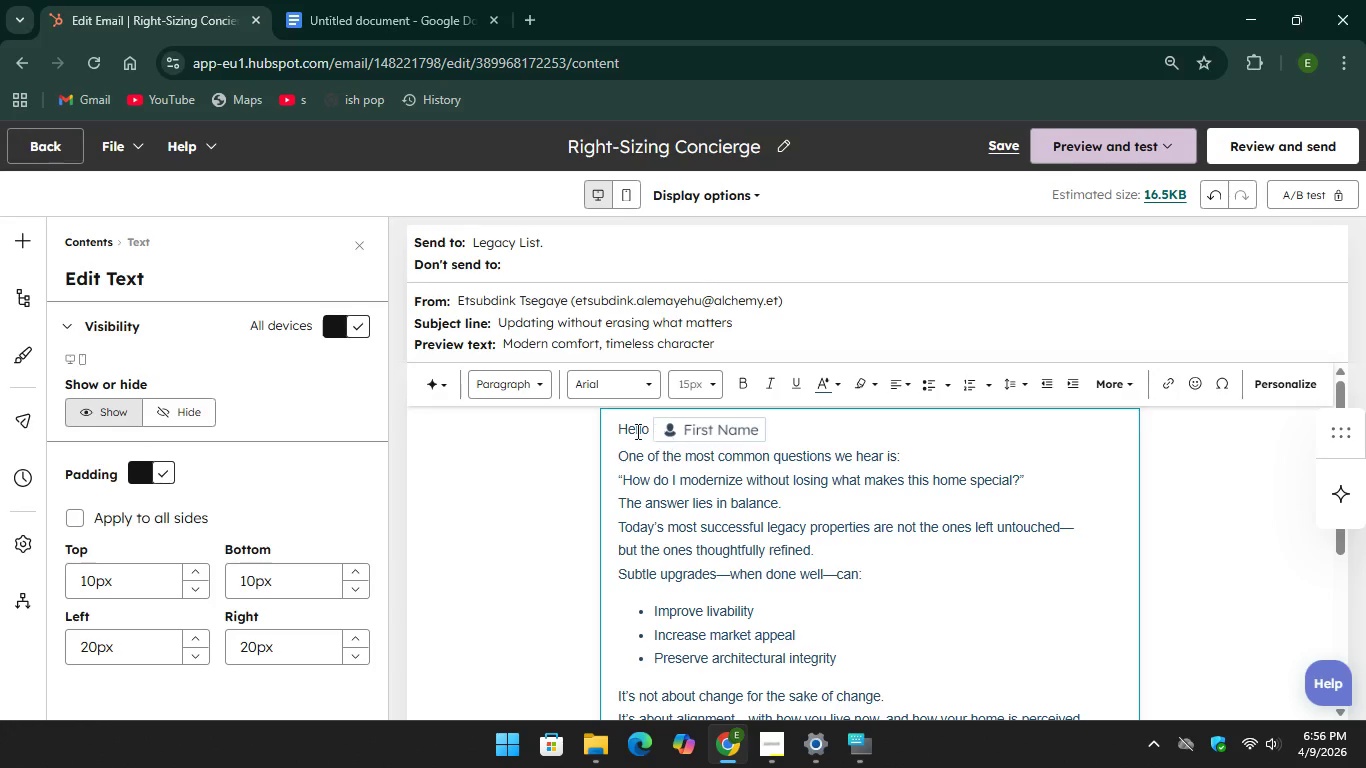 
scroll: coordinate [632, 428], scroll_direction: up, amount: 3.0
 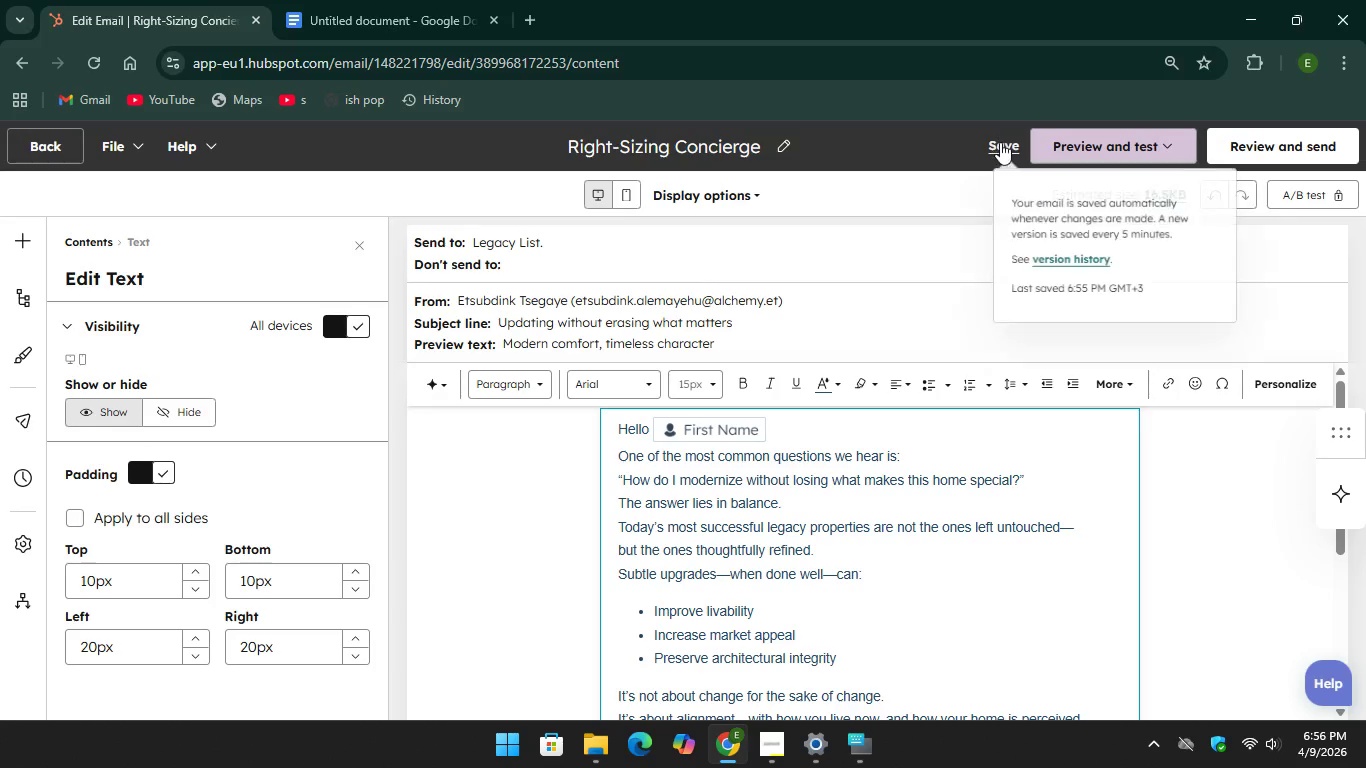 
left_click([1000, 142])
 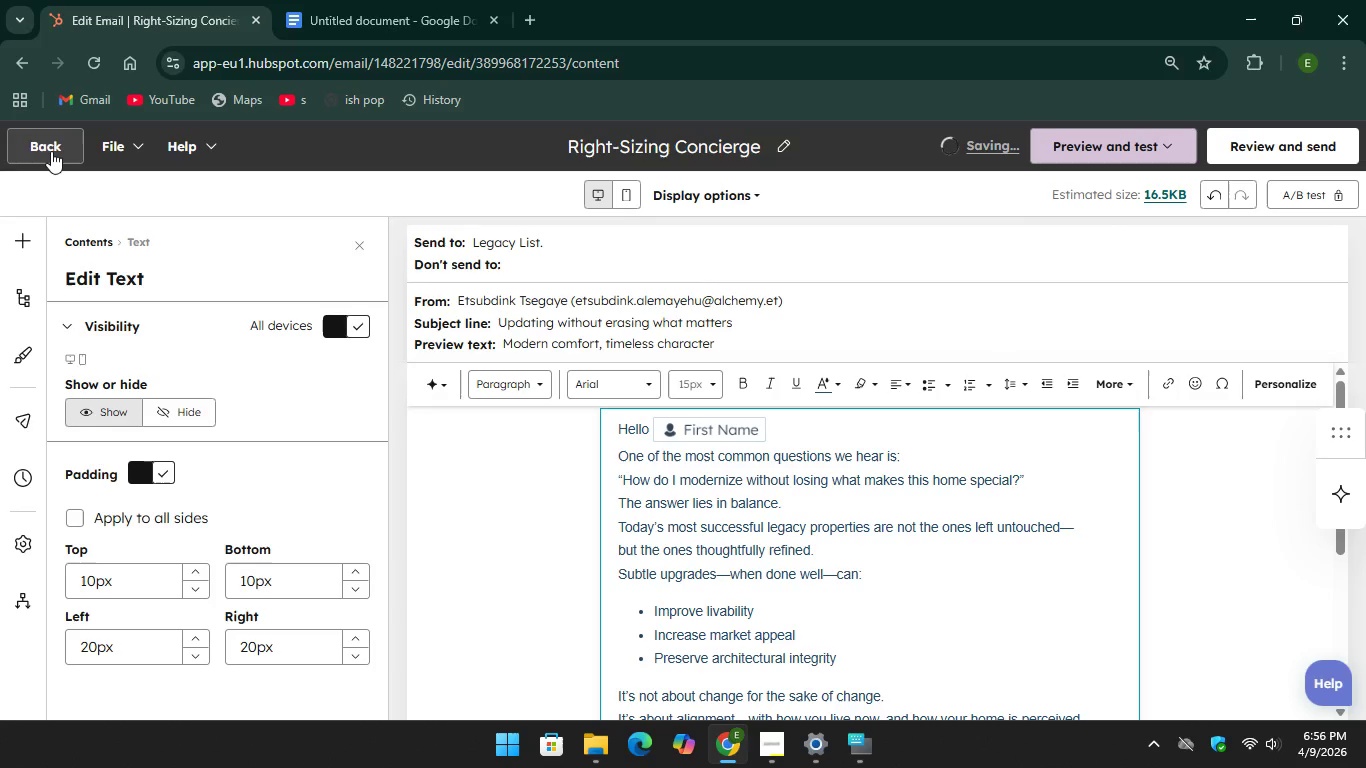 
left_click([49, 150])
 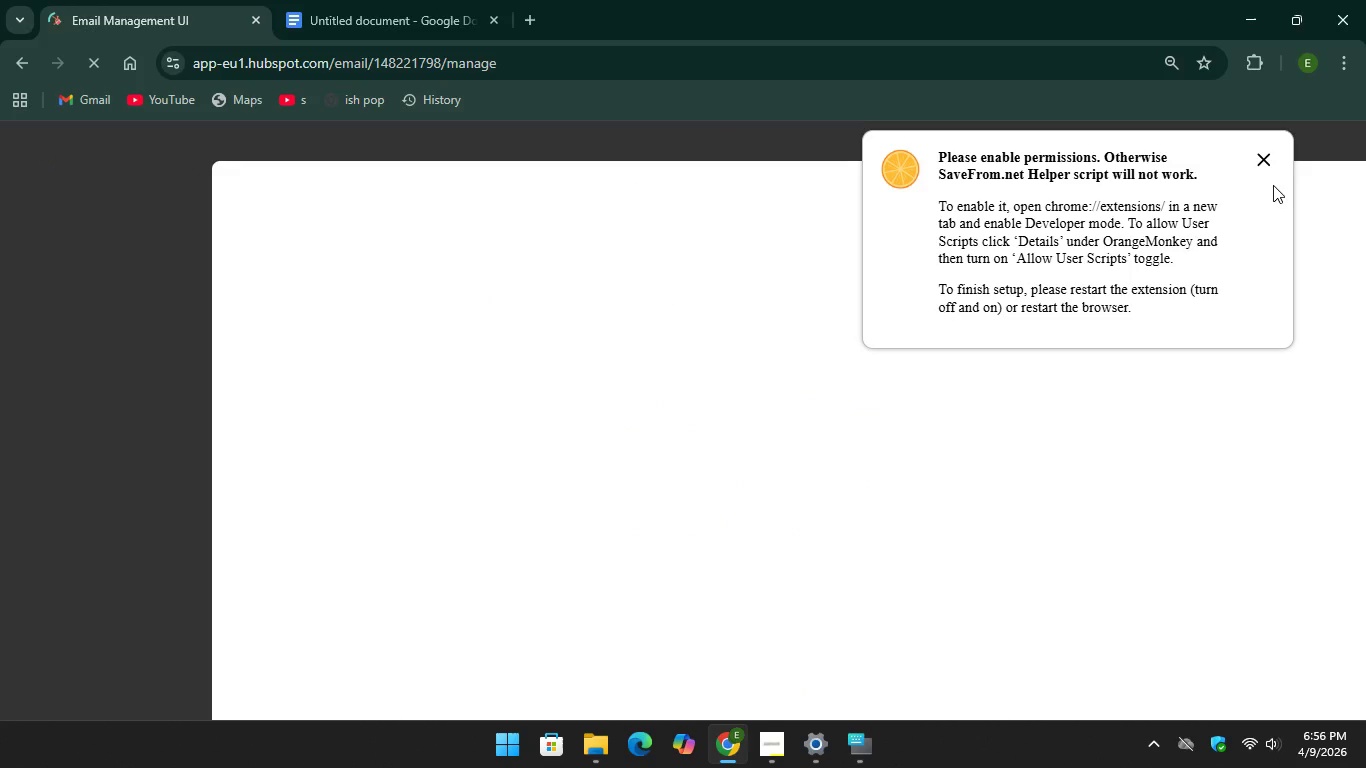 
left_click([1269, 162])
 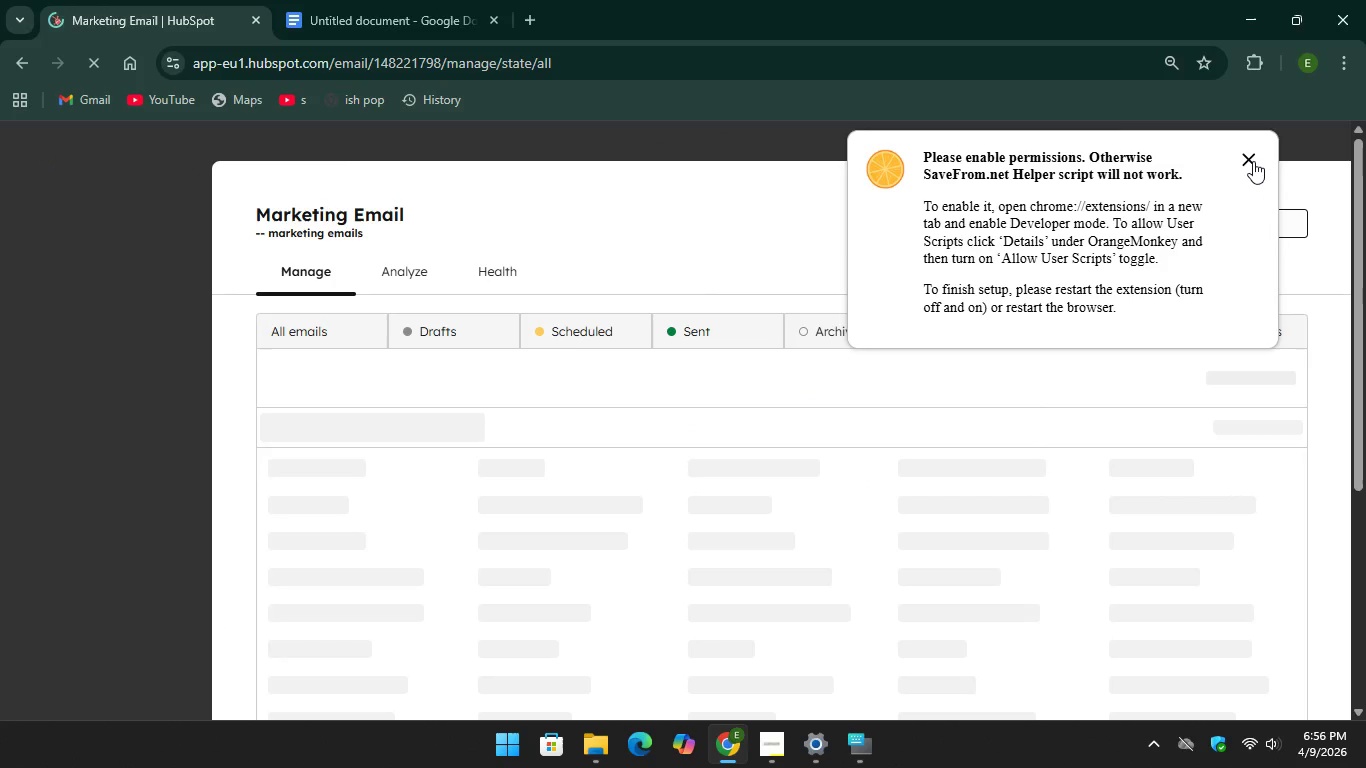 
left_click([1253, 161])
 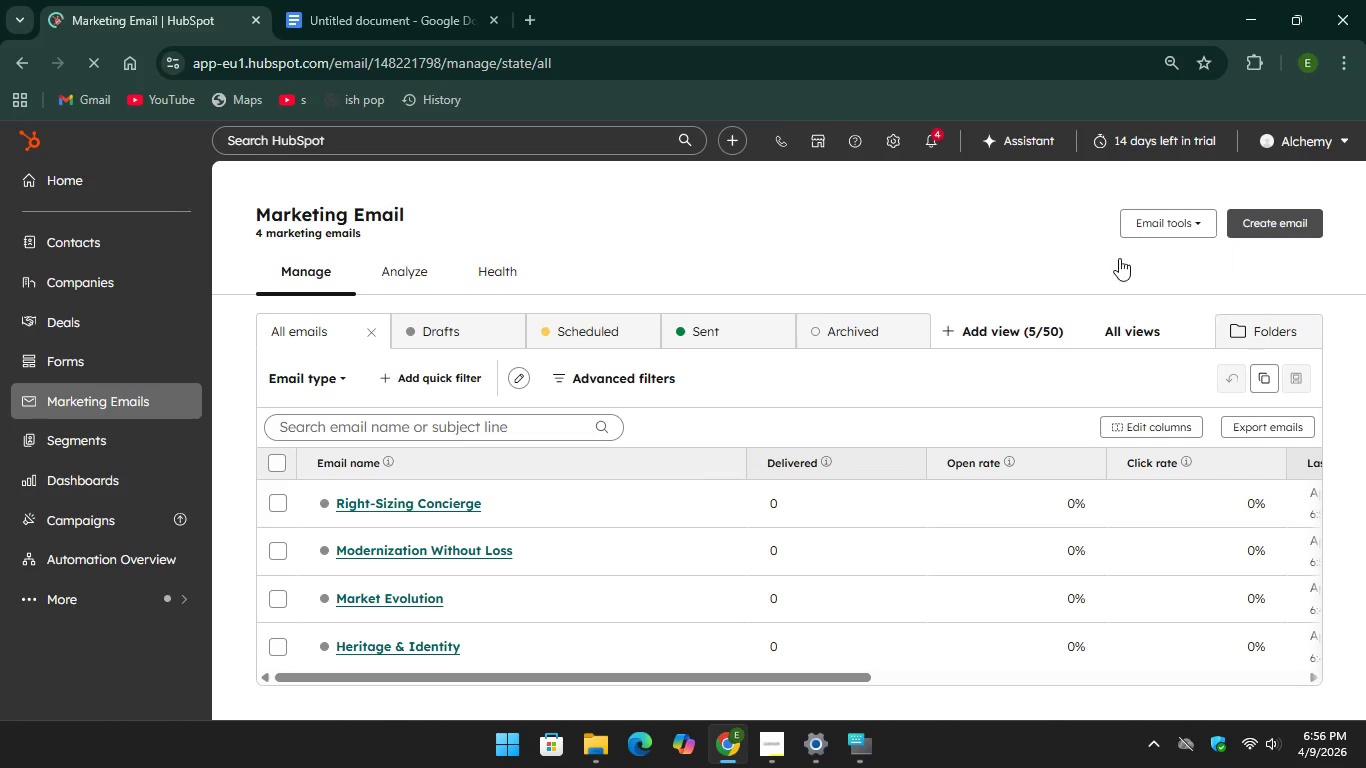 
wait(6.09)
 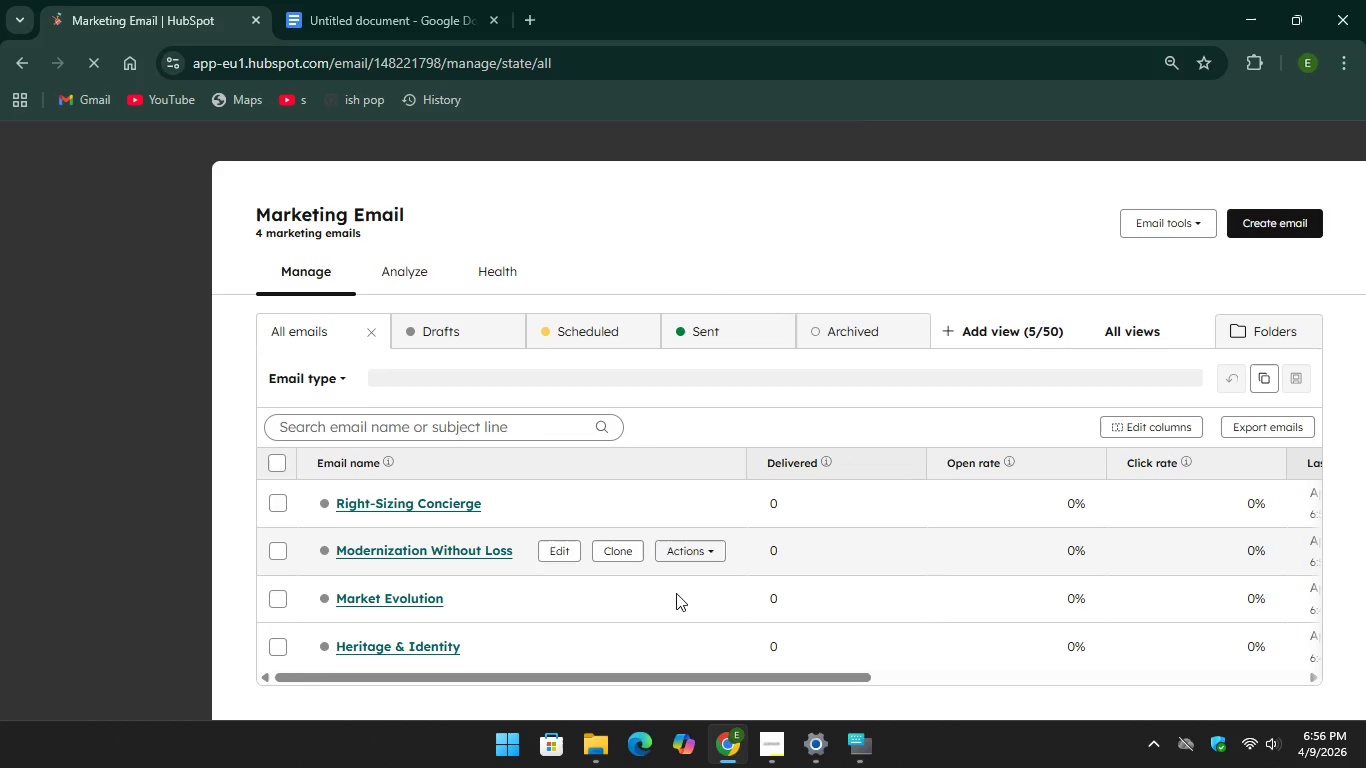 
left_click([1121, 288])
 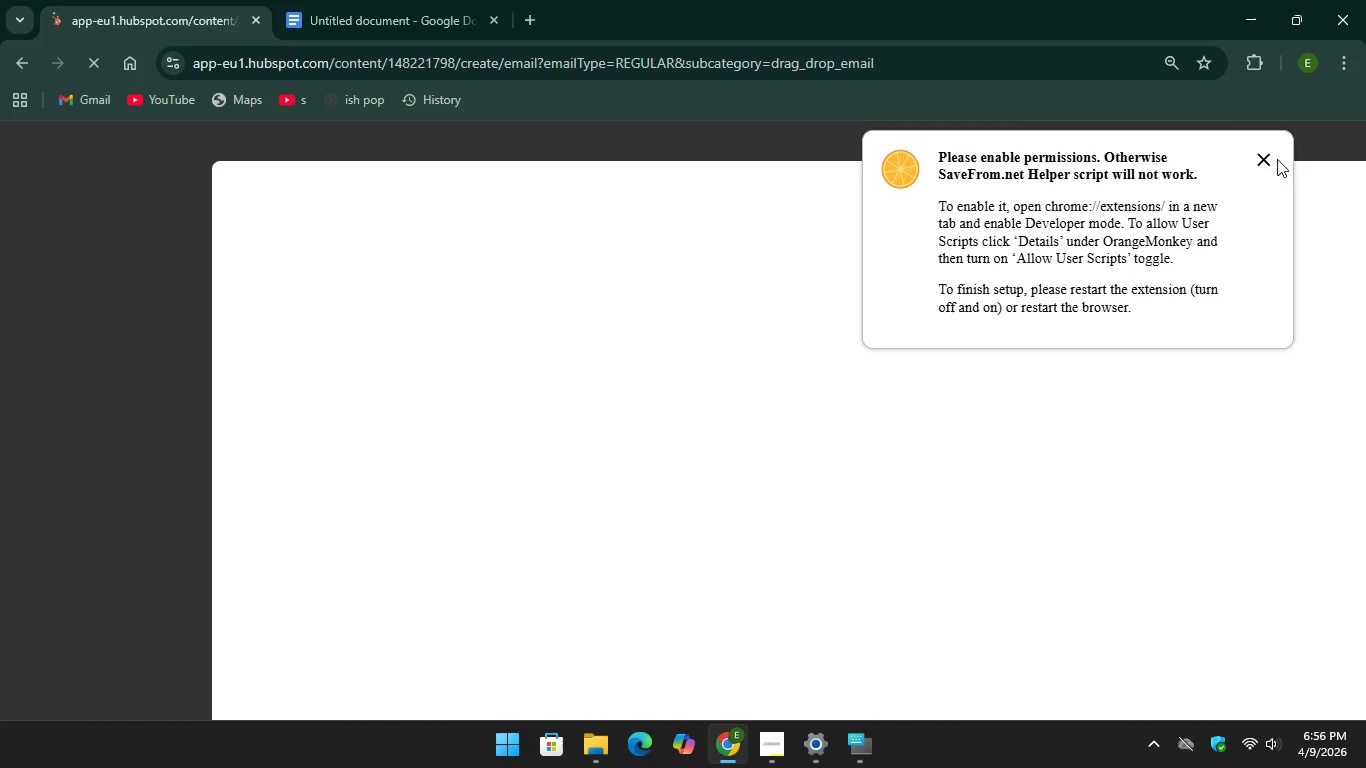 
left_click([1264, 159])
 